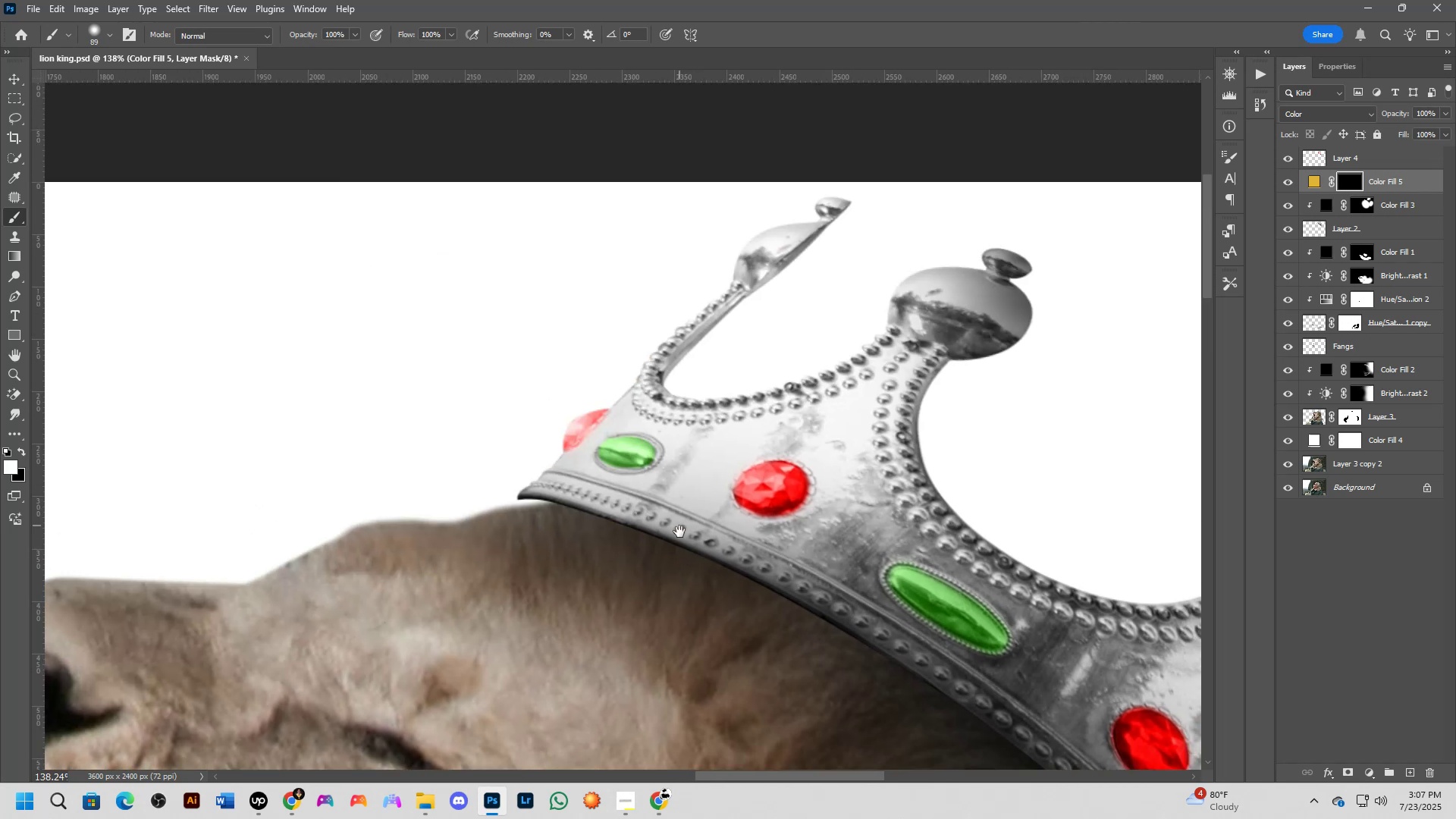 
left_click_drag(start_coordinate=[769, 323], to_coordinate=[680, 531])
 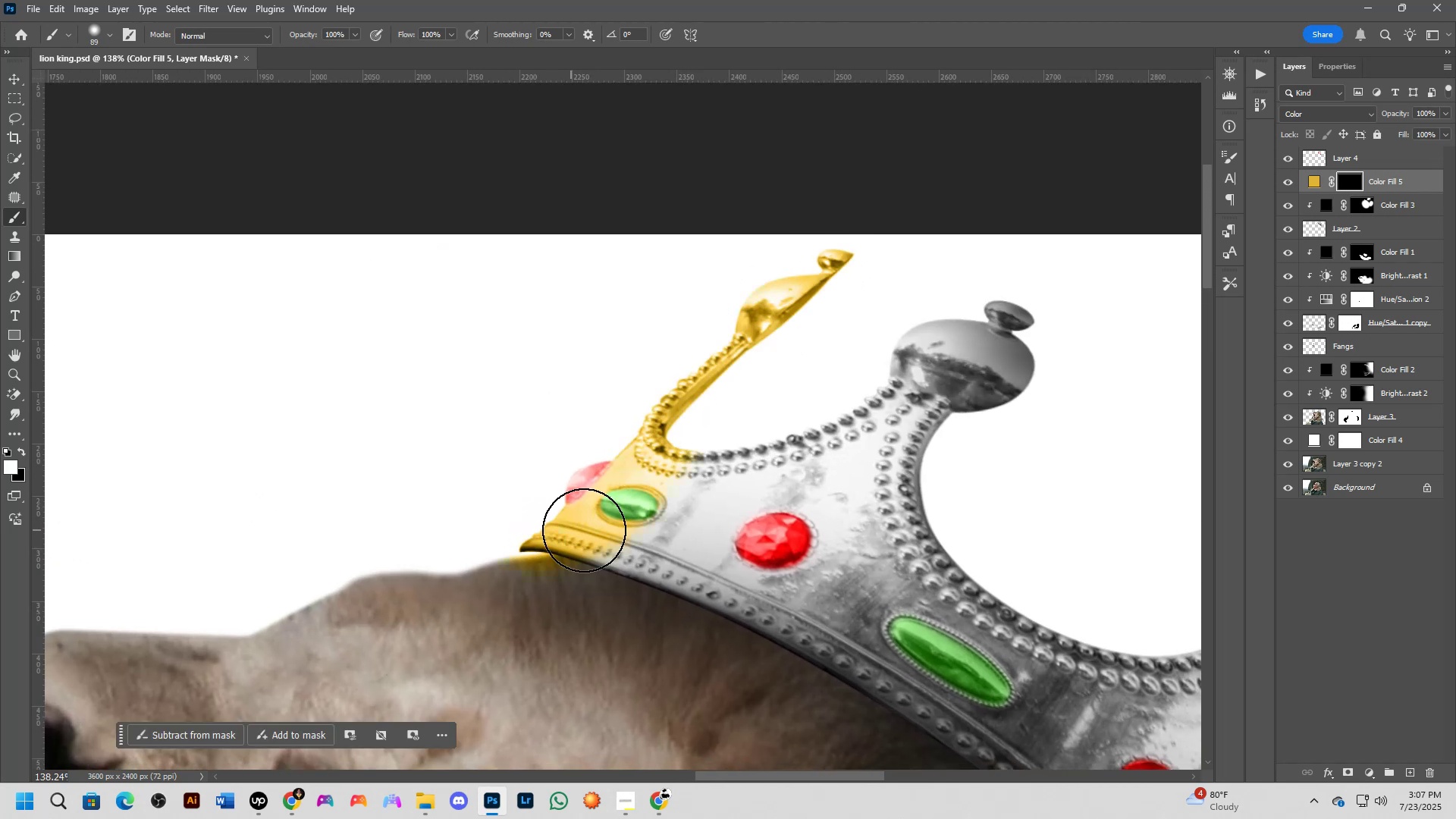 
scroll: coordinate [680, 531], scroll_direction: down, amount: 5.0
 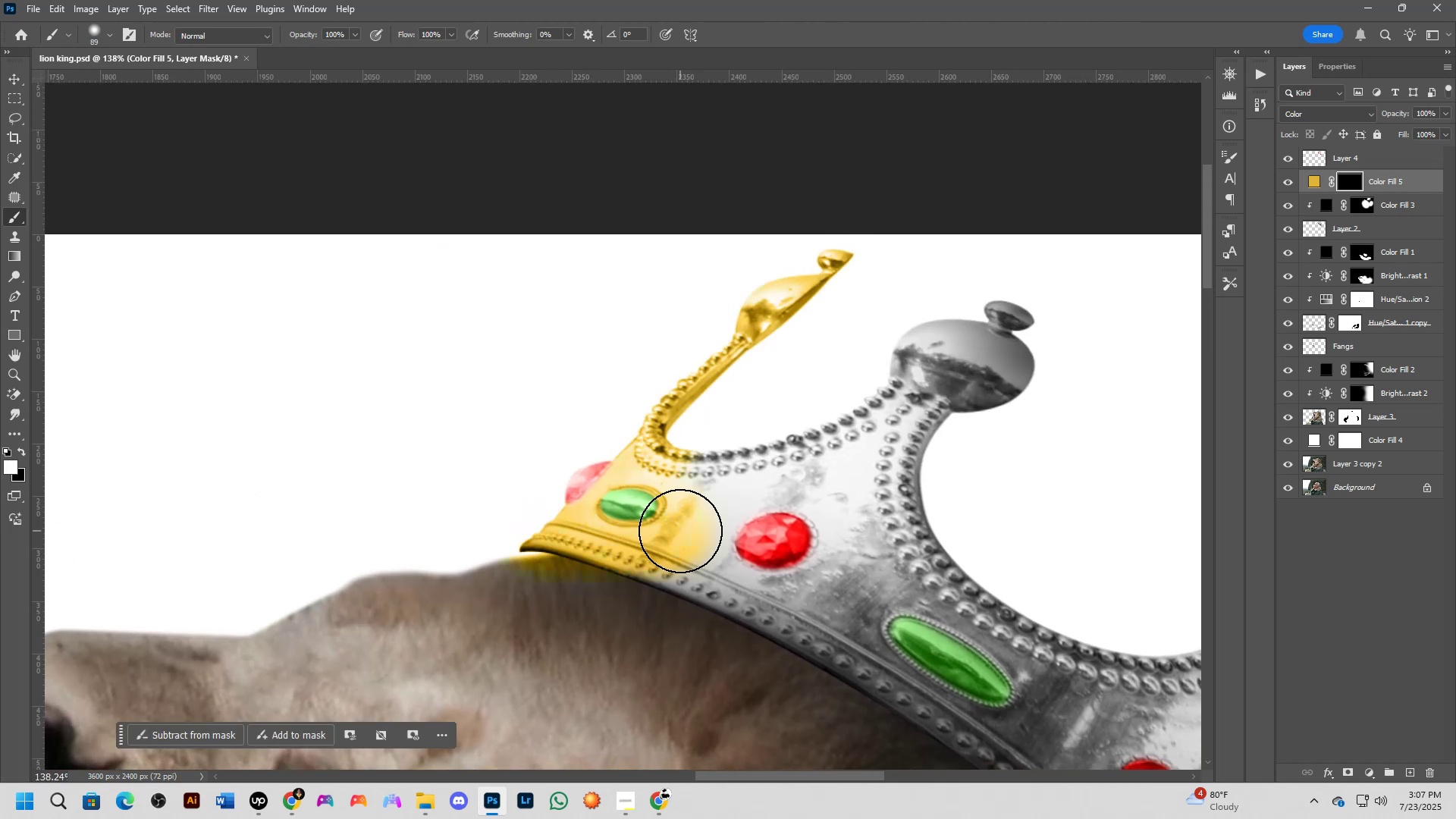 
hold_key(key=Space, duration=0.55)
 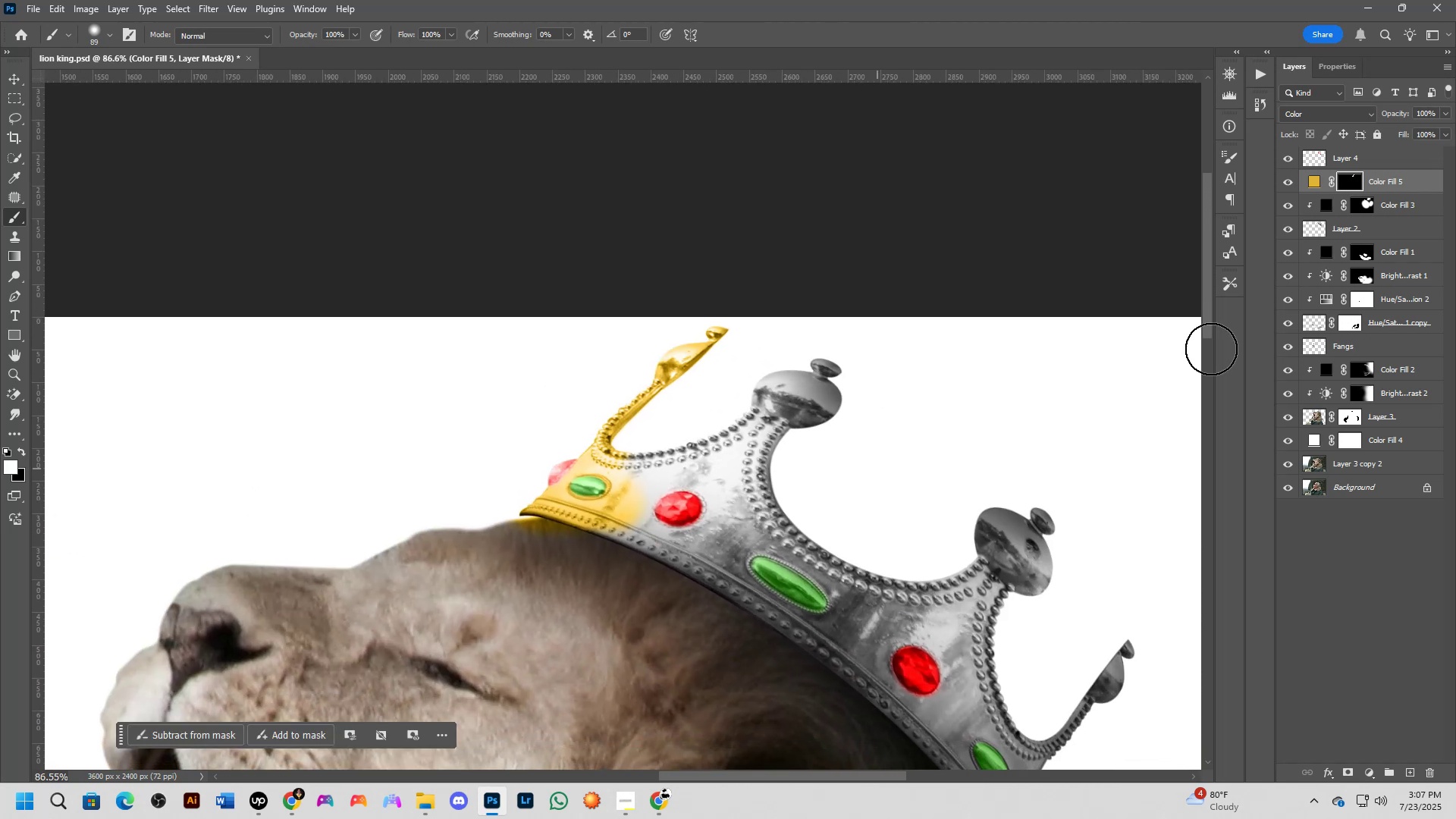 
left_click_drag(start_coordinate=[713, 564], to_coordinate=[653, 536])
 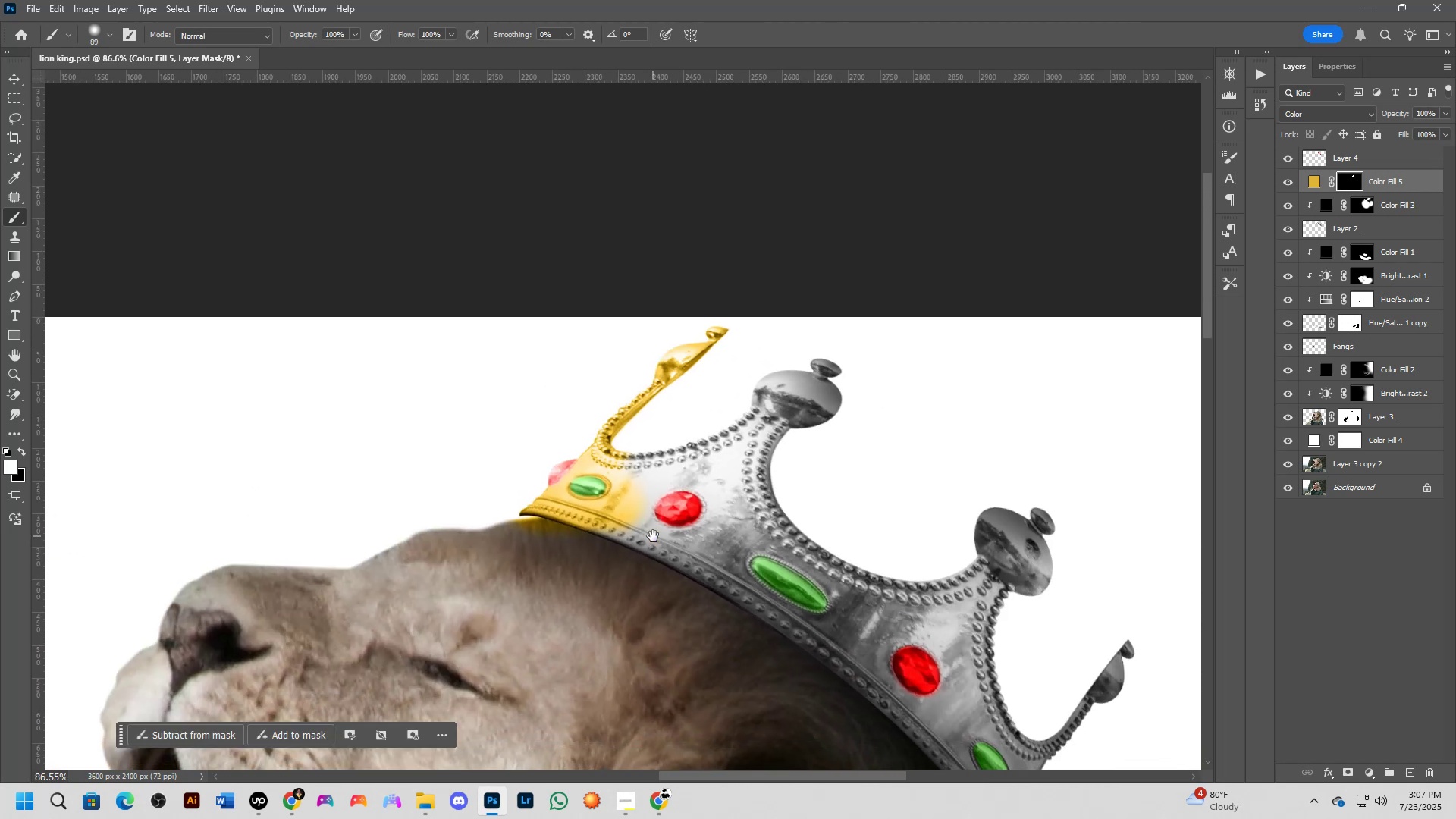 
hold_key(key=AltLeft, duration=0.56)
left_click([1396, 193])
 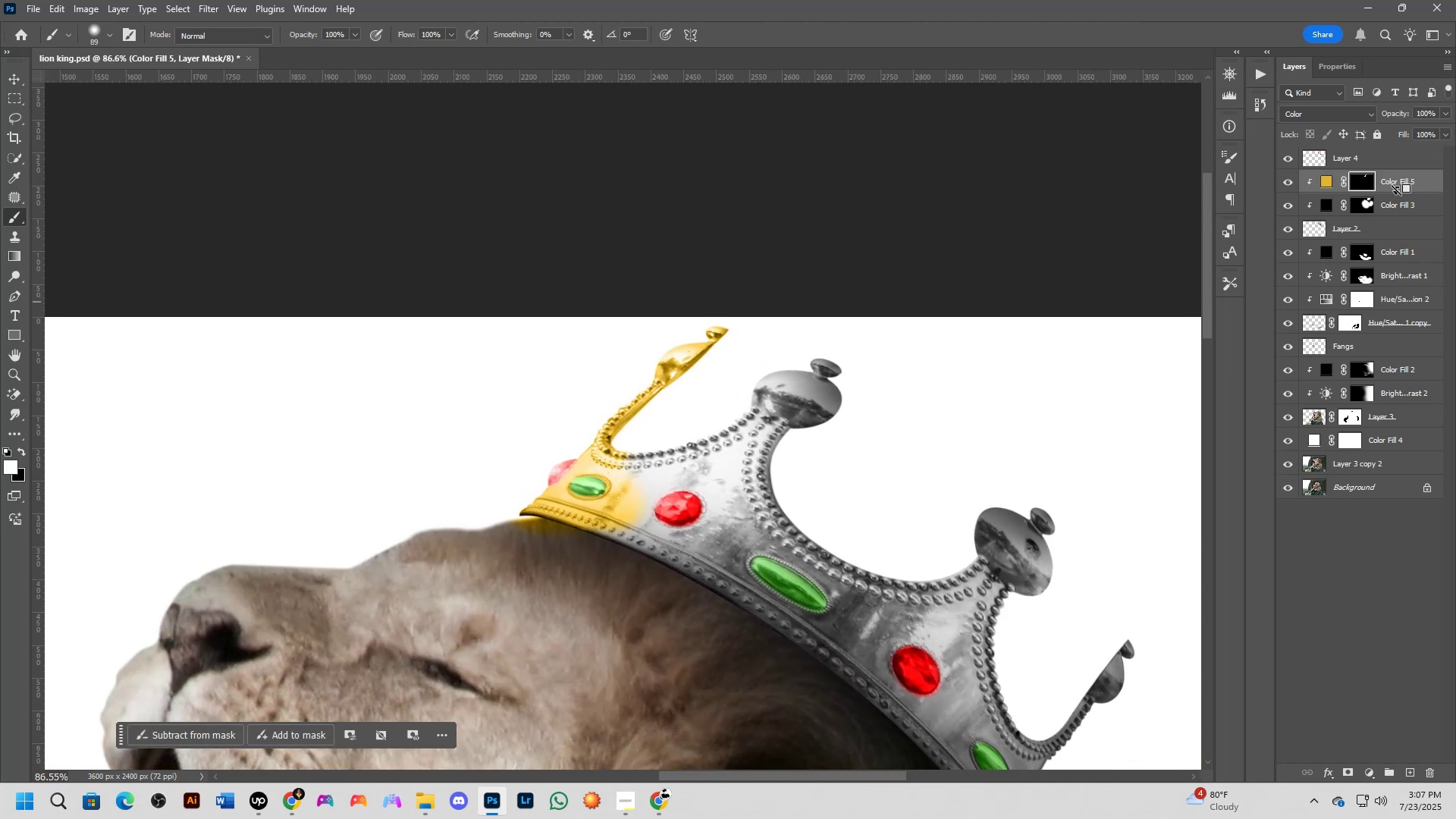 
key(Alt+AltLeft)
 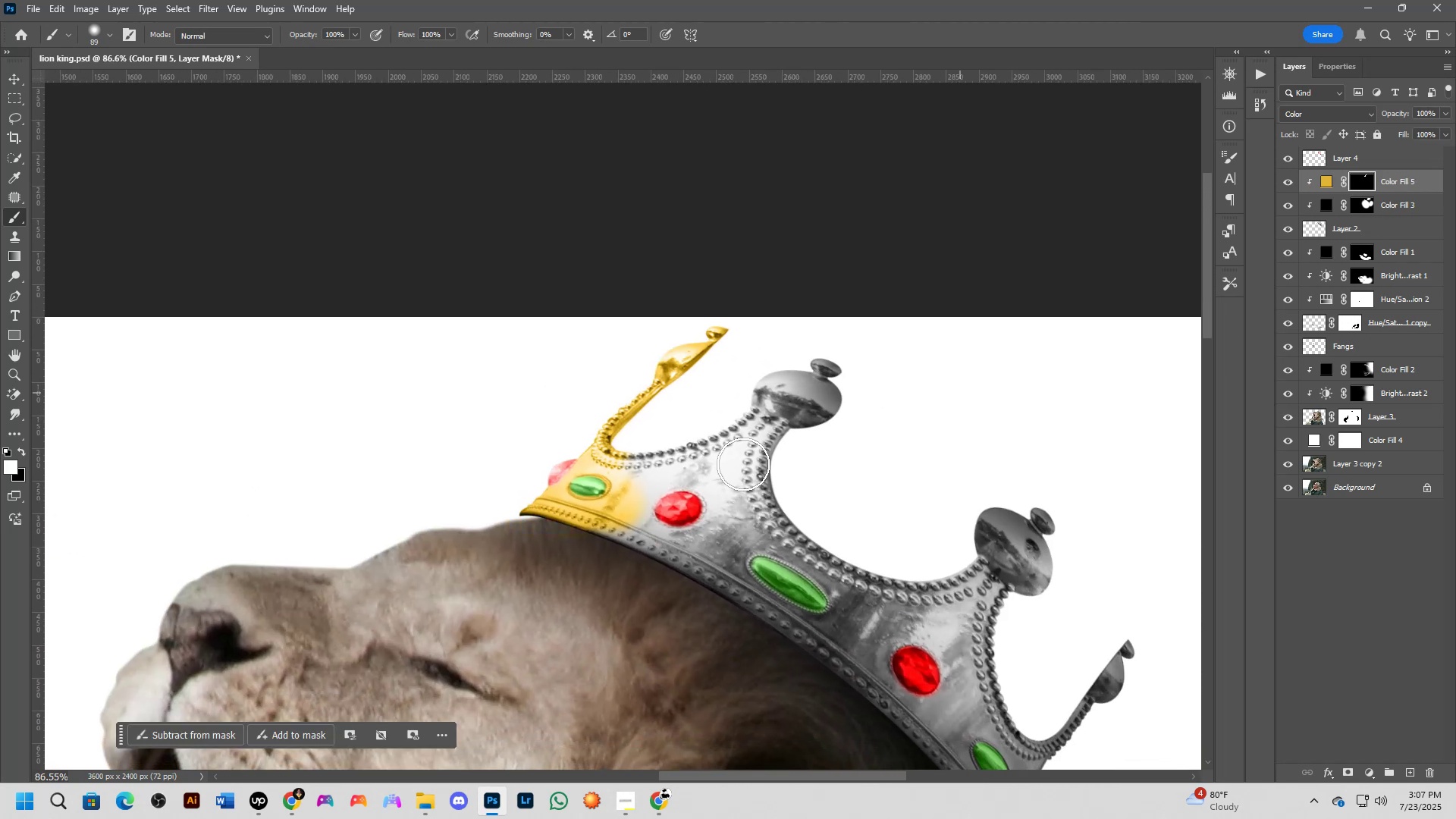 
left_click_drag(start_coordinate=[859, 391], to_coordinate=[848, 604])
 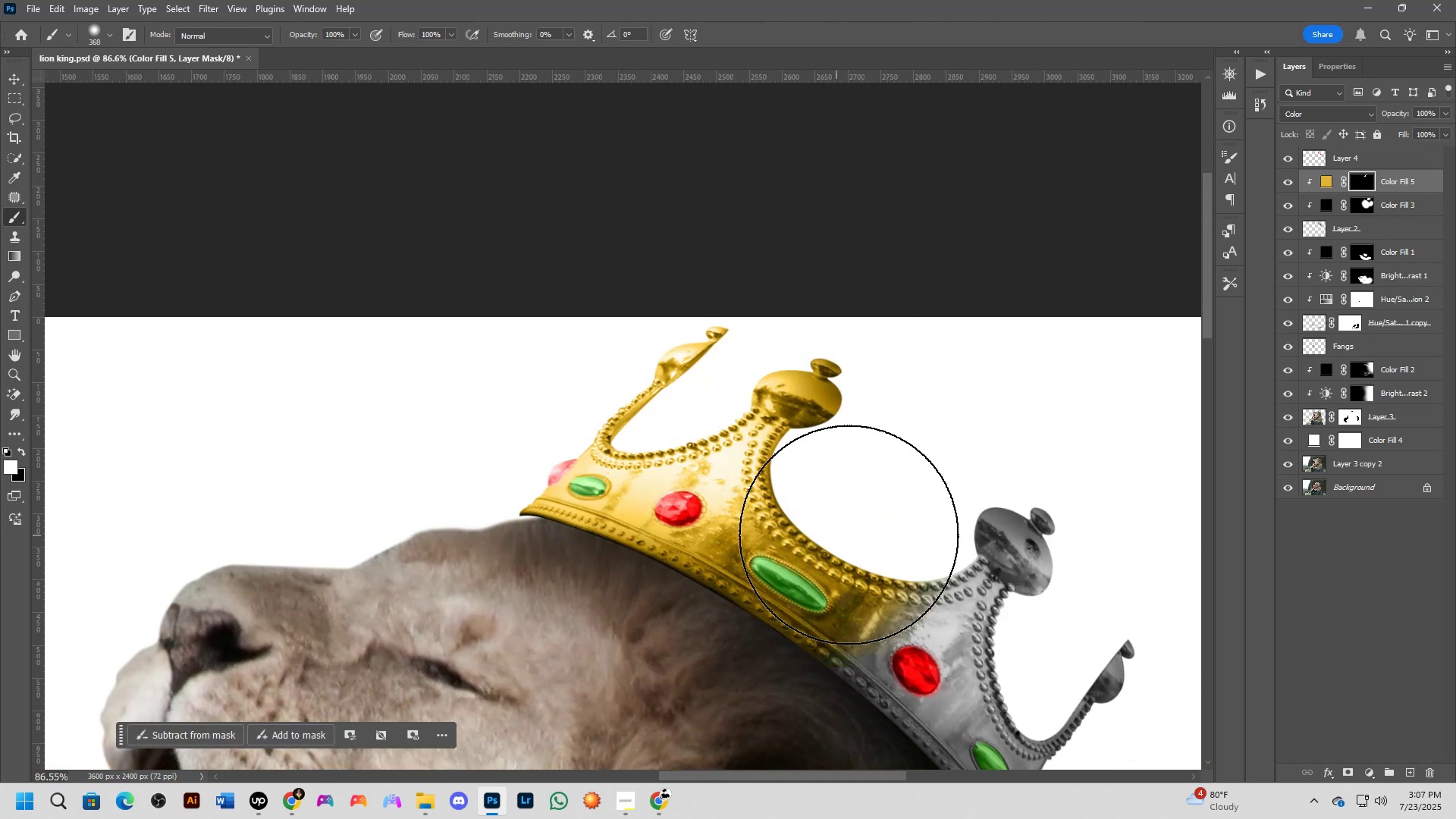 
scroll: coordinate [880, 554], scroll_direction: down, amount: 4.0
 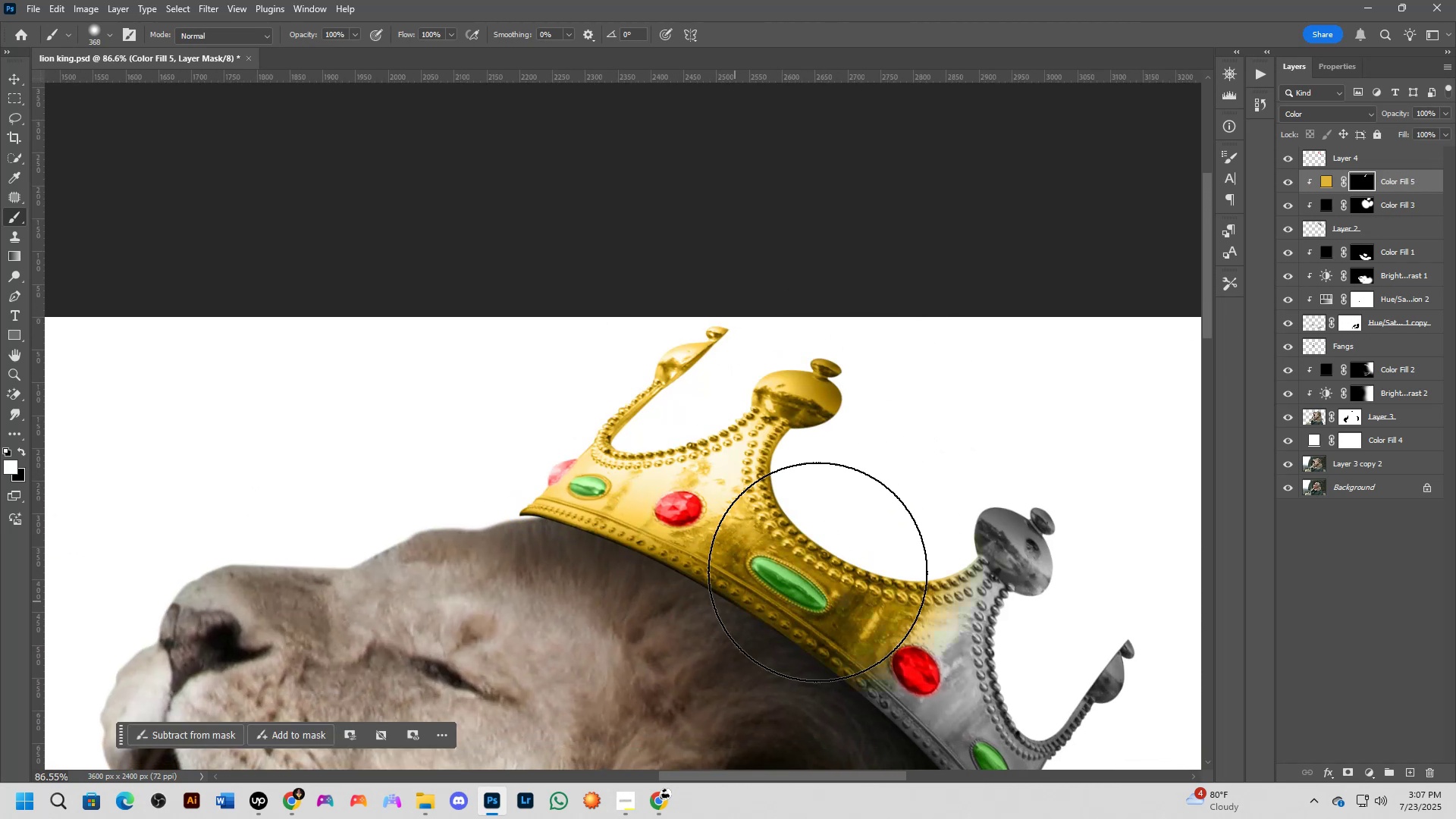 
hold_key(key=Space, duration=0.51)
 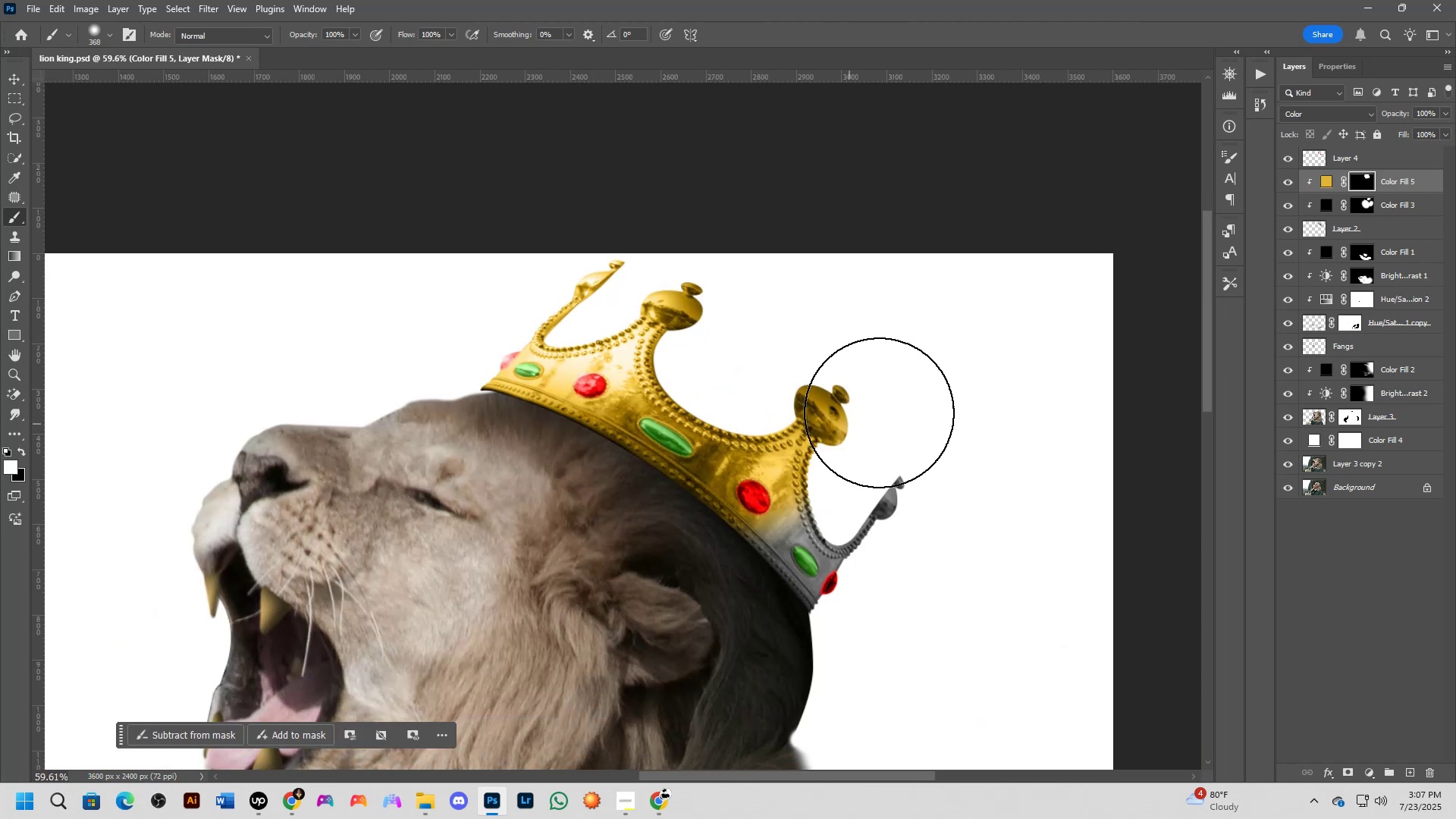 
left_click_drag(start_coordinate=[922, 582], to_coordinate=[770, 445])
 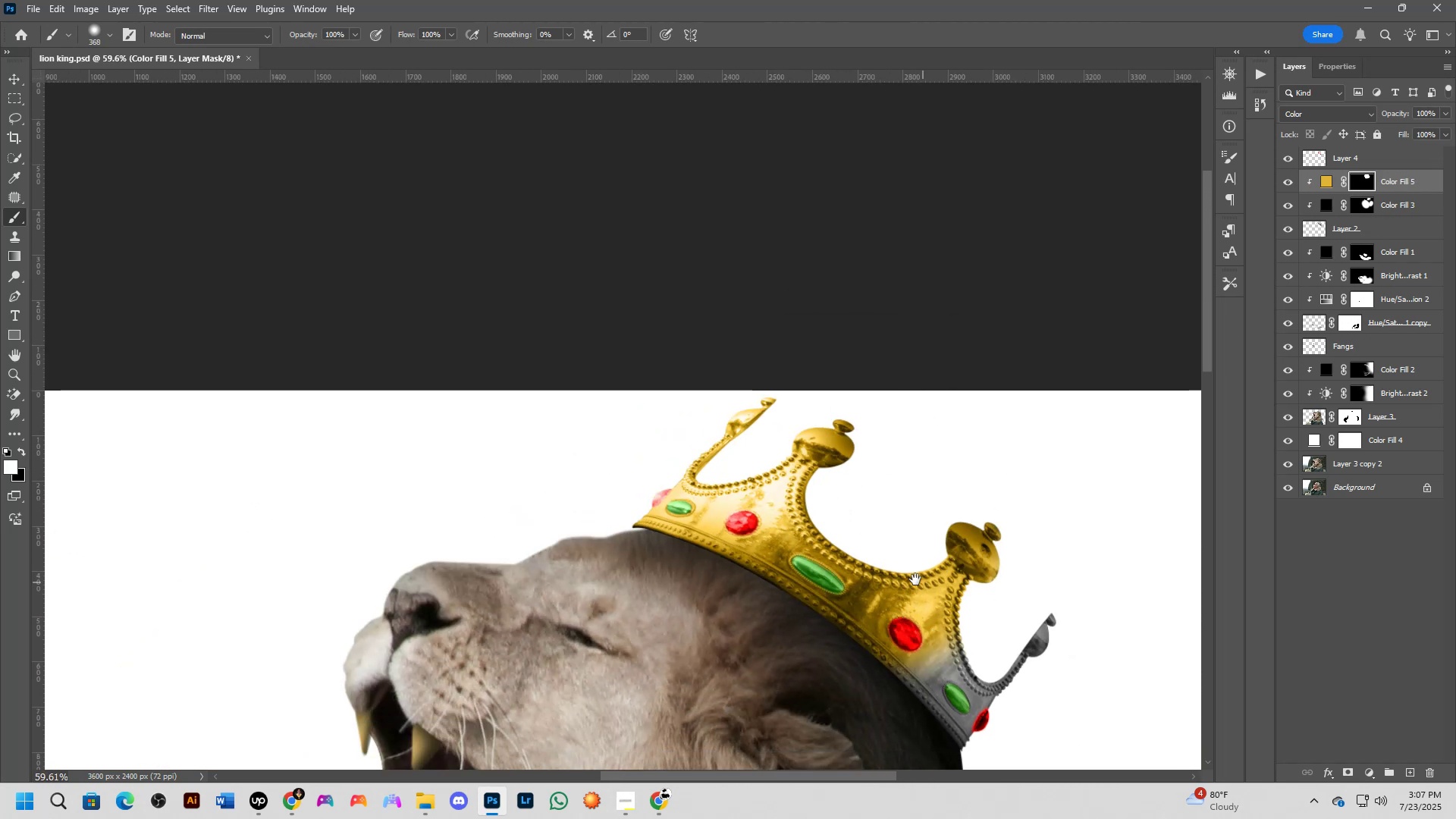 
left_click_drag(start_coordinate=[877, 414], to_coordinate=[853, 582])
 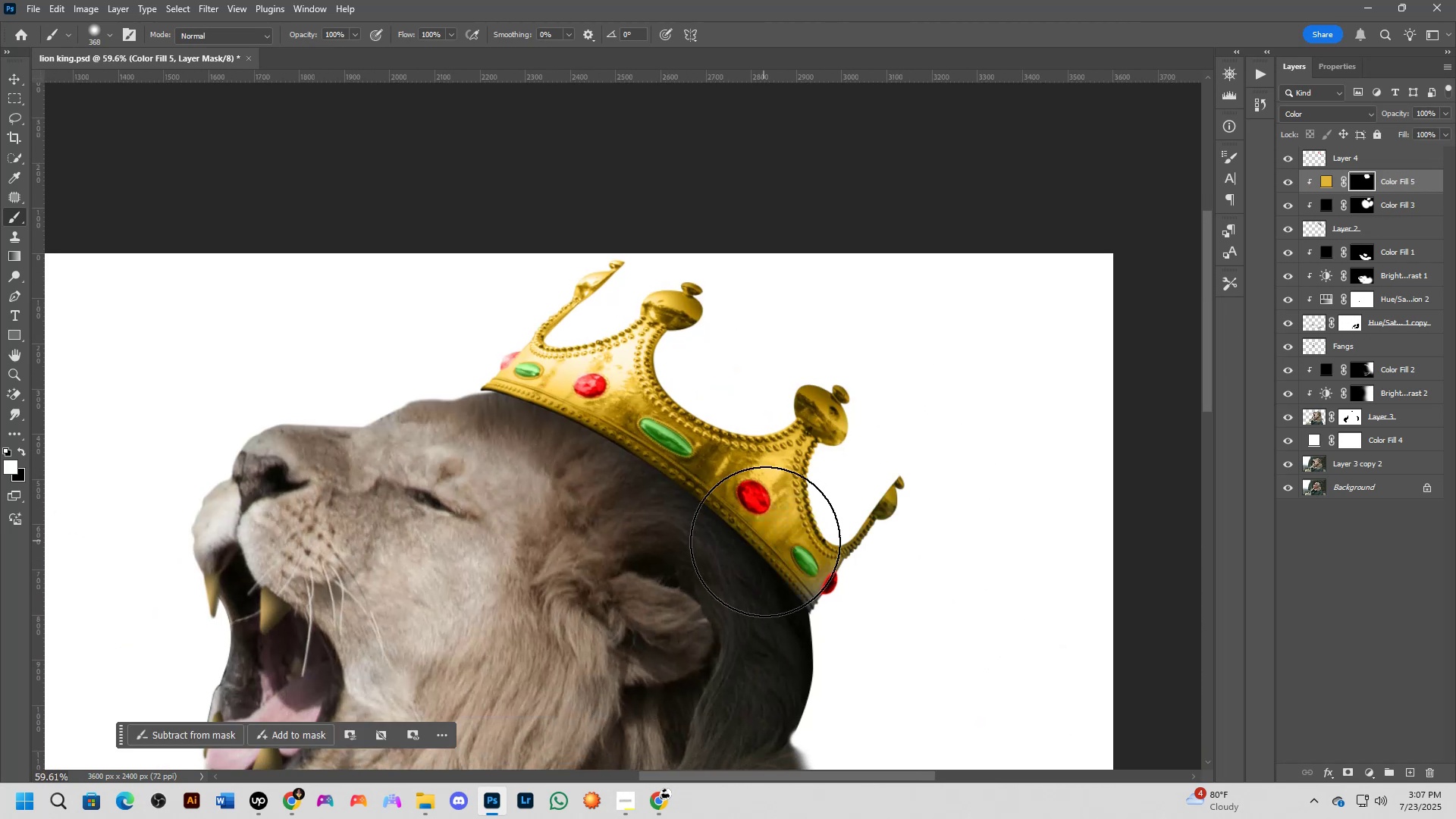 
key(Shift+ShiftLeft)
 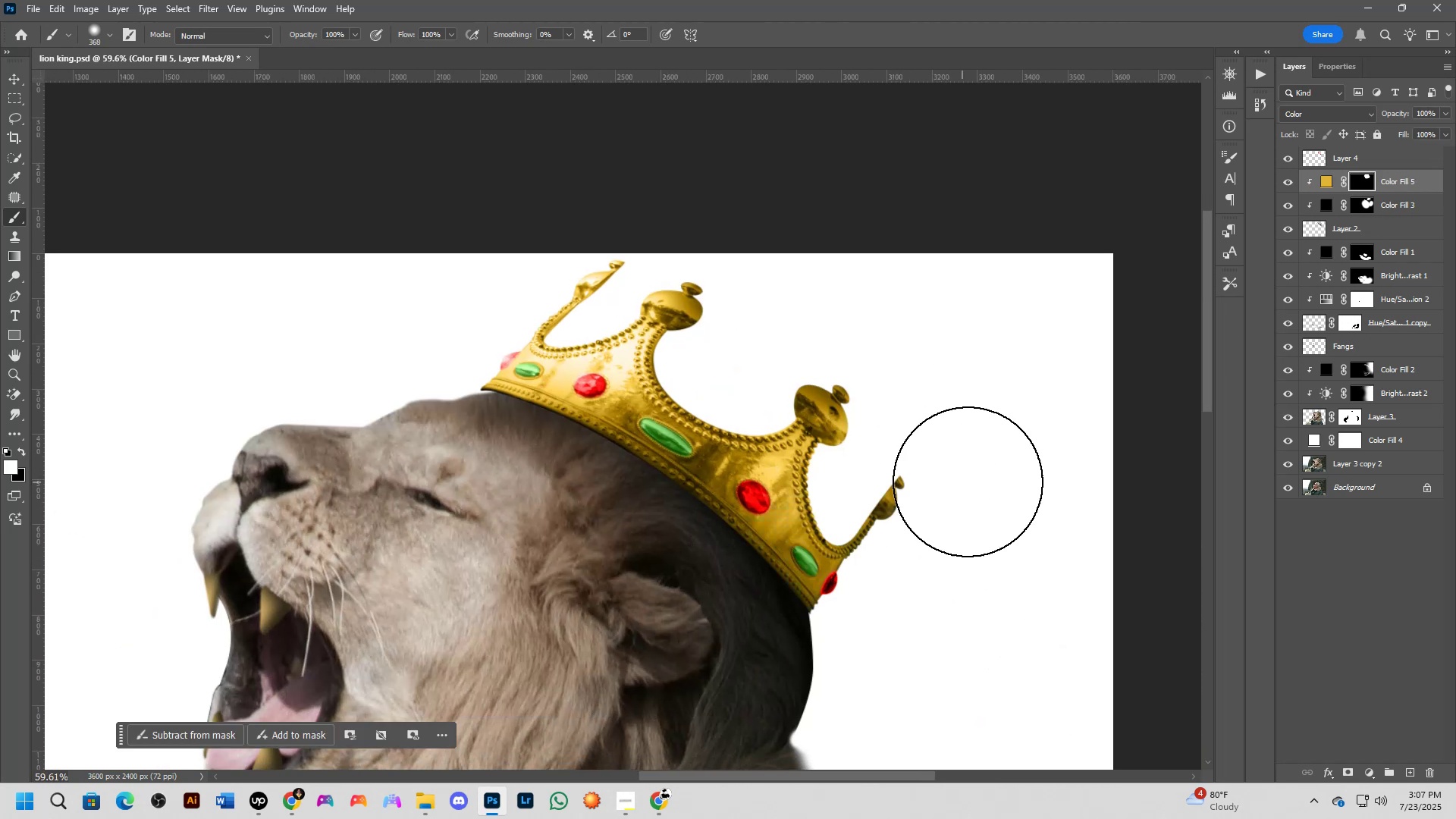 
scroll: coordinate [842, 513], scroll_direction: down, amount: 9.0
 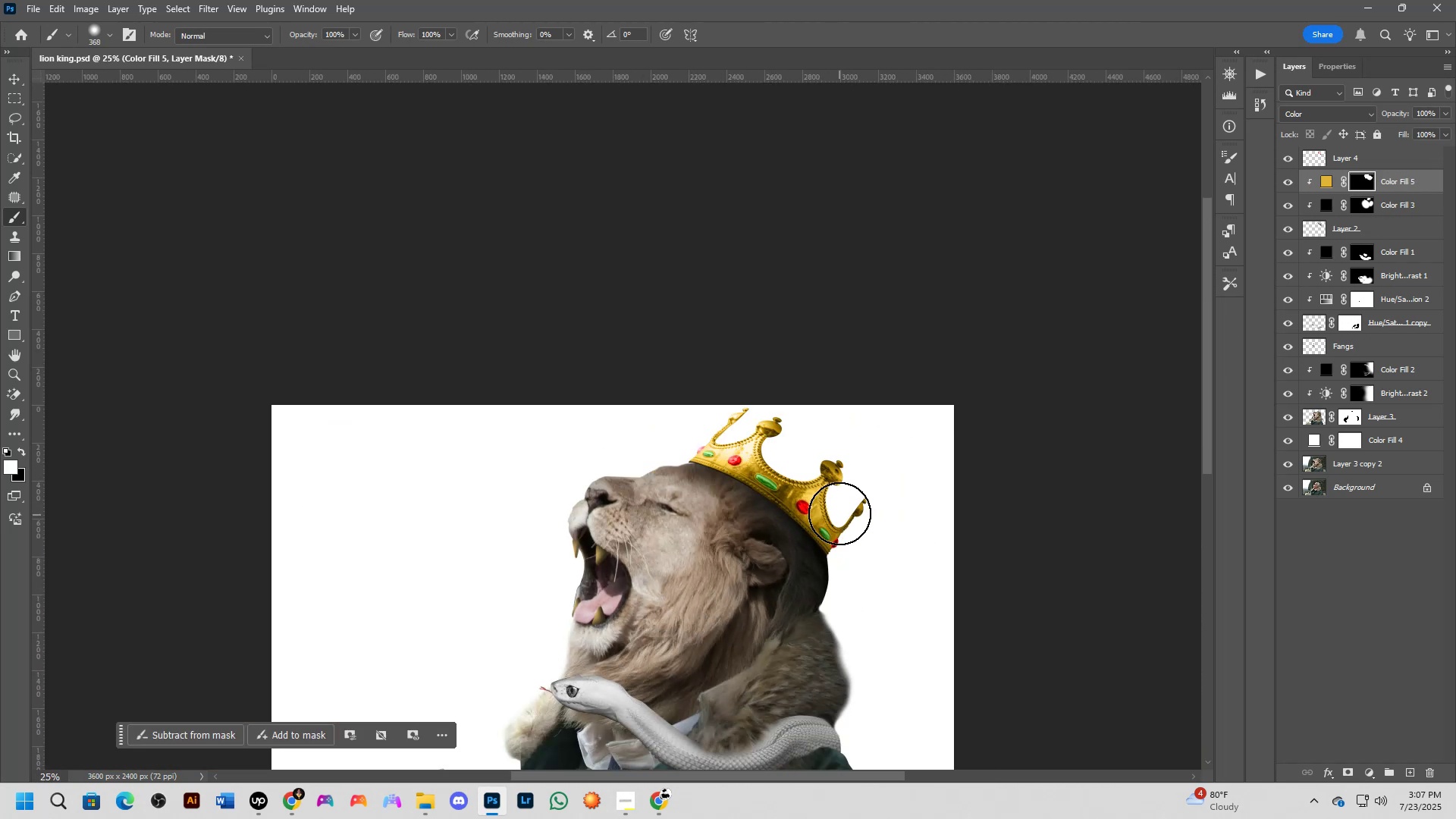 
hold_key(key=Space, duration=0.55)
 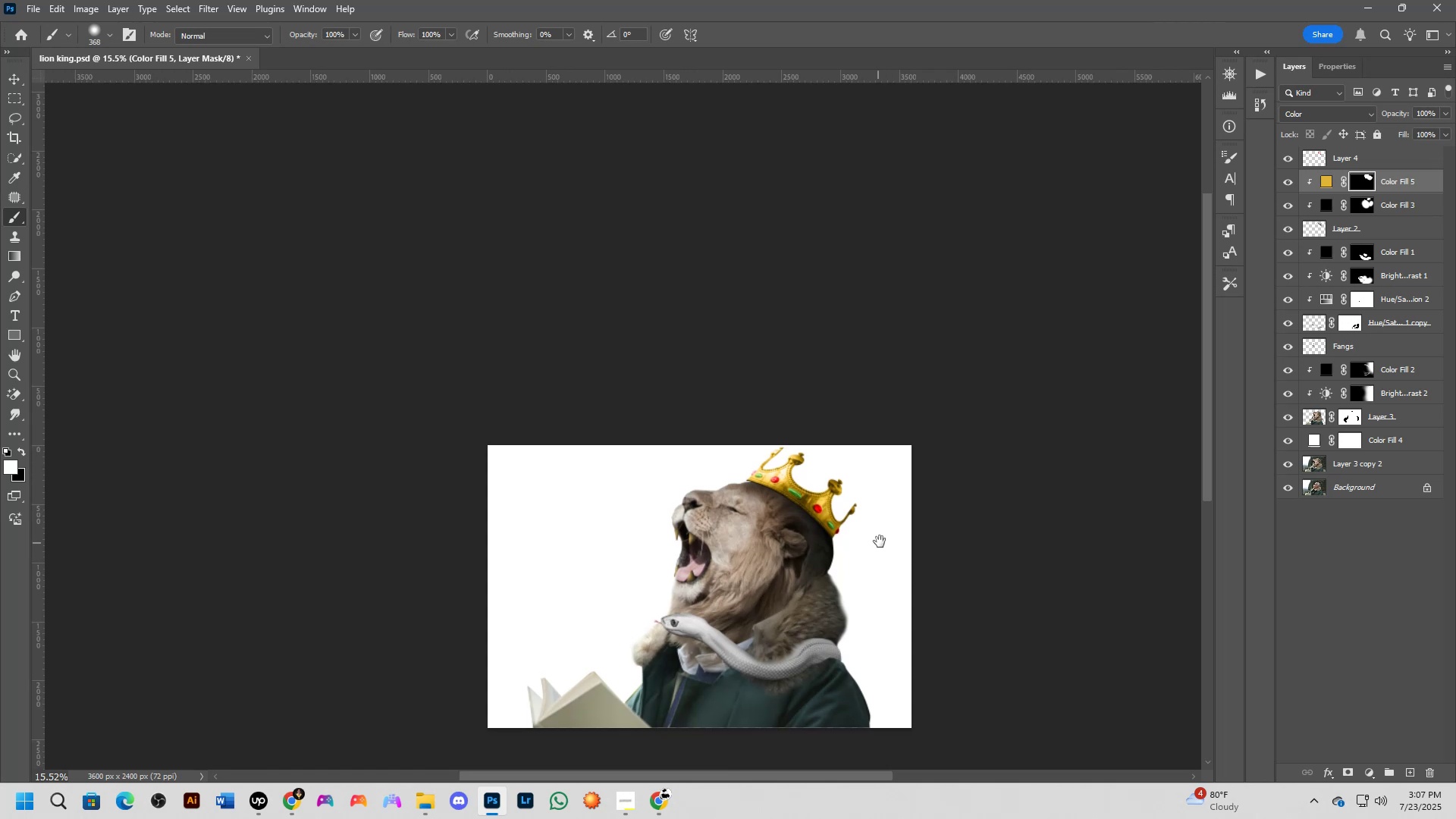 
key(Shift+ShiftLeft)
 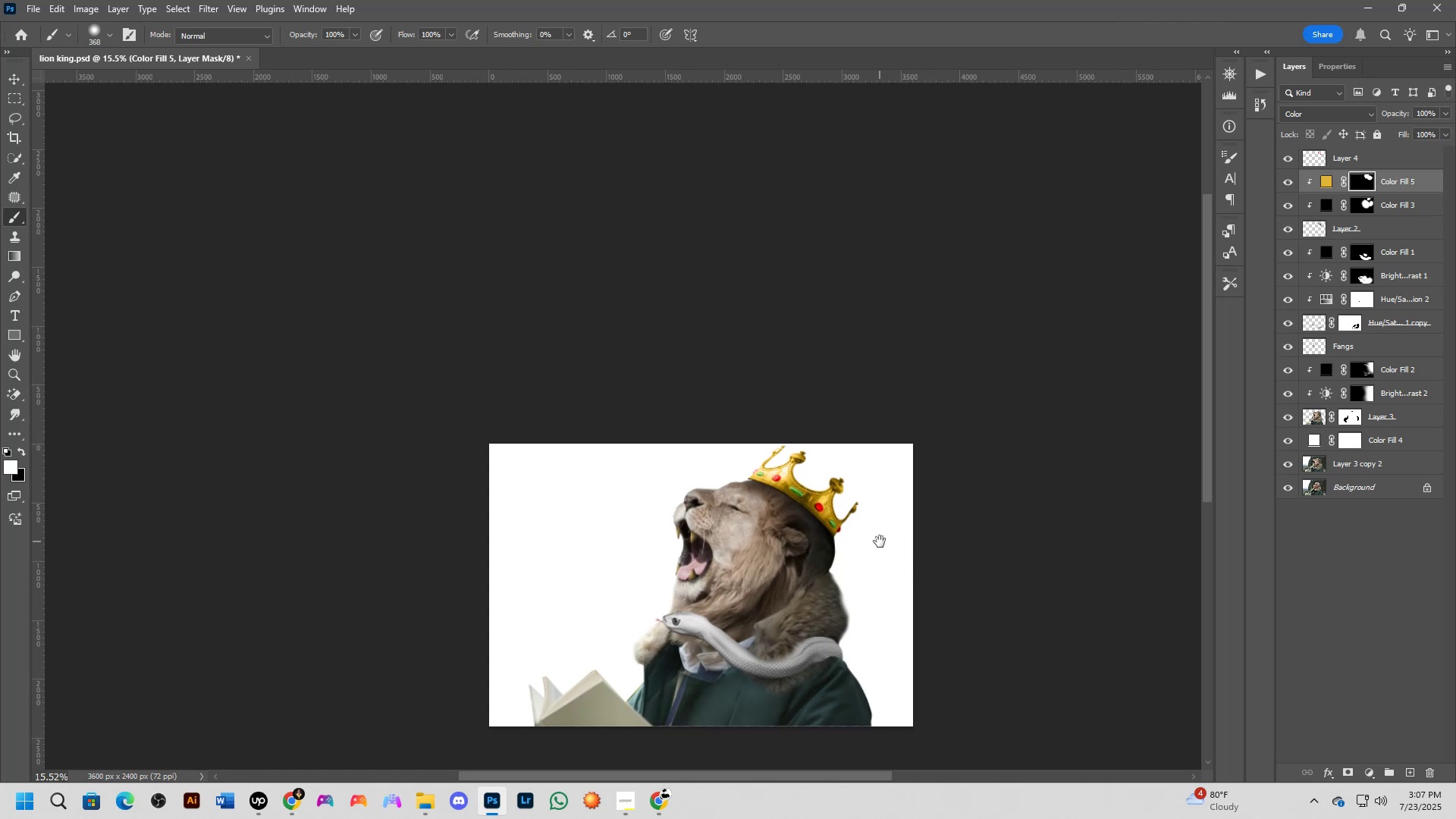 
scroll: coordinate [815, 499], scroll_direction: up, amount: 5.0
 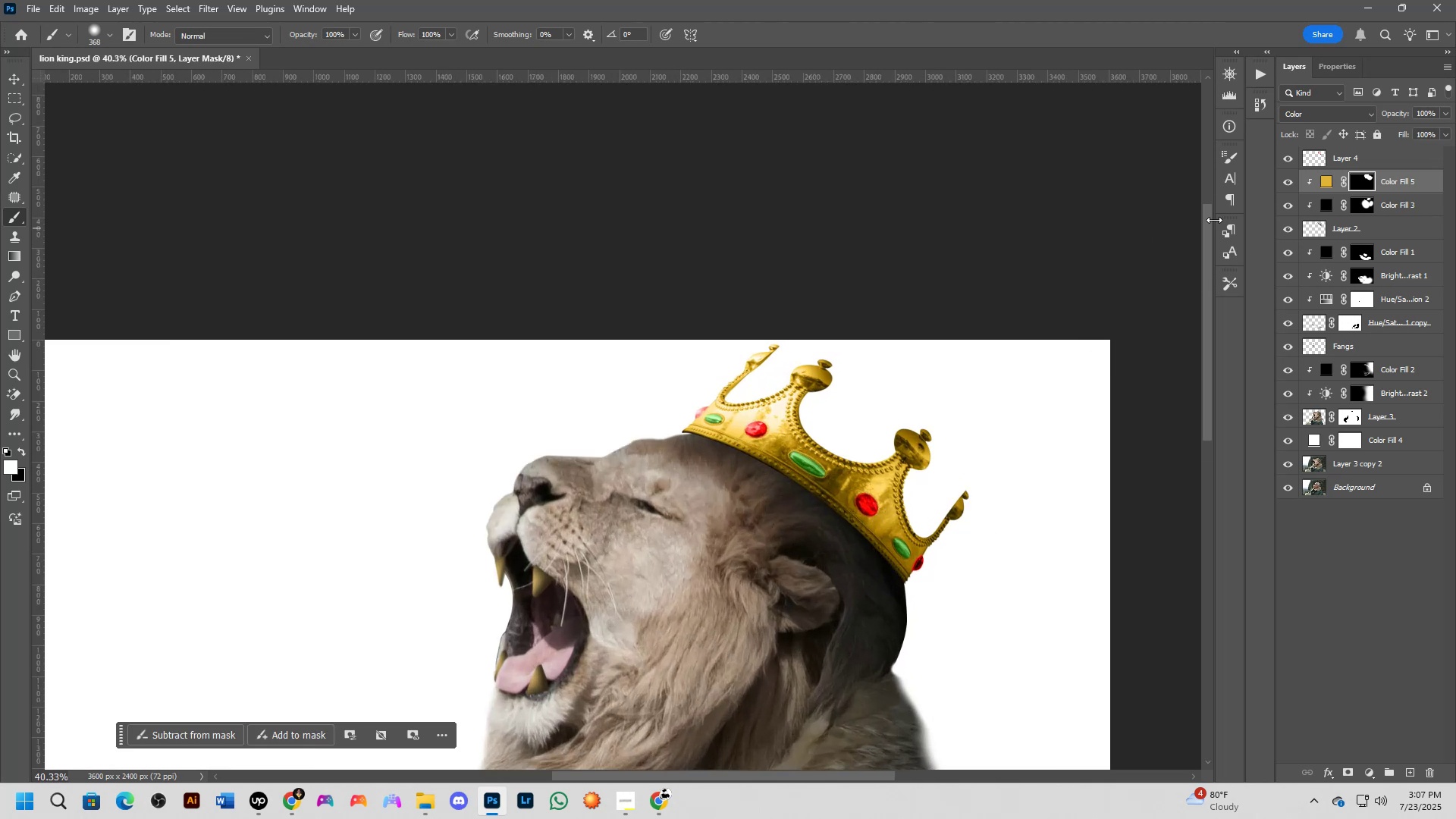 
double_click([1422, 189])
 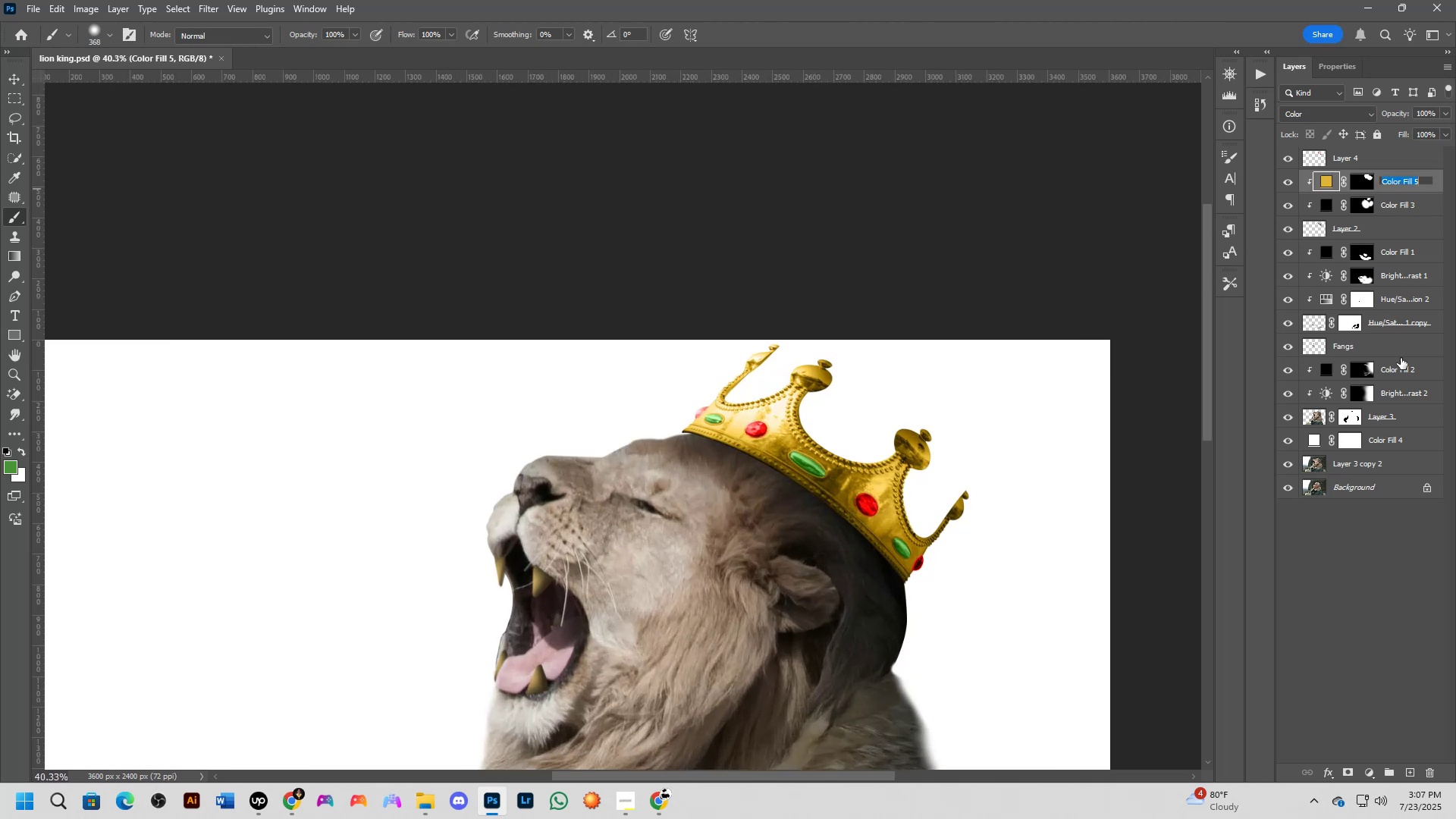 
double_click([1440, 174])
 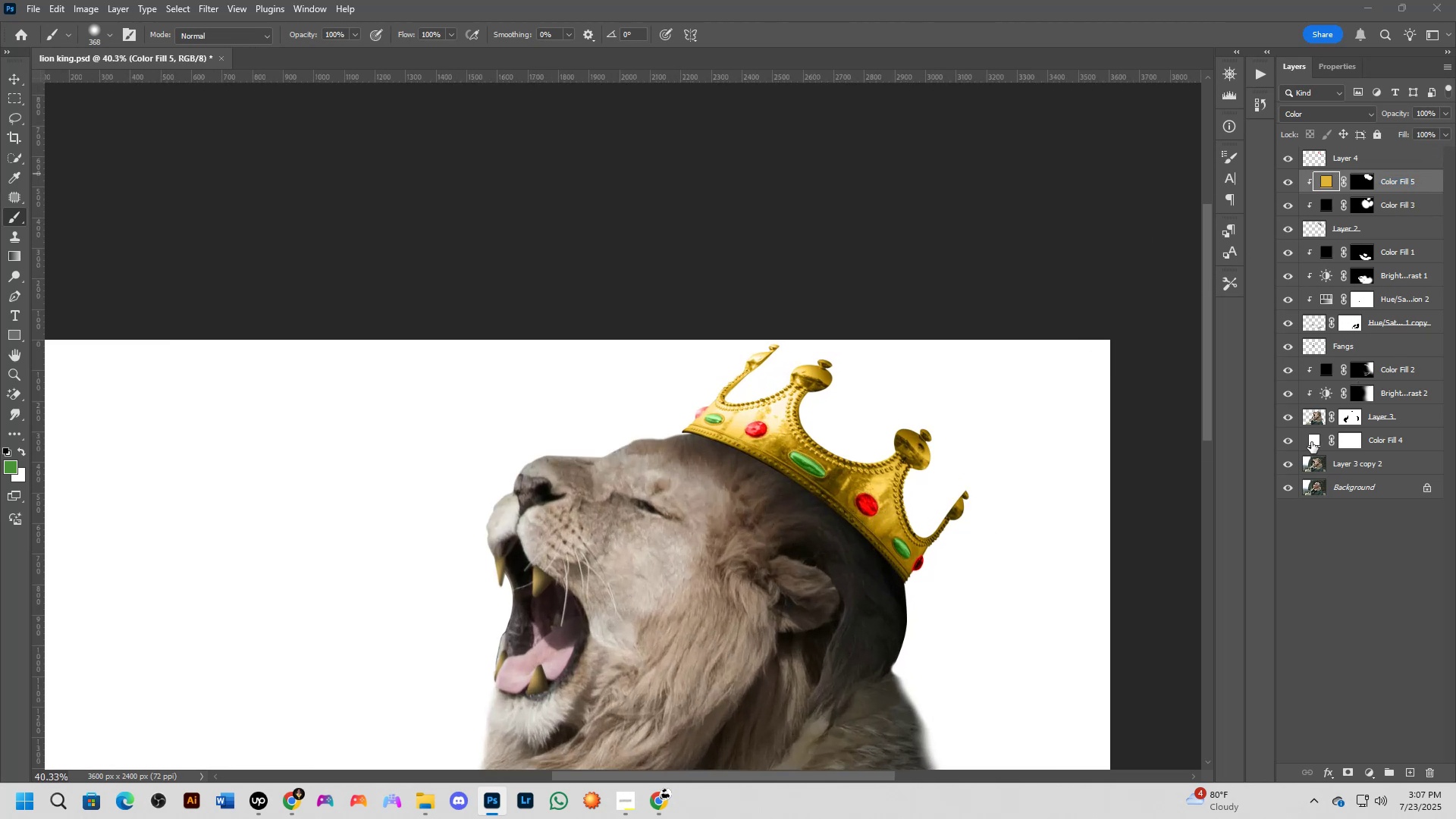 
hold_key(key=AltLeft, duration=1.54)
left_click_drag(start_coordinate=[1257, 479], to_coordinate=[1151, 491])
 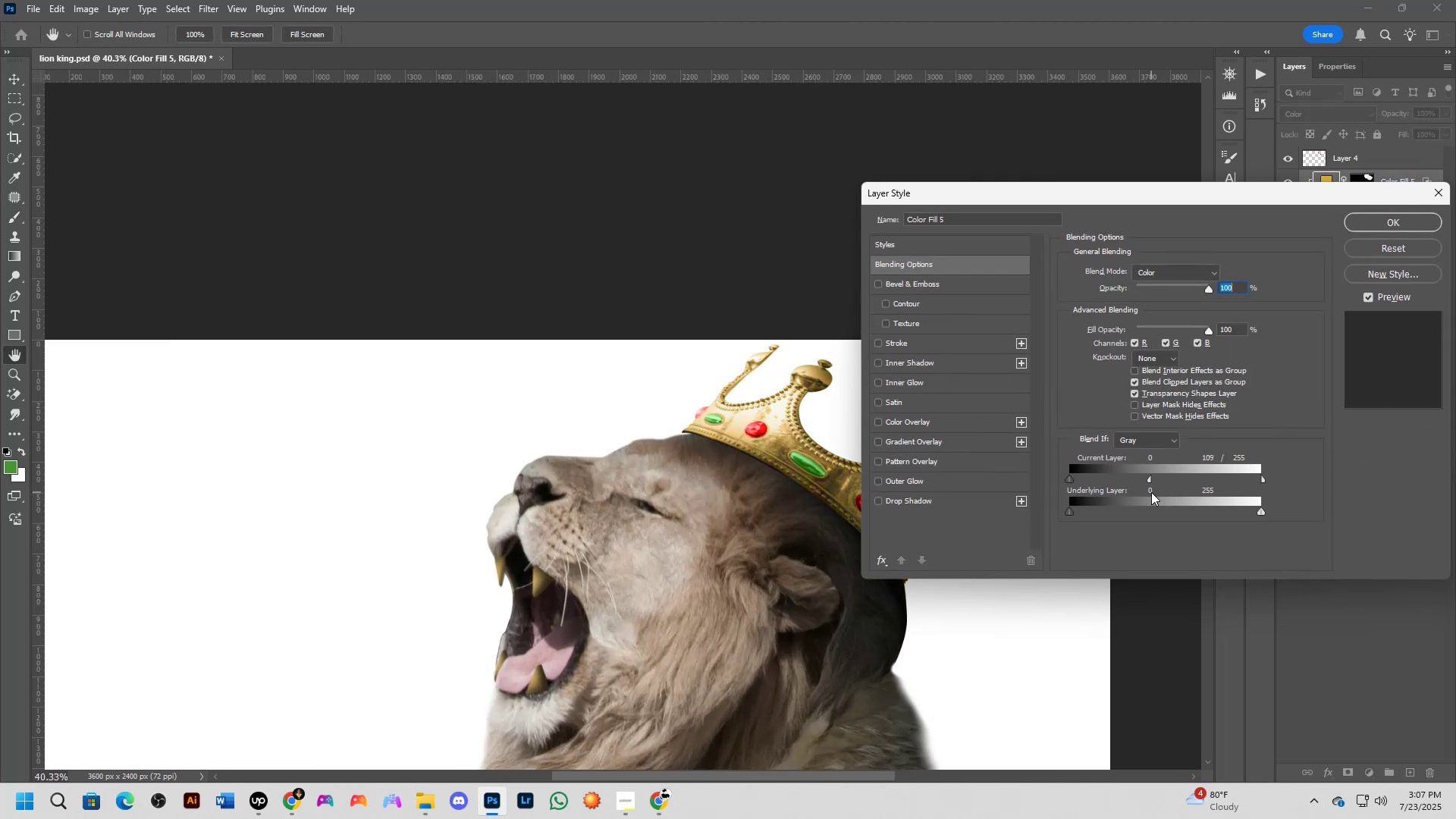 
key(Alt+AltLeft)
 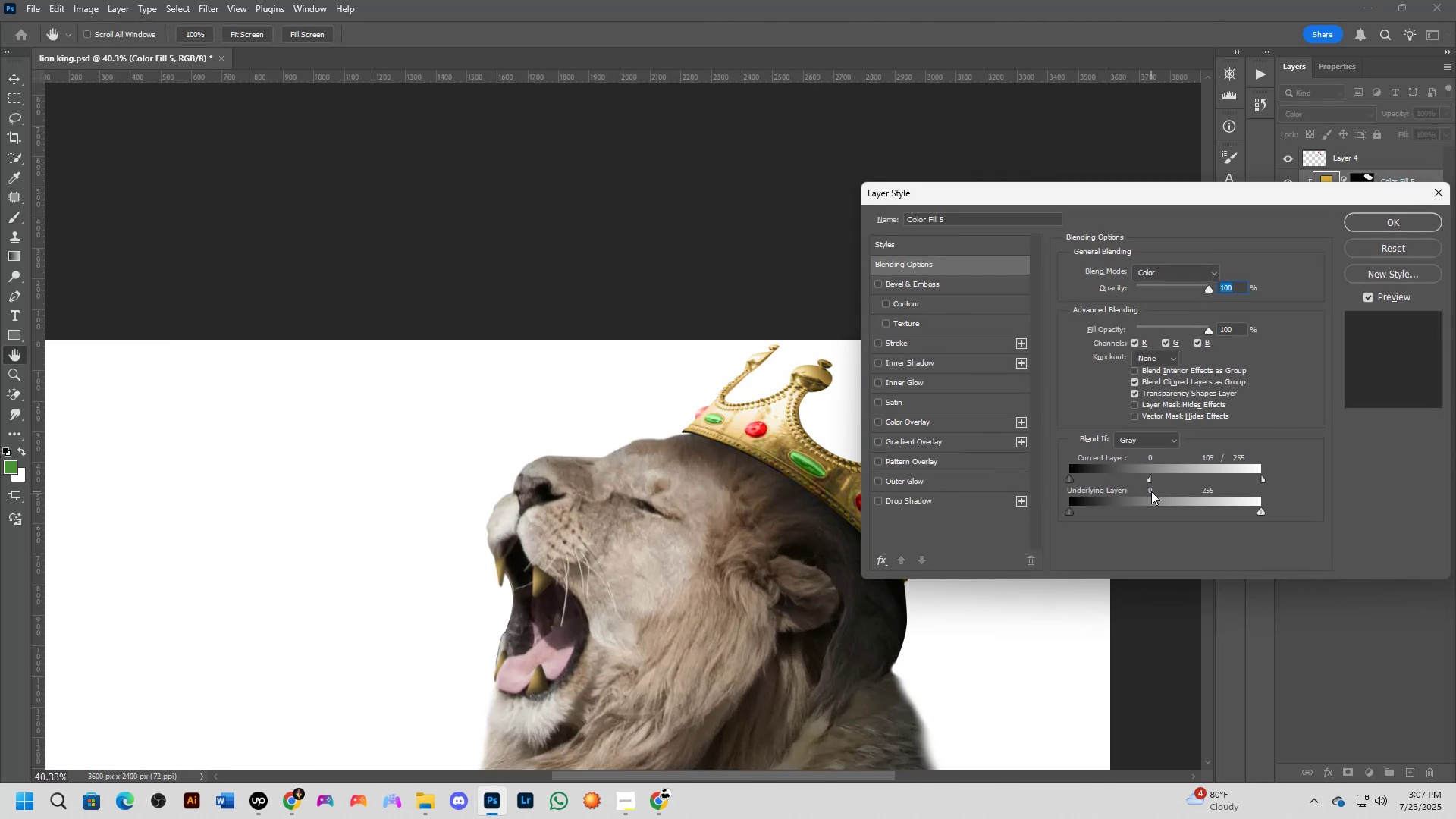 
key(Alt+AltLeft)
 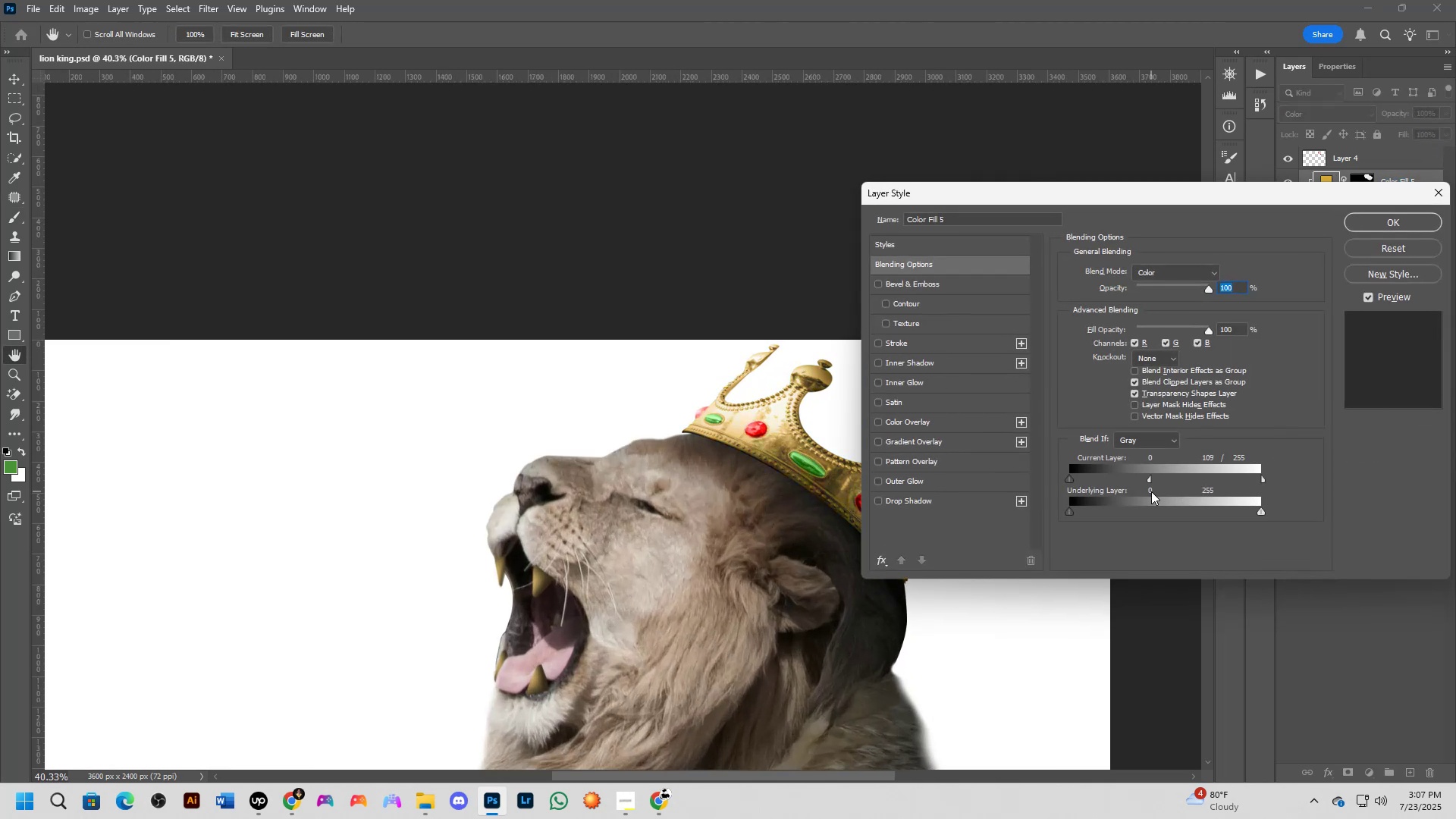 
key(Alt+AltLeft)
 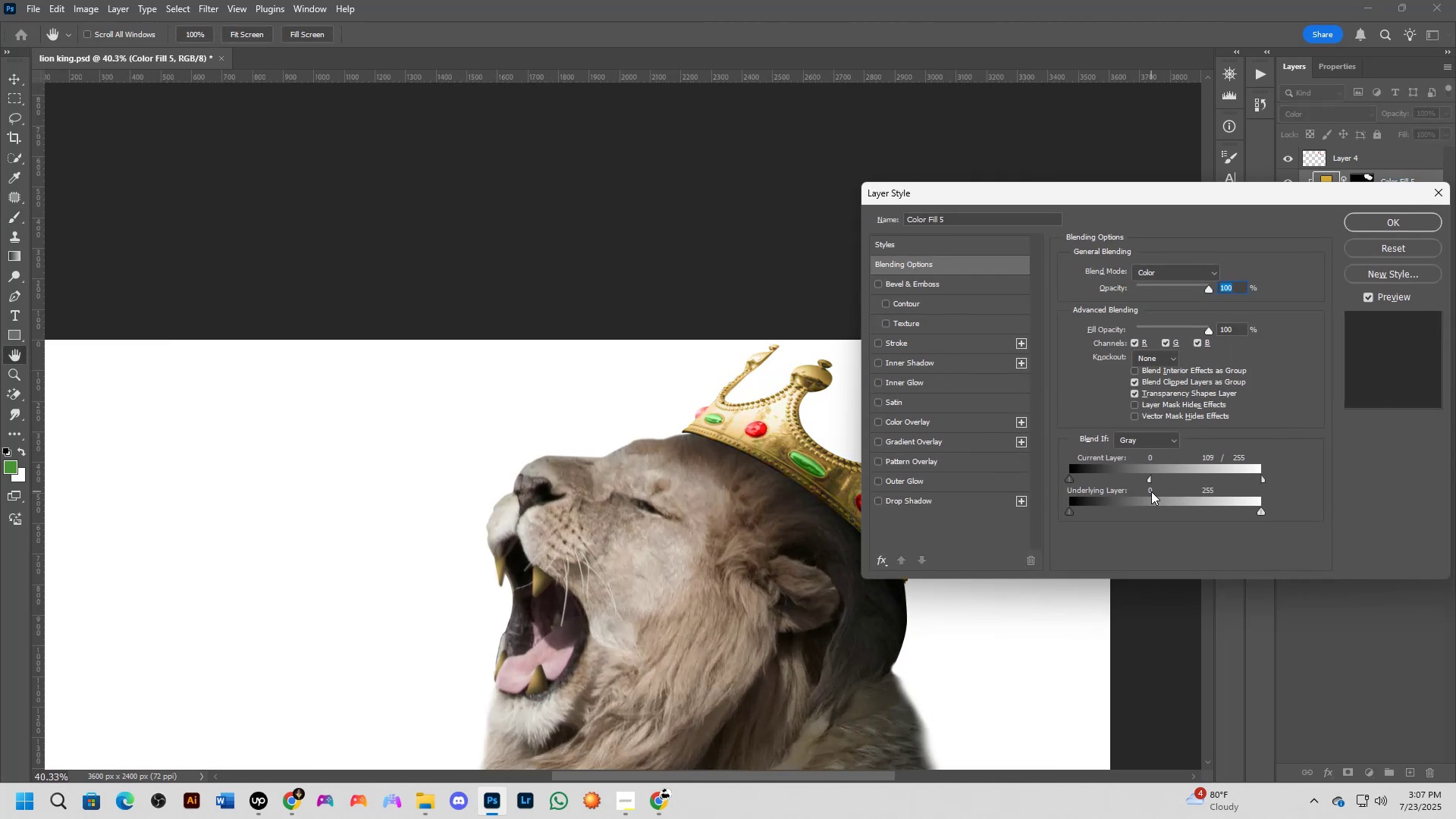 
key(Alt+Control+ControlLeft)
 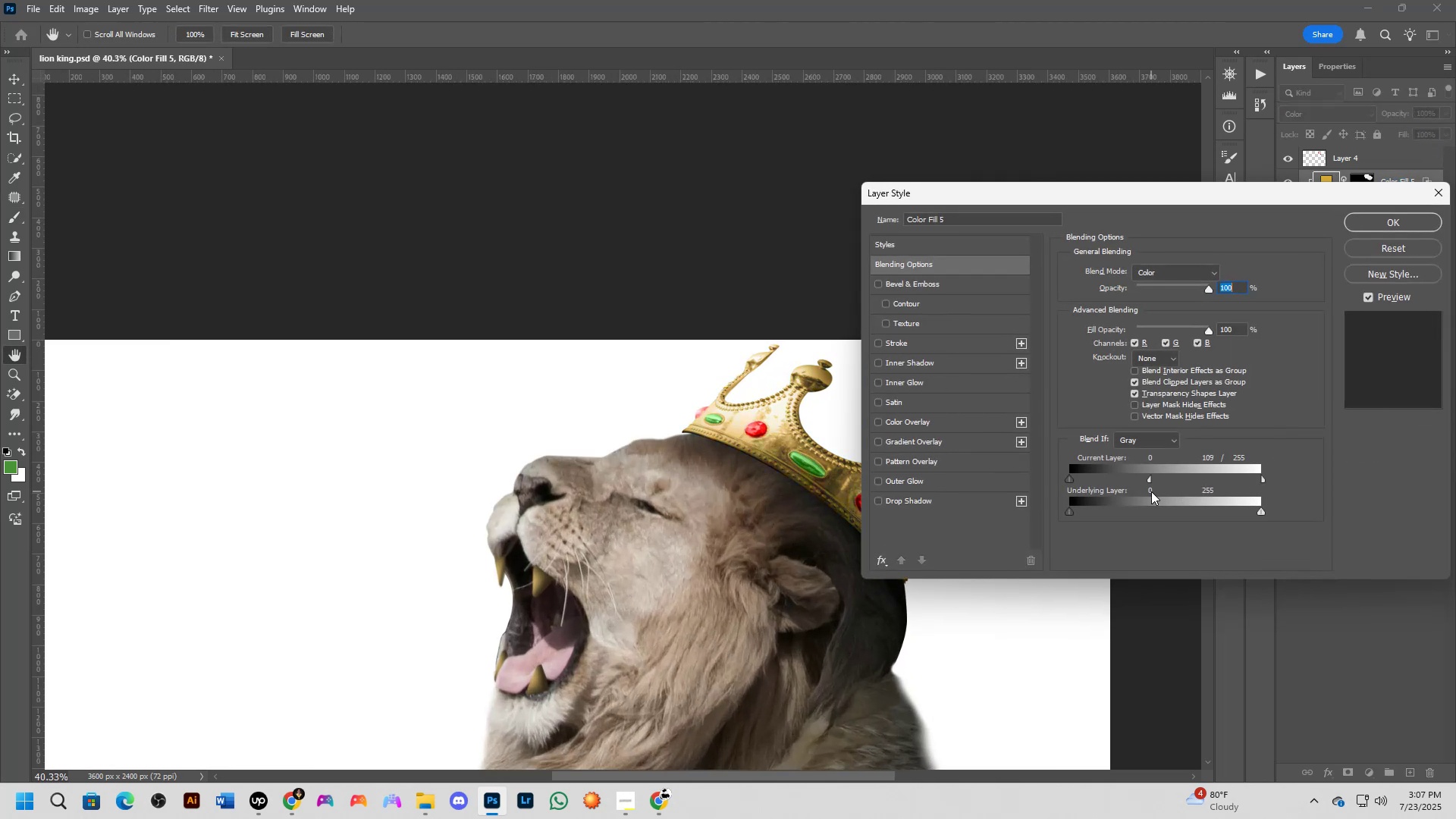 
key(Alt+Control+Z)
 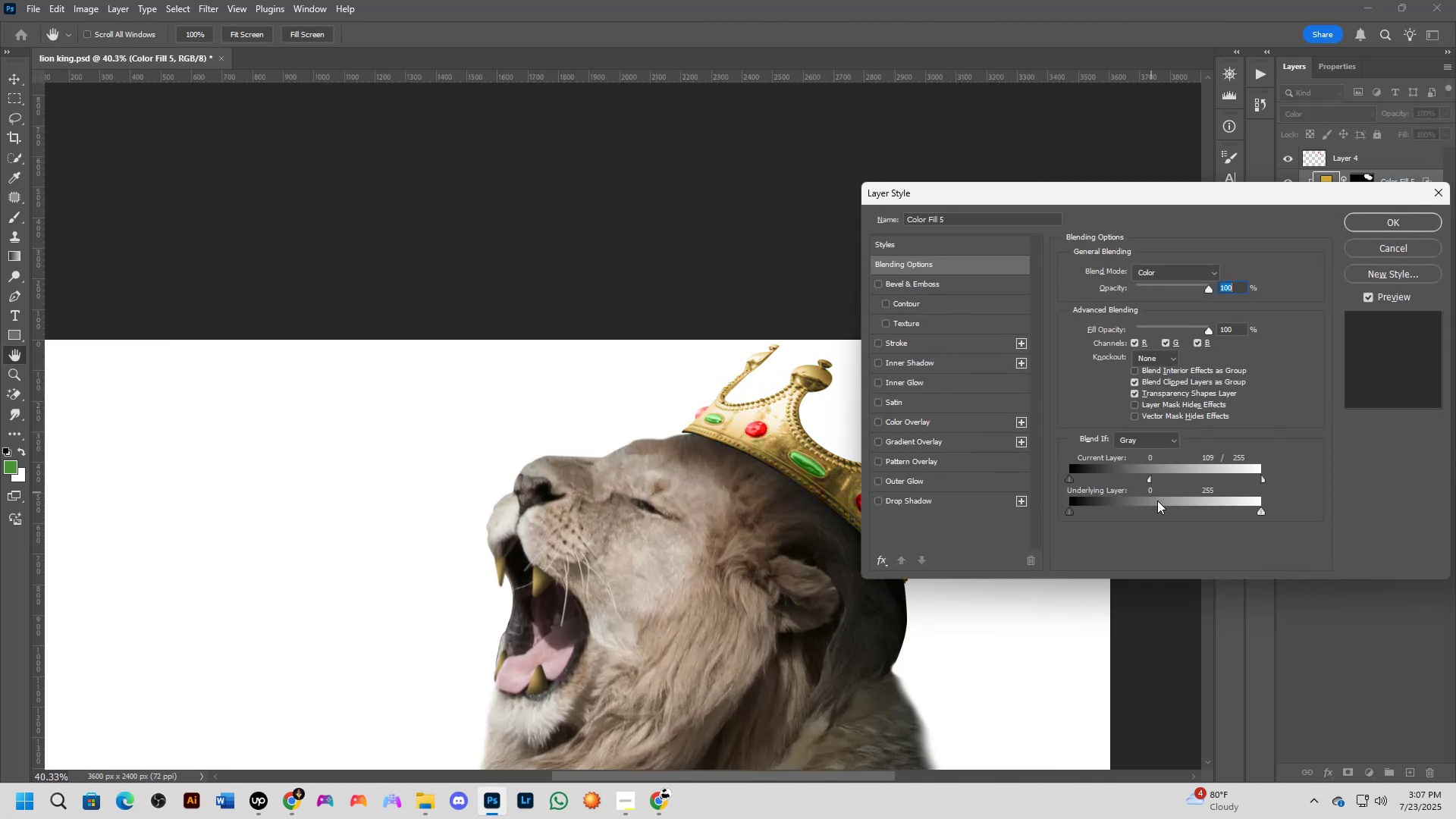 
hold_key(key=AltLeft, duration=1.54)
left_click_drag(start_coordinate=[1256, 512], to_coordinate=[1141, 510])
 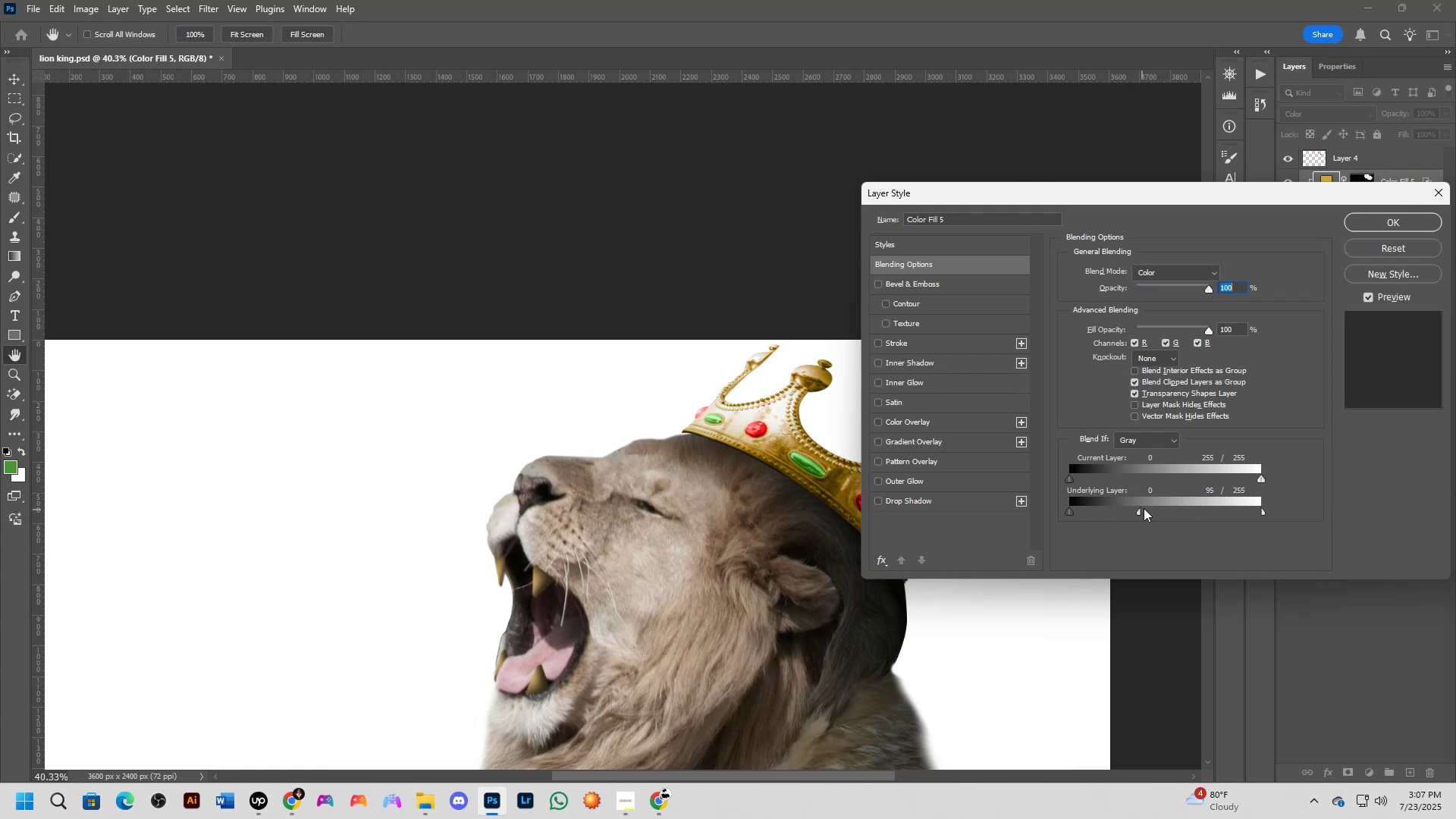 
hold_key(key=AltLeft, duration=1.5)
 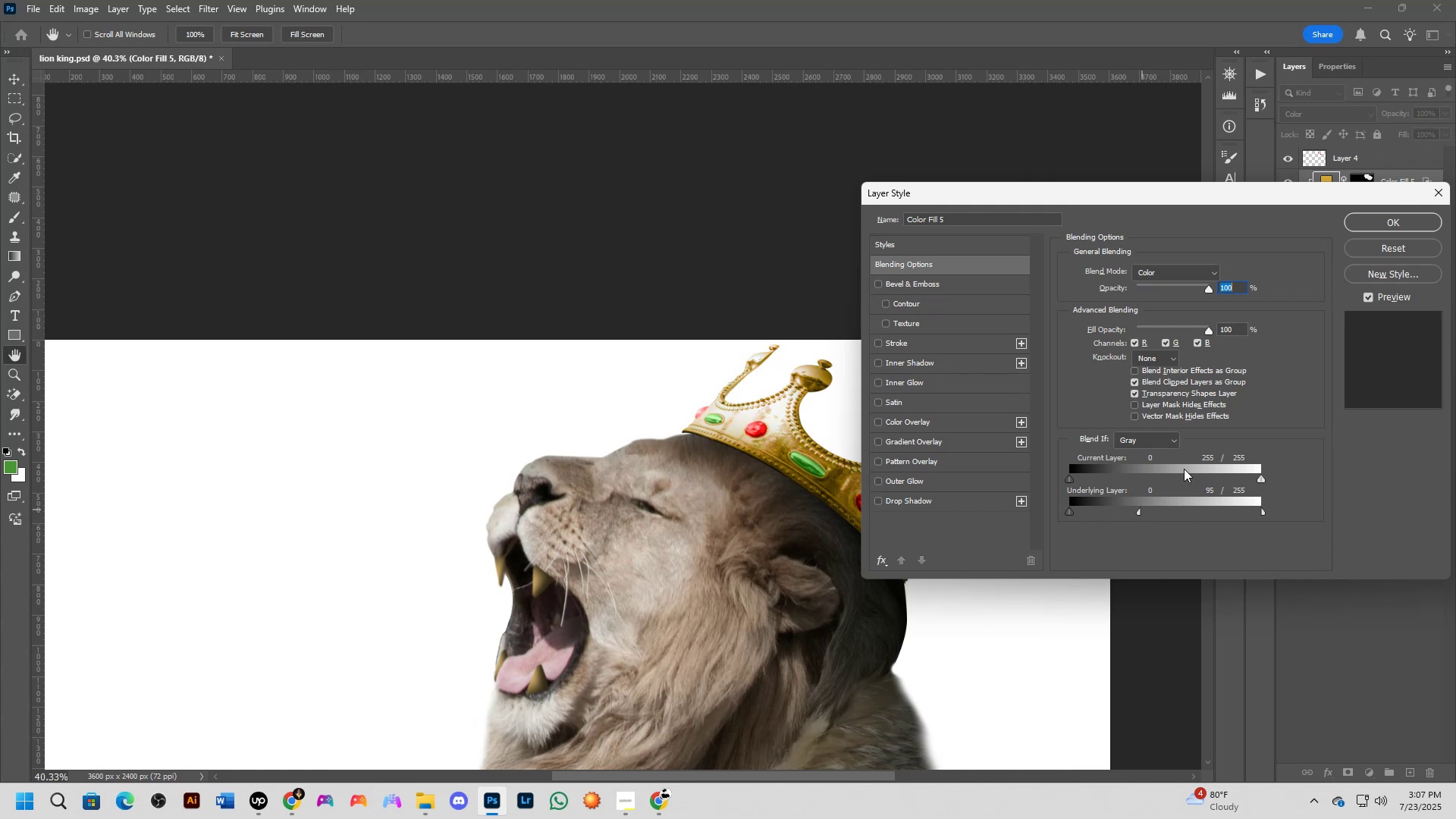 
left_click([1393, 215])
 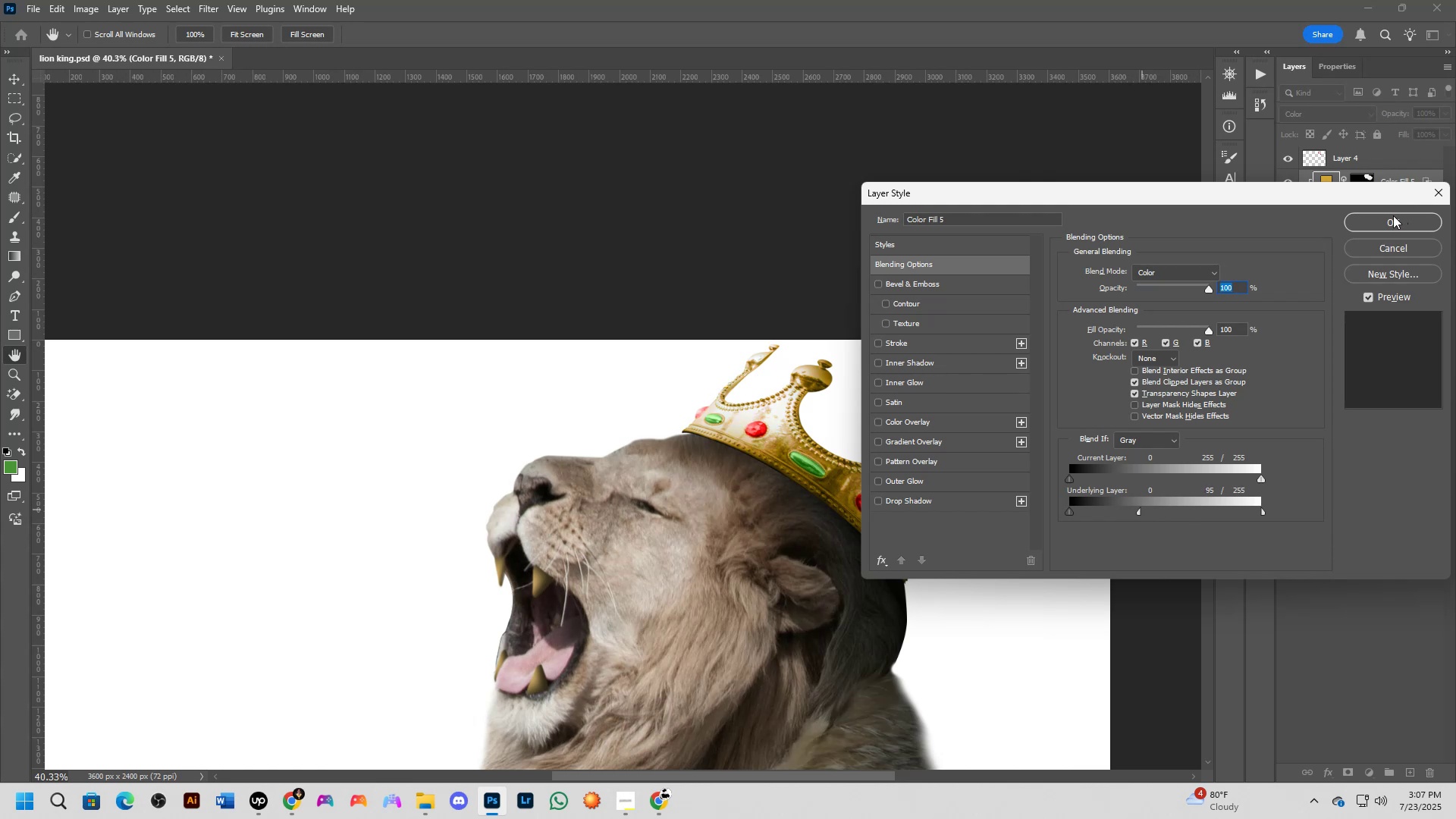 
scroll: coordinate [804, 424], scroll_direction: down, amount: 6.0
 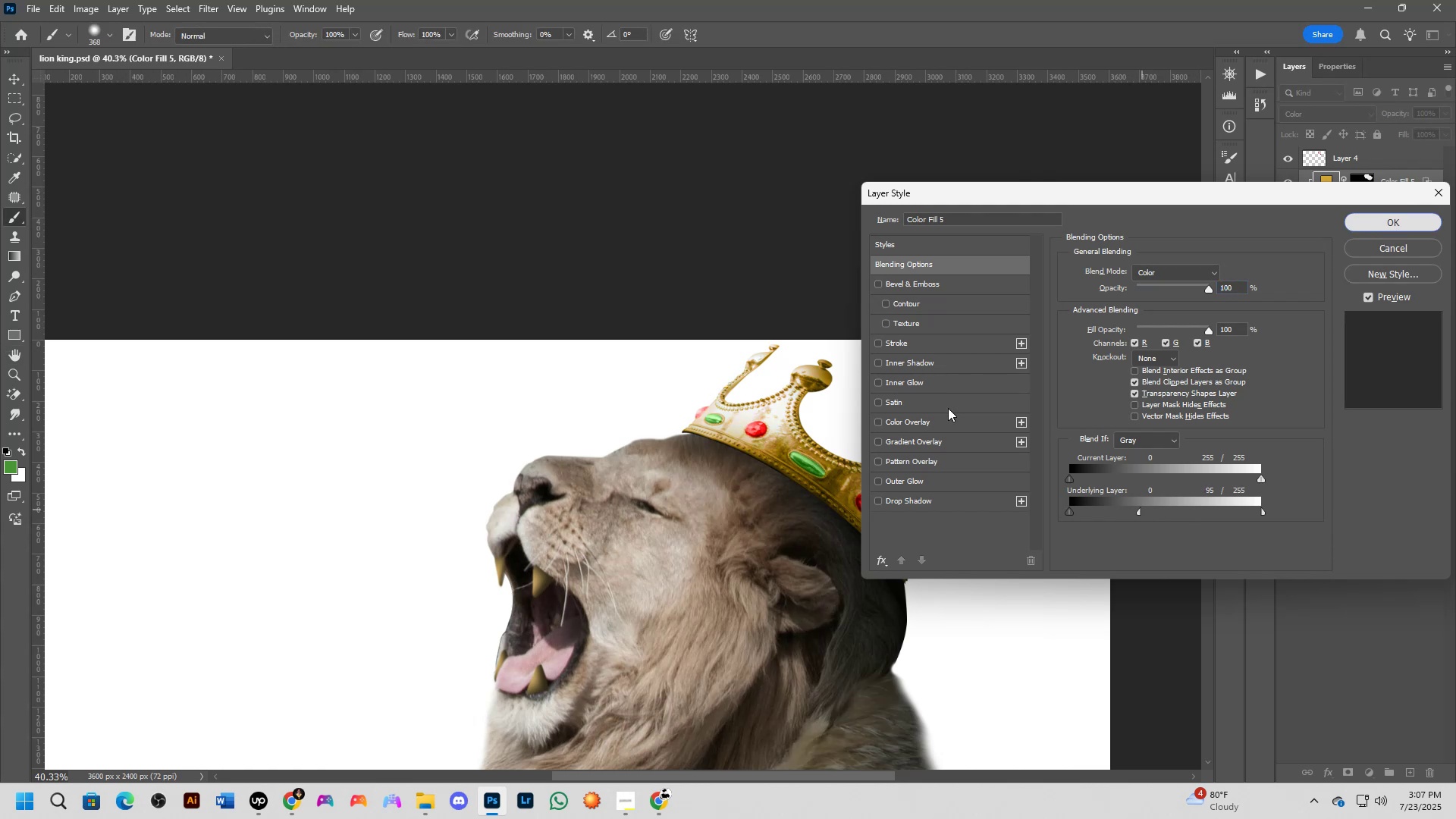 
hold_key(key=Space, duration=0.94)
 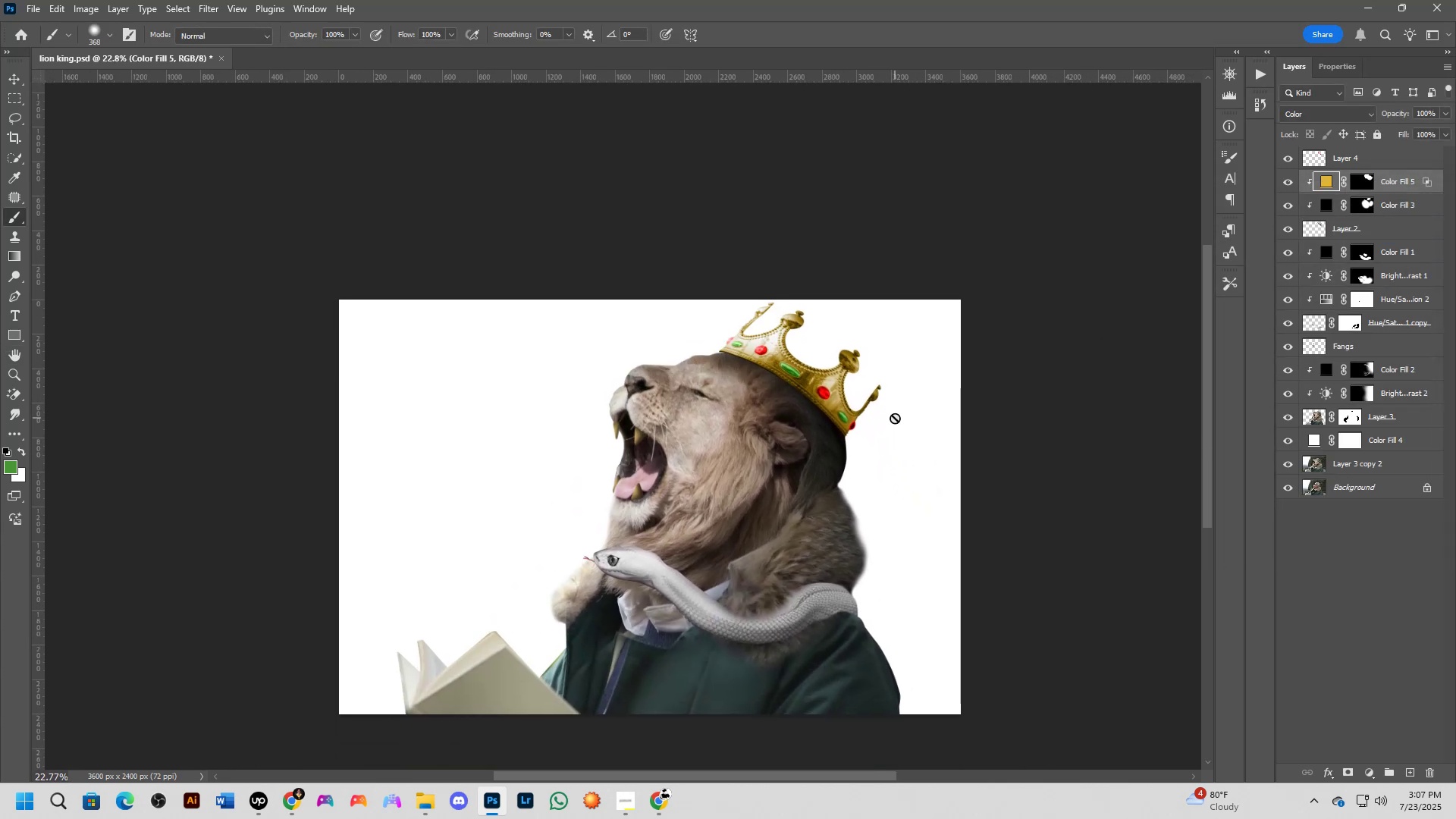 
left_click_drag(start_coordinate=[902, 479], to_coordinate=[890, 403])
 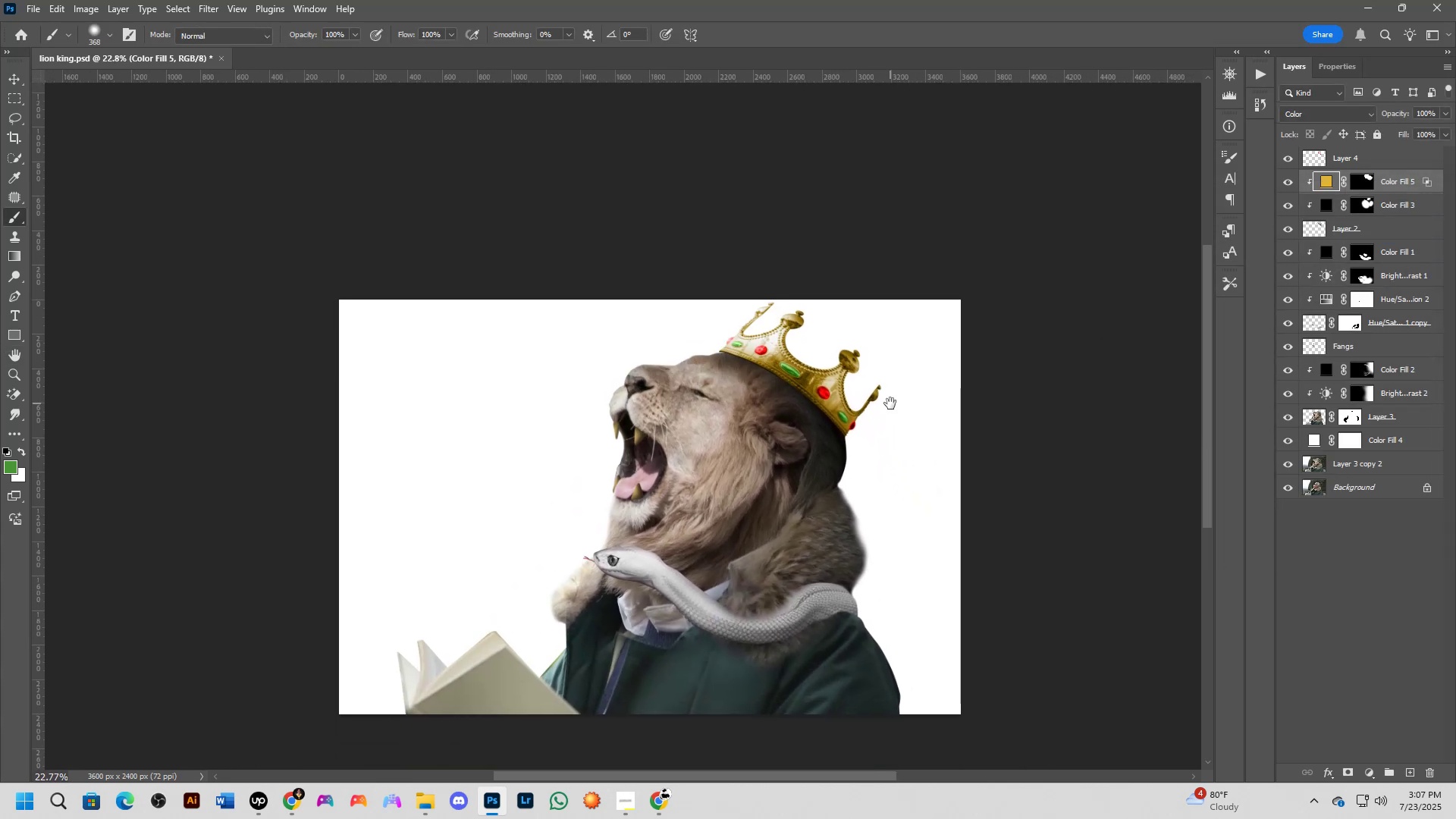 
key(Control+ControlLeft)
 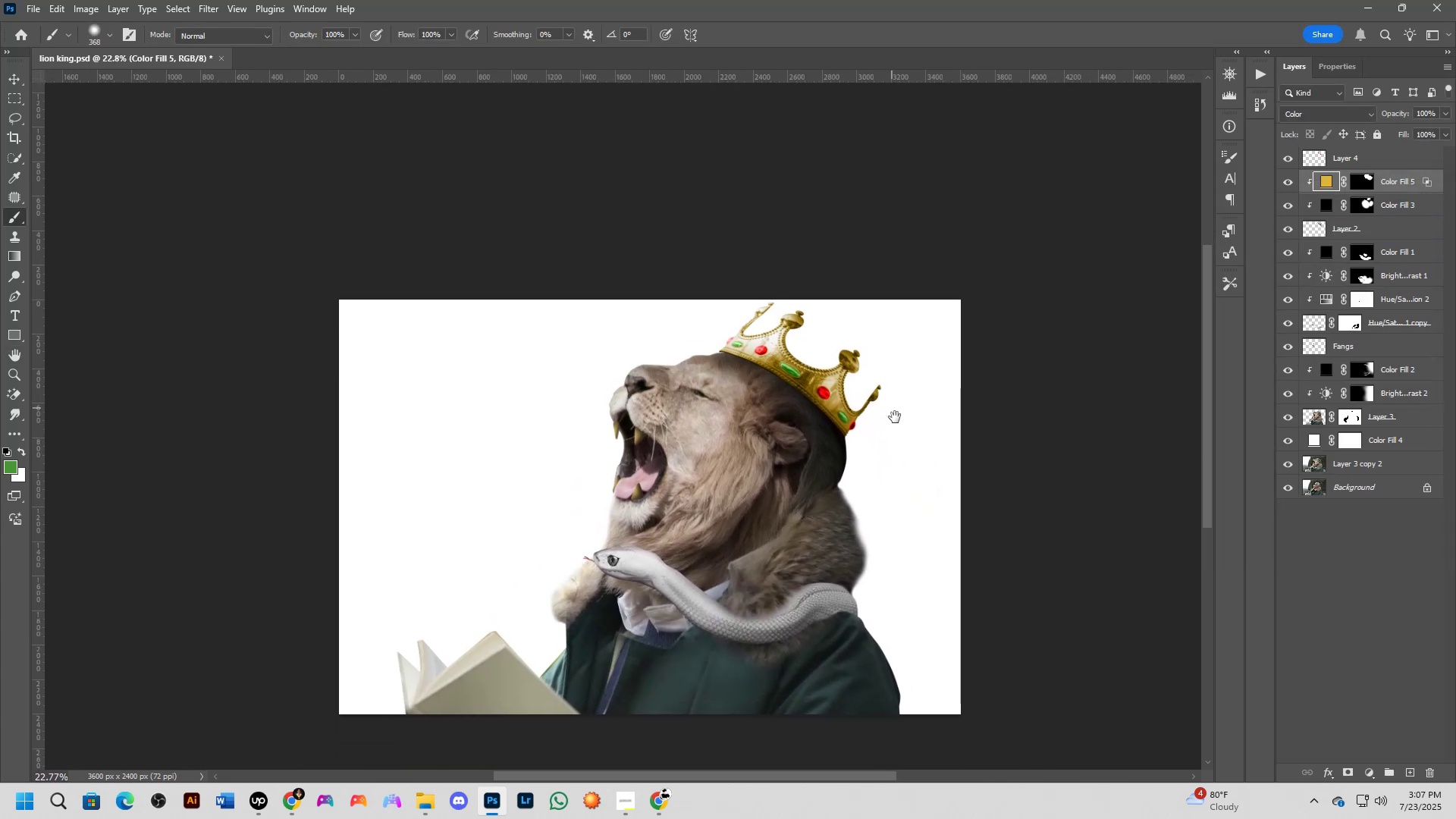 
key(Control+Z)
 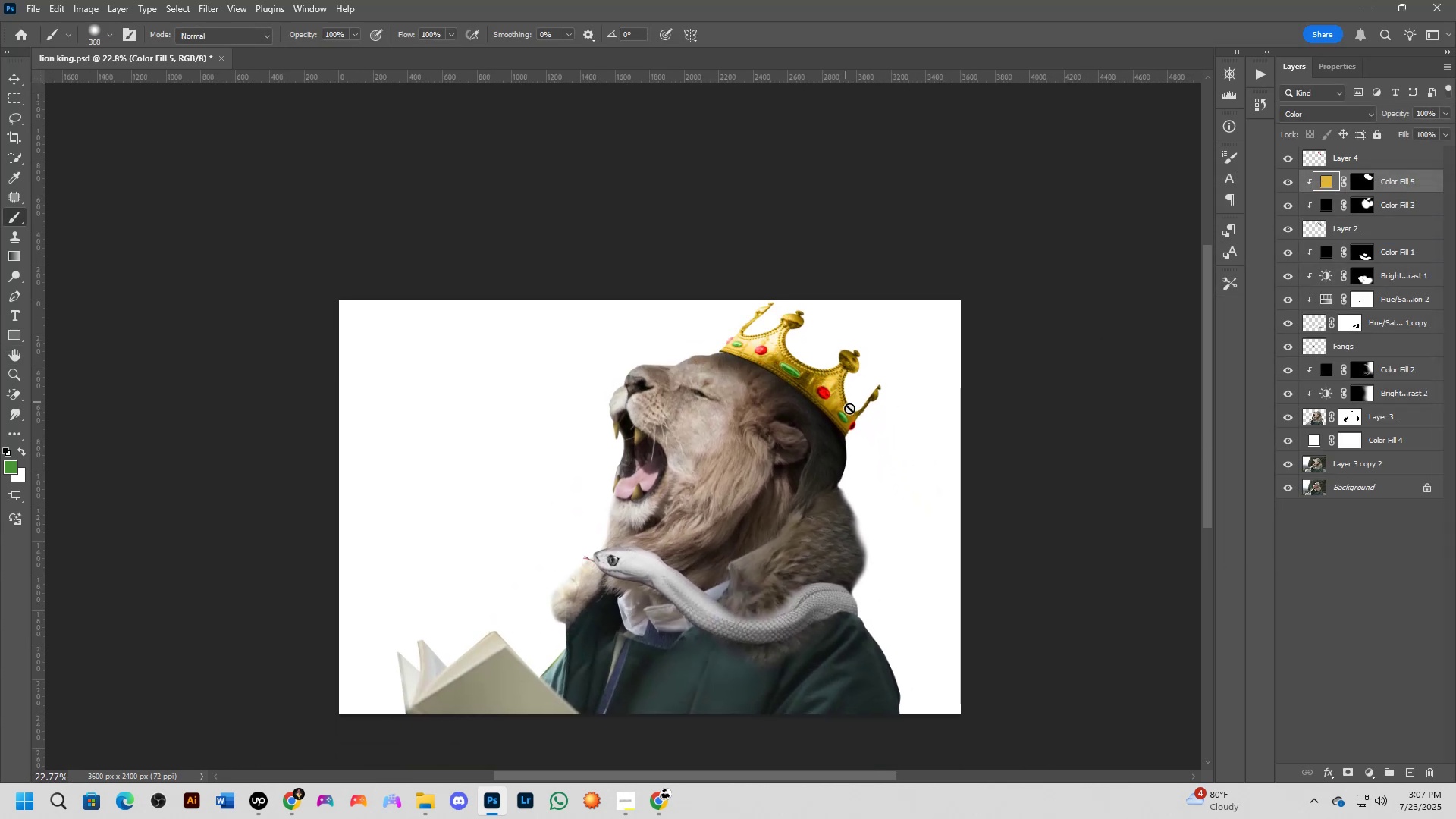 
scroll: coordinate [726, 415], scroll_direction: up, amount: 6.0
 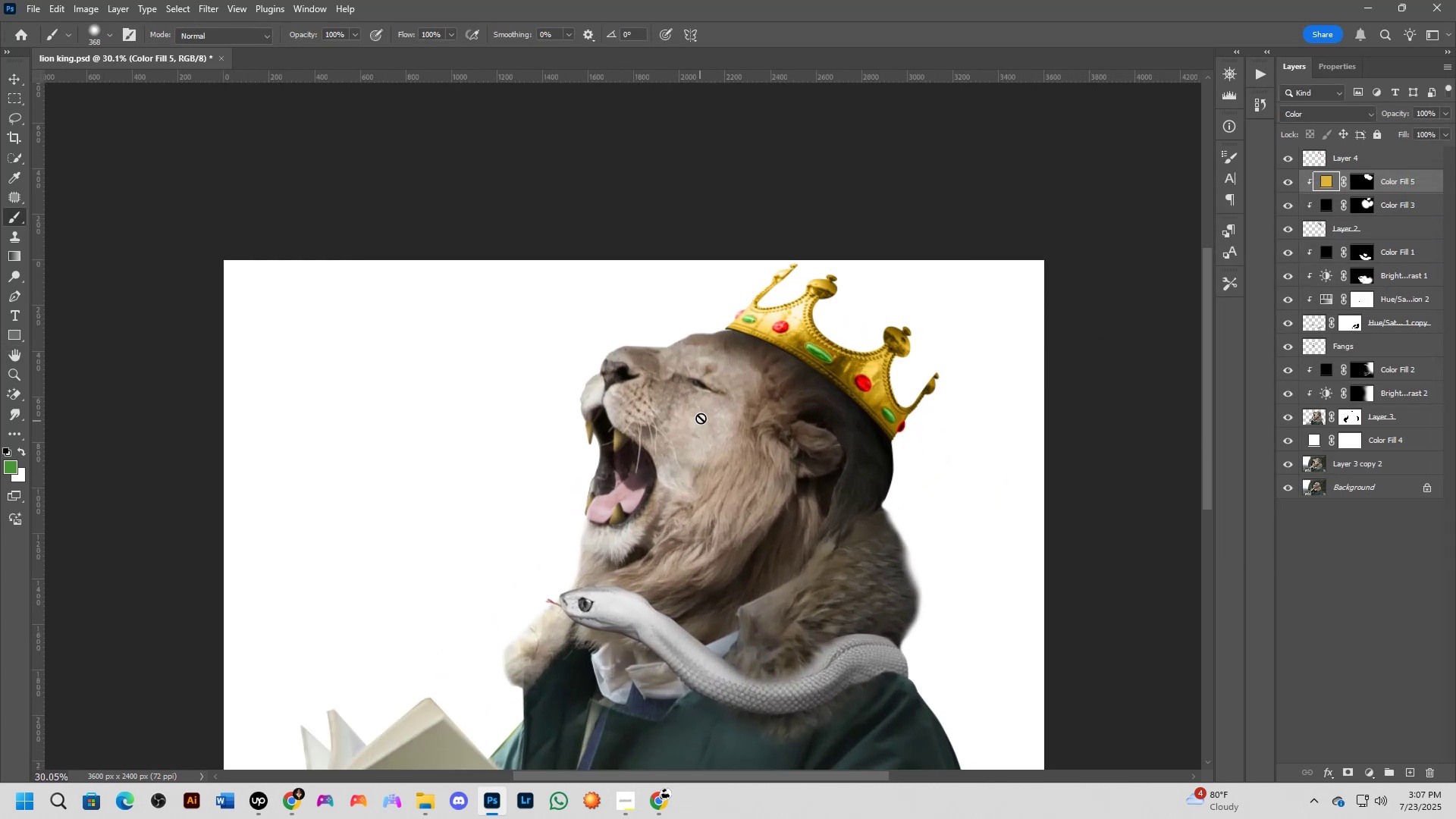 
hold_key(key=ControlLeft, duration=0.59)
 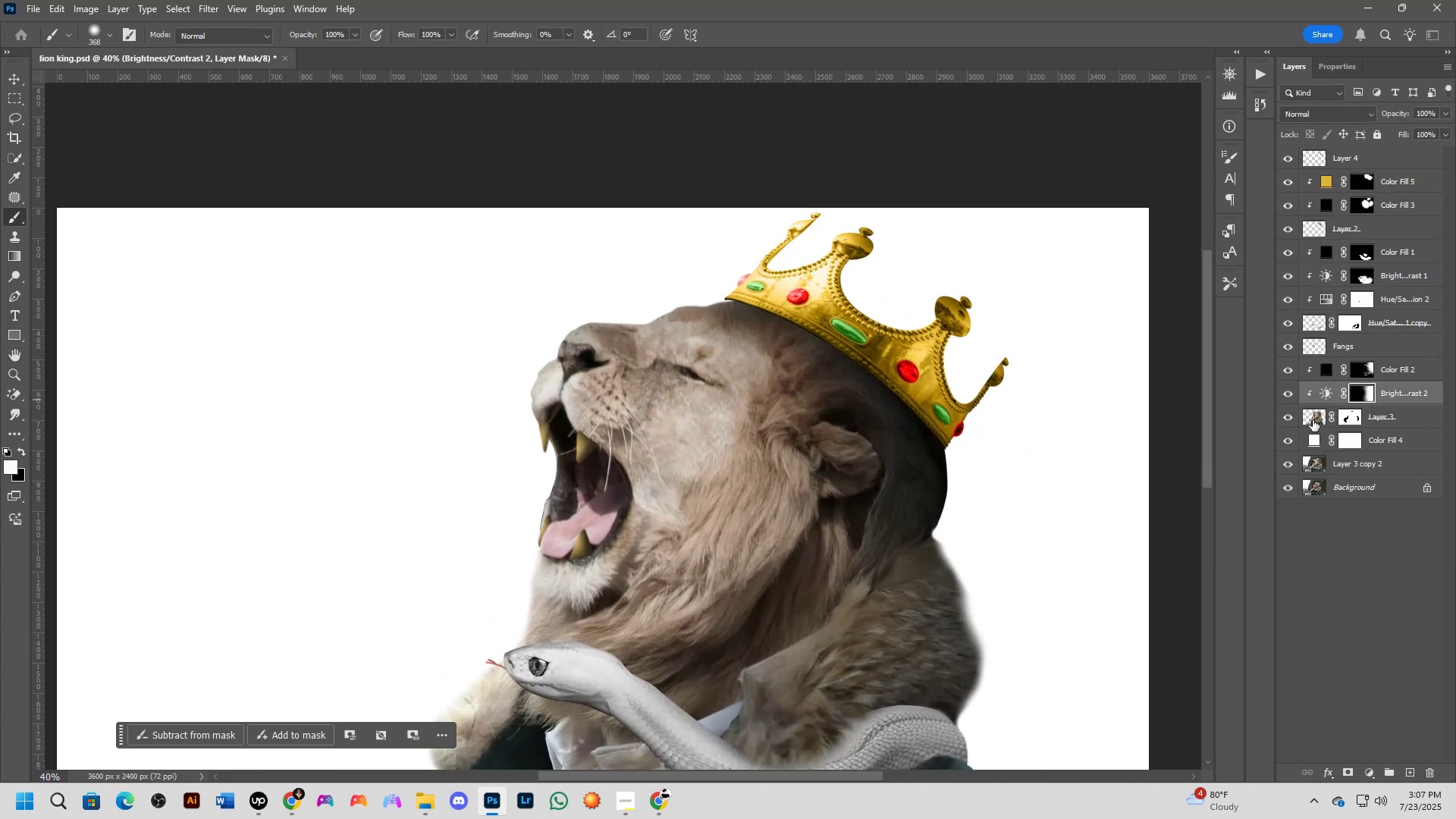 
left_click([1401, 423])
 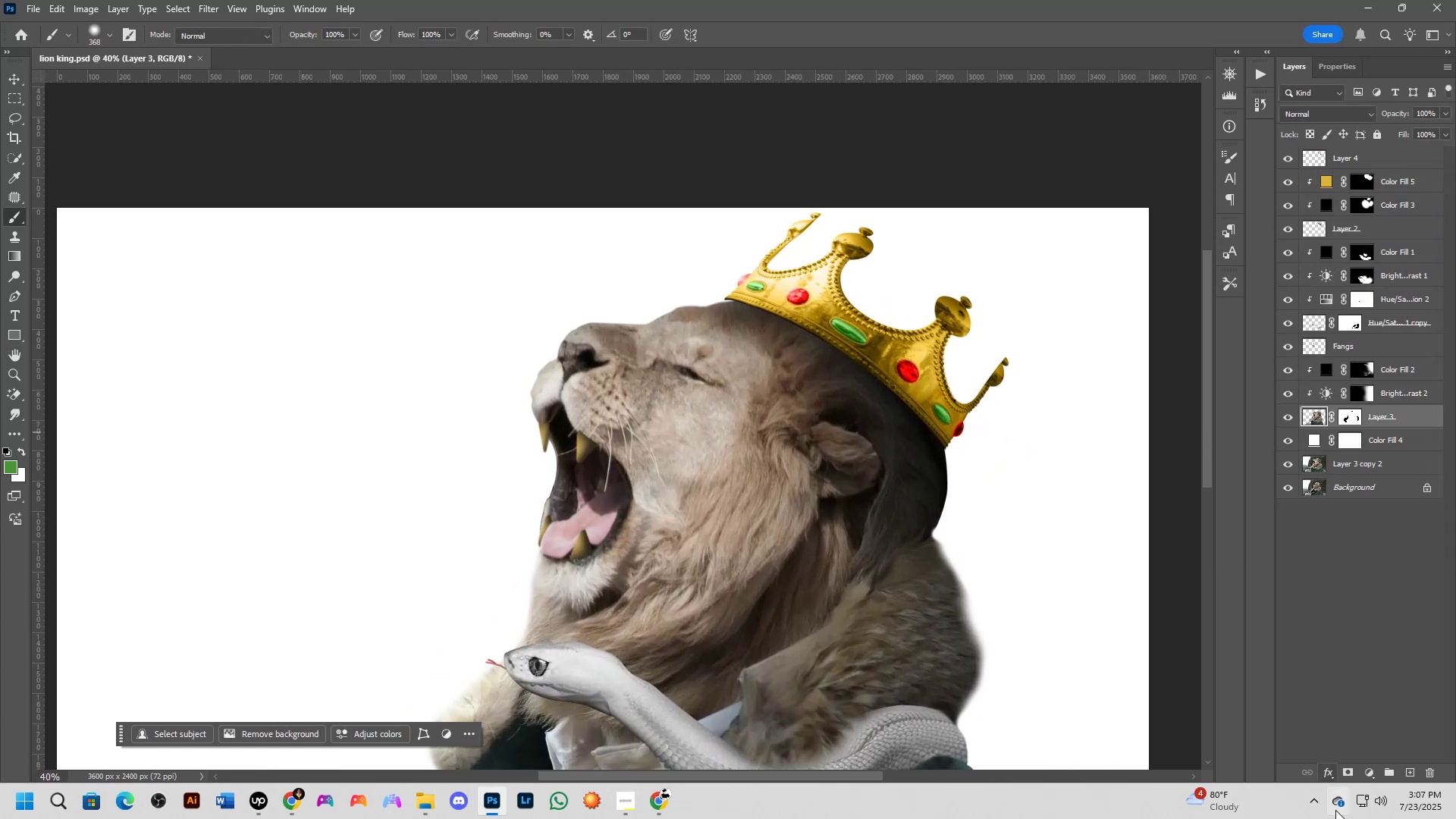 
left_click([1370, 769])
 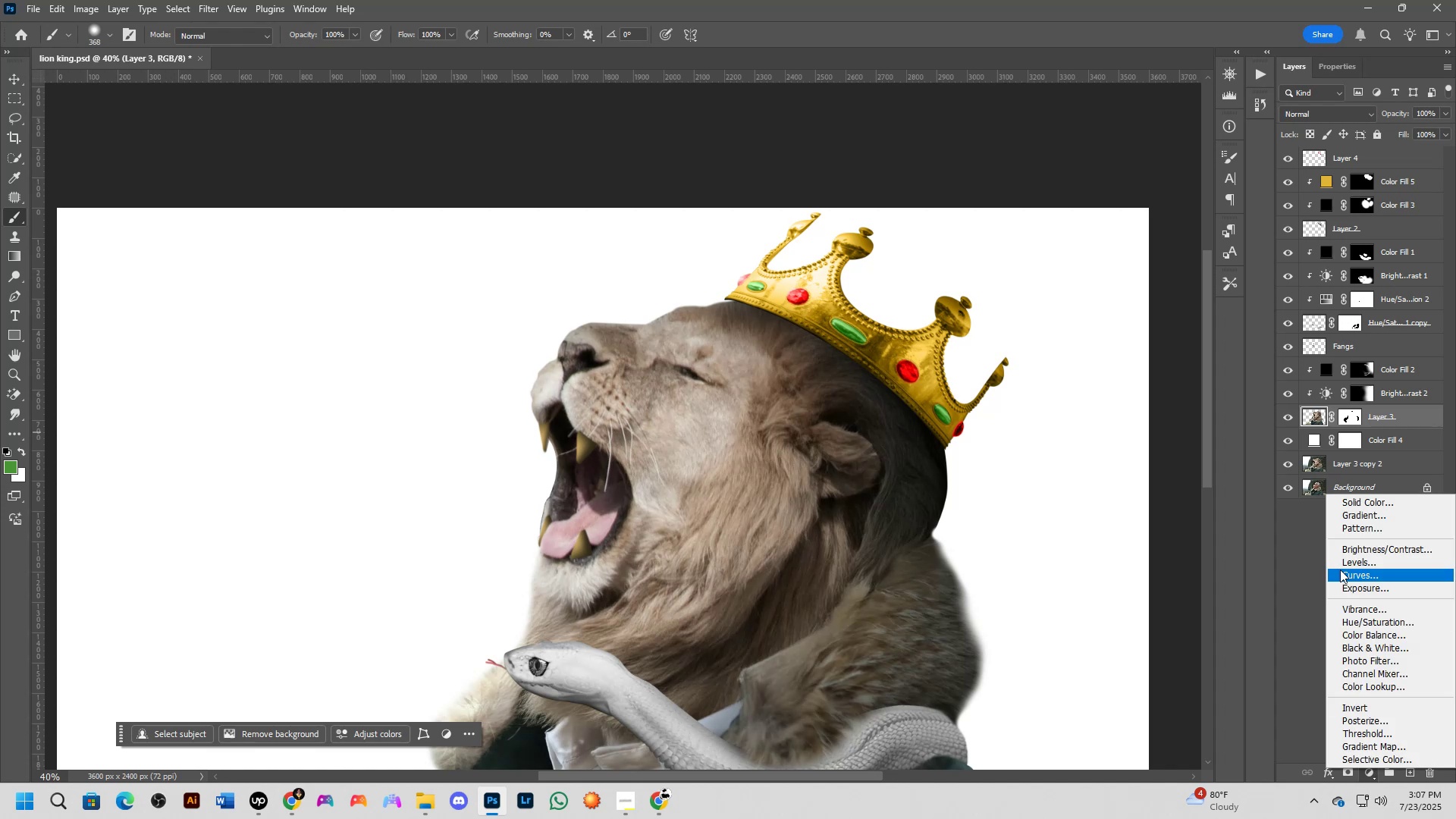 
left_click([1353, 501])
 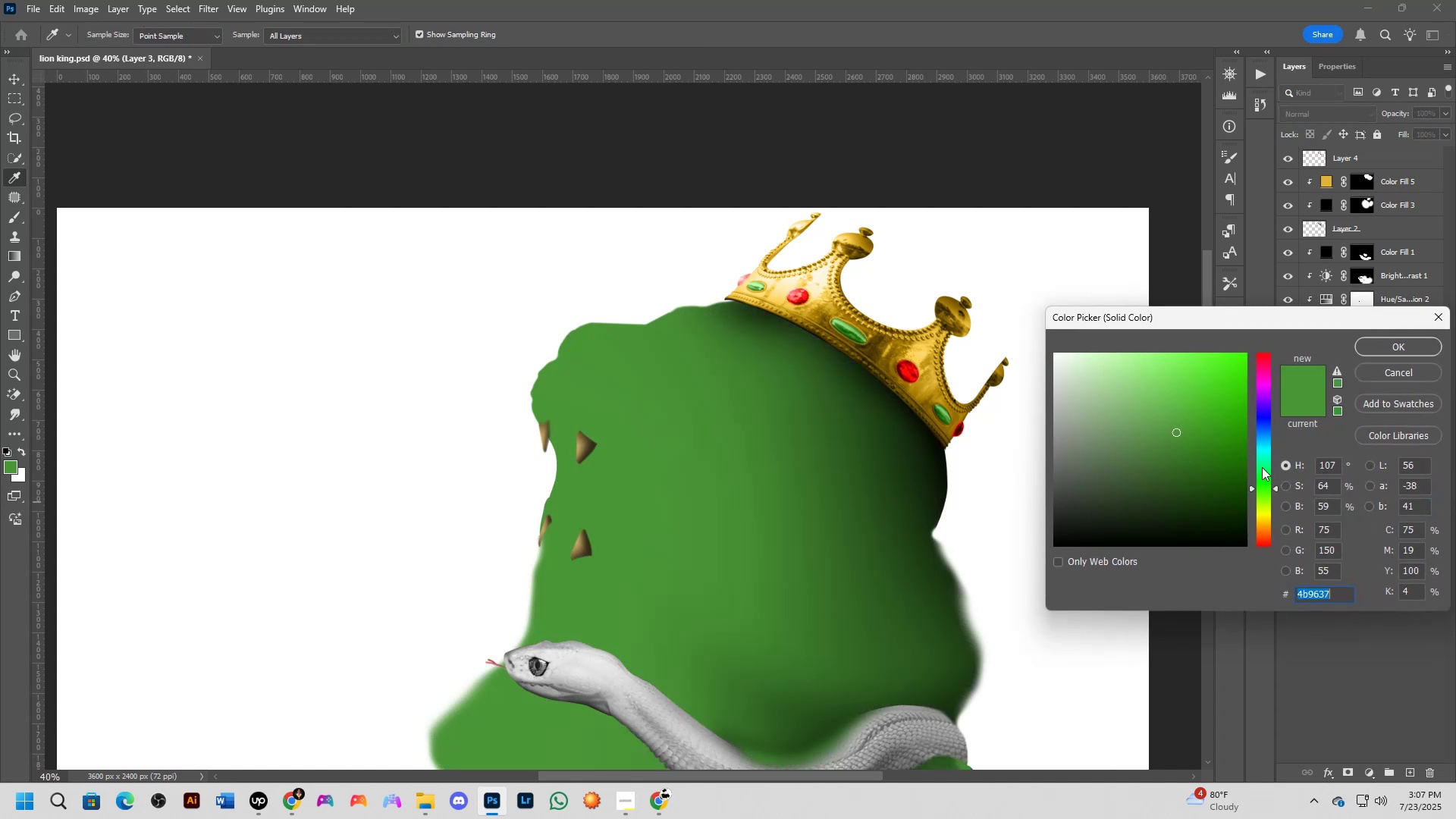 
left_click_drag(start_coordinate=[1263, 516], to_coordinate=[1263, 523])
 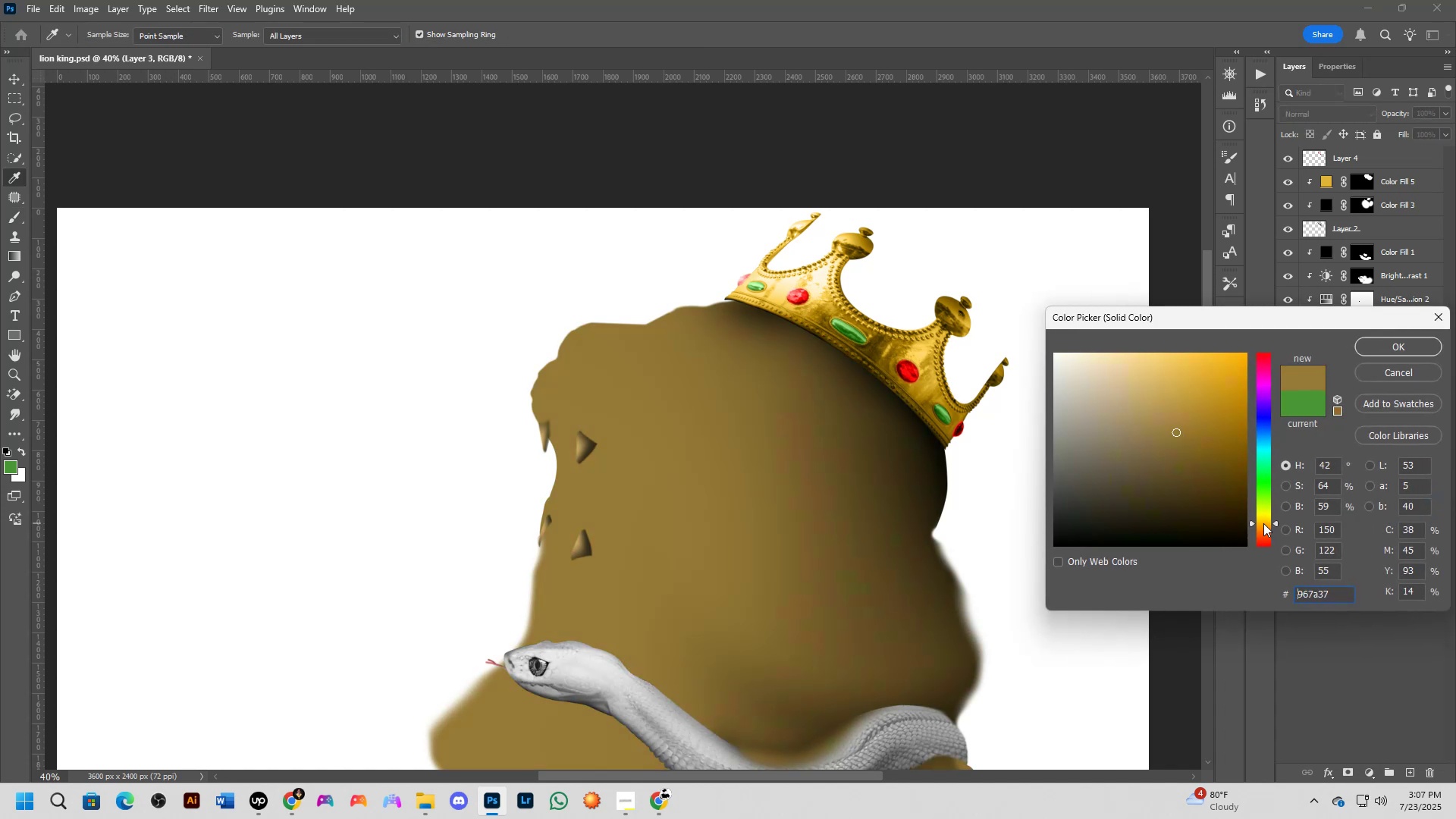 
left_click_drag(start_coordinate=[1181, 422], to_coordinate=[1225, 378])
 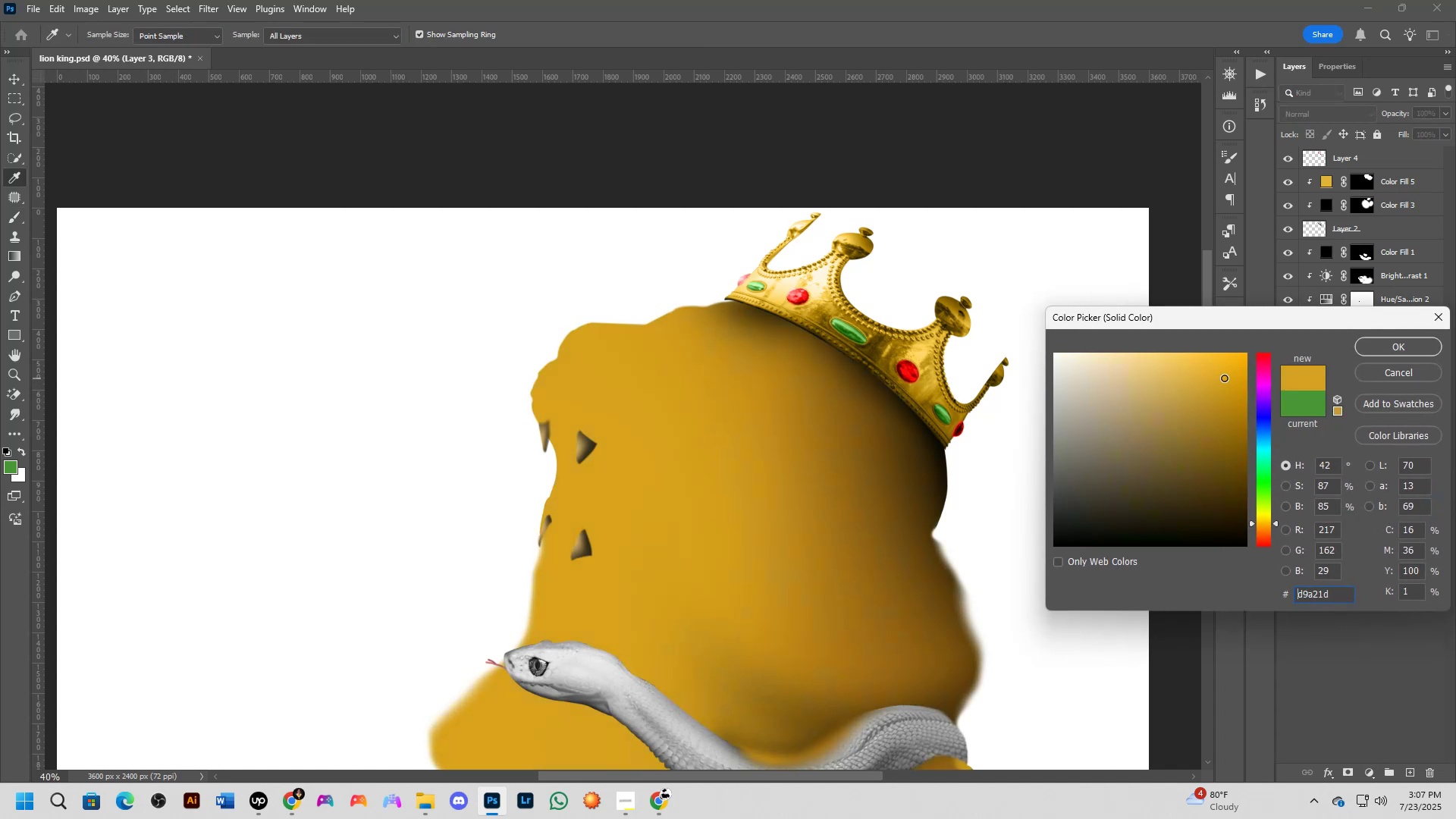 
left_click([1392, 338])
 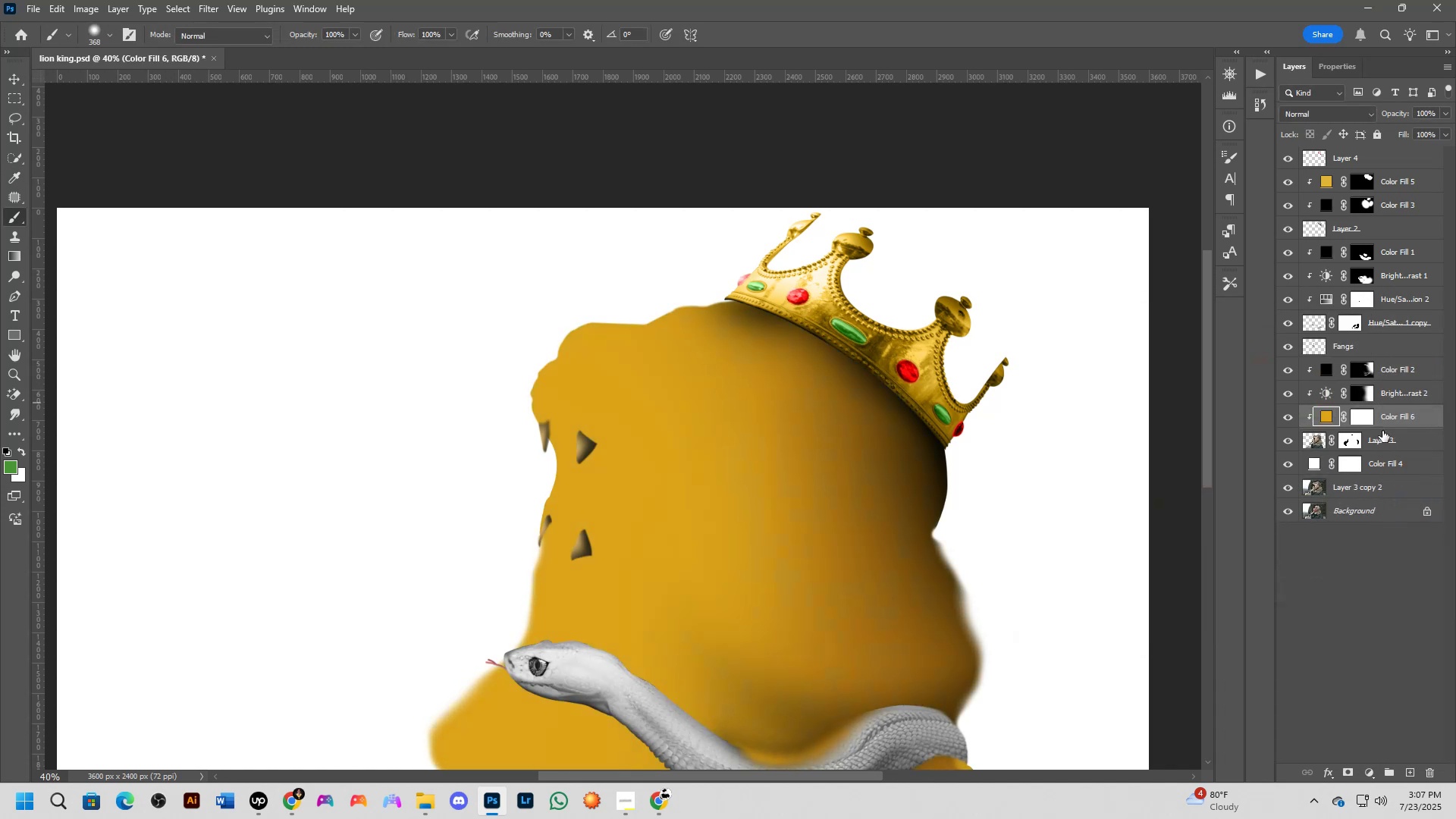 
left_click([1326, 111])
 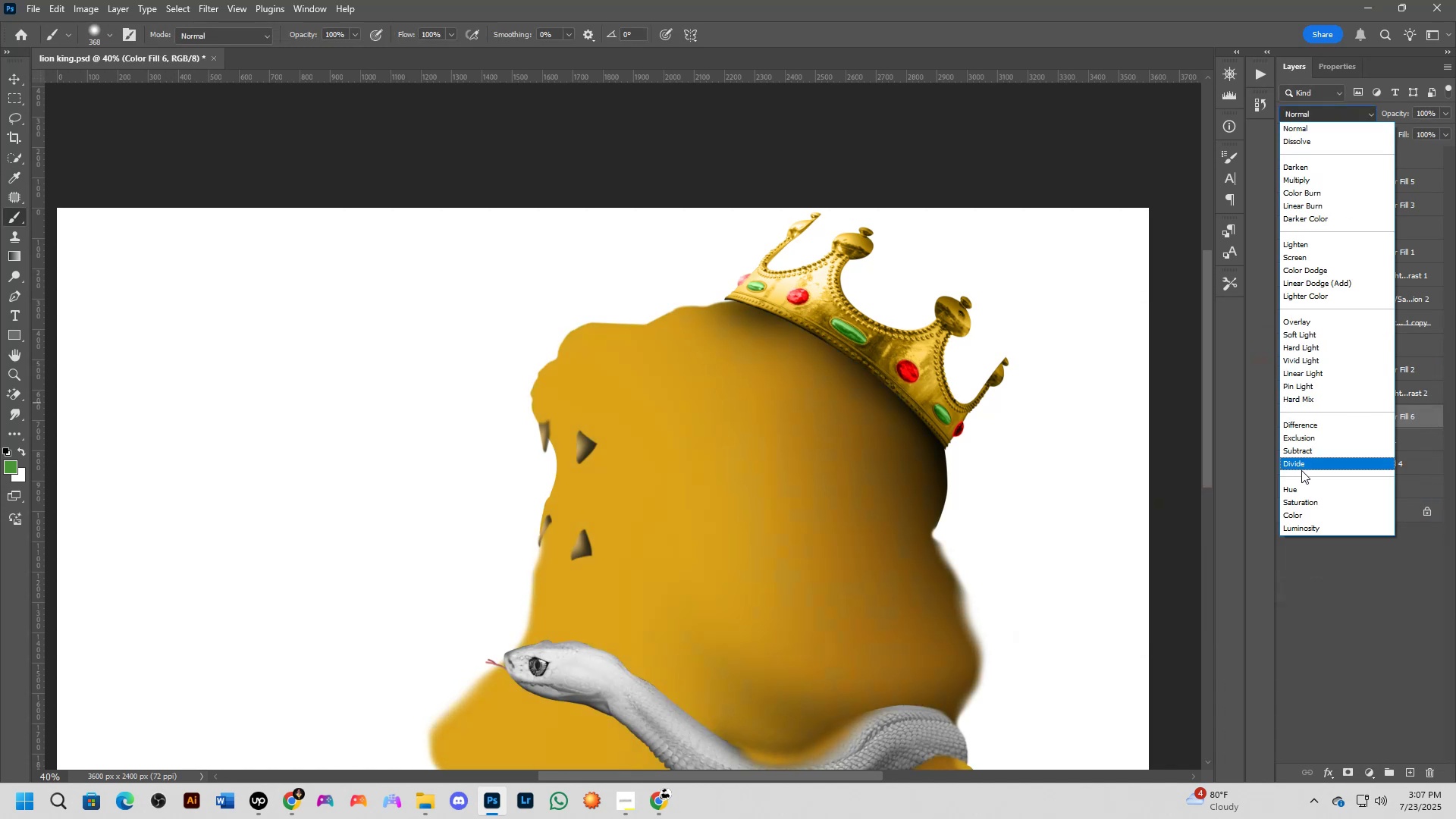 
left_click([1291, 515])
 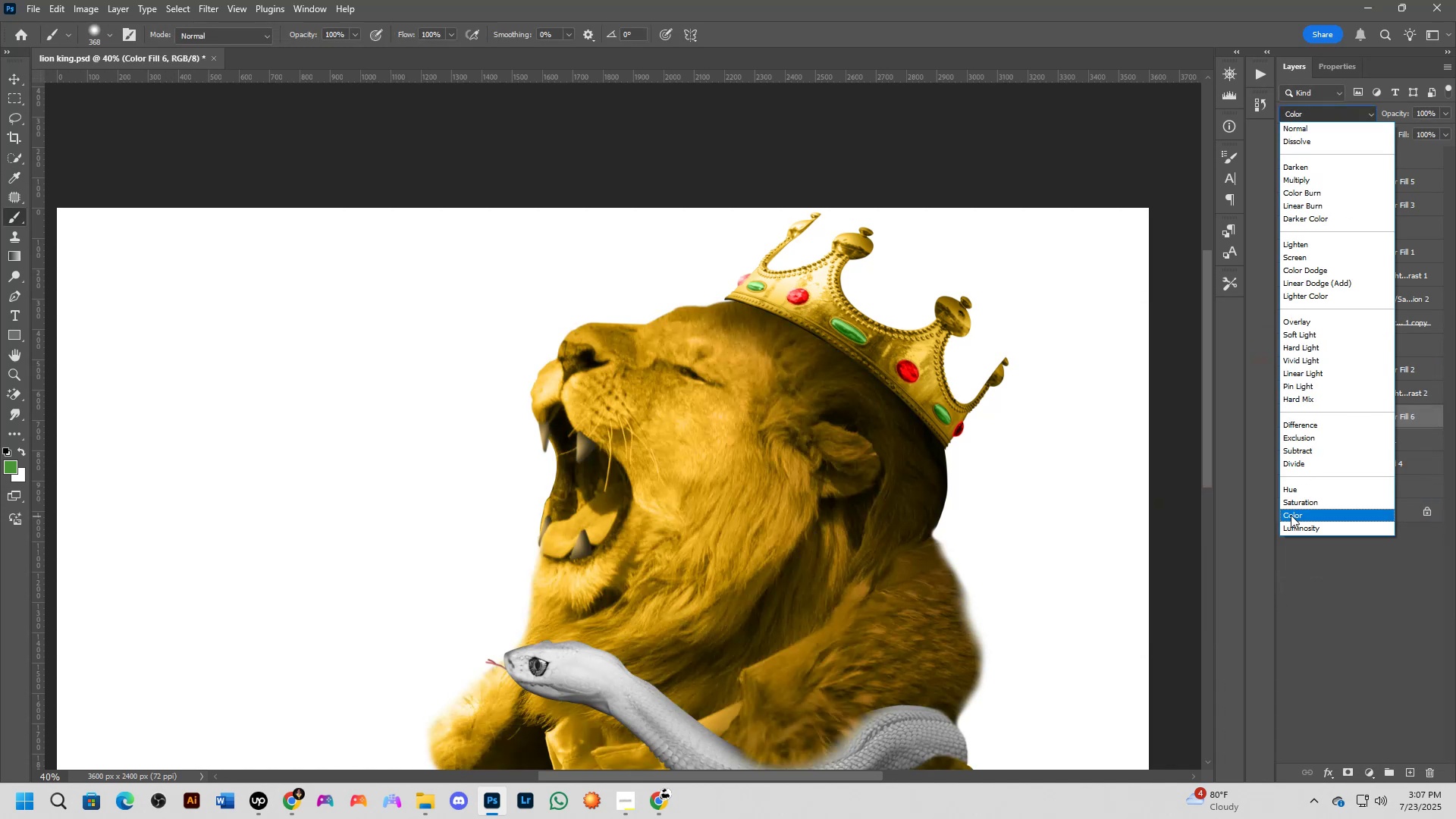 
hold_key(key=Space, duration=0.56)
 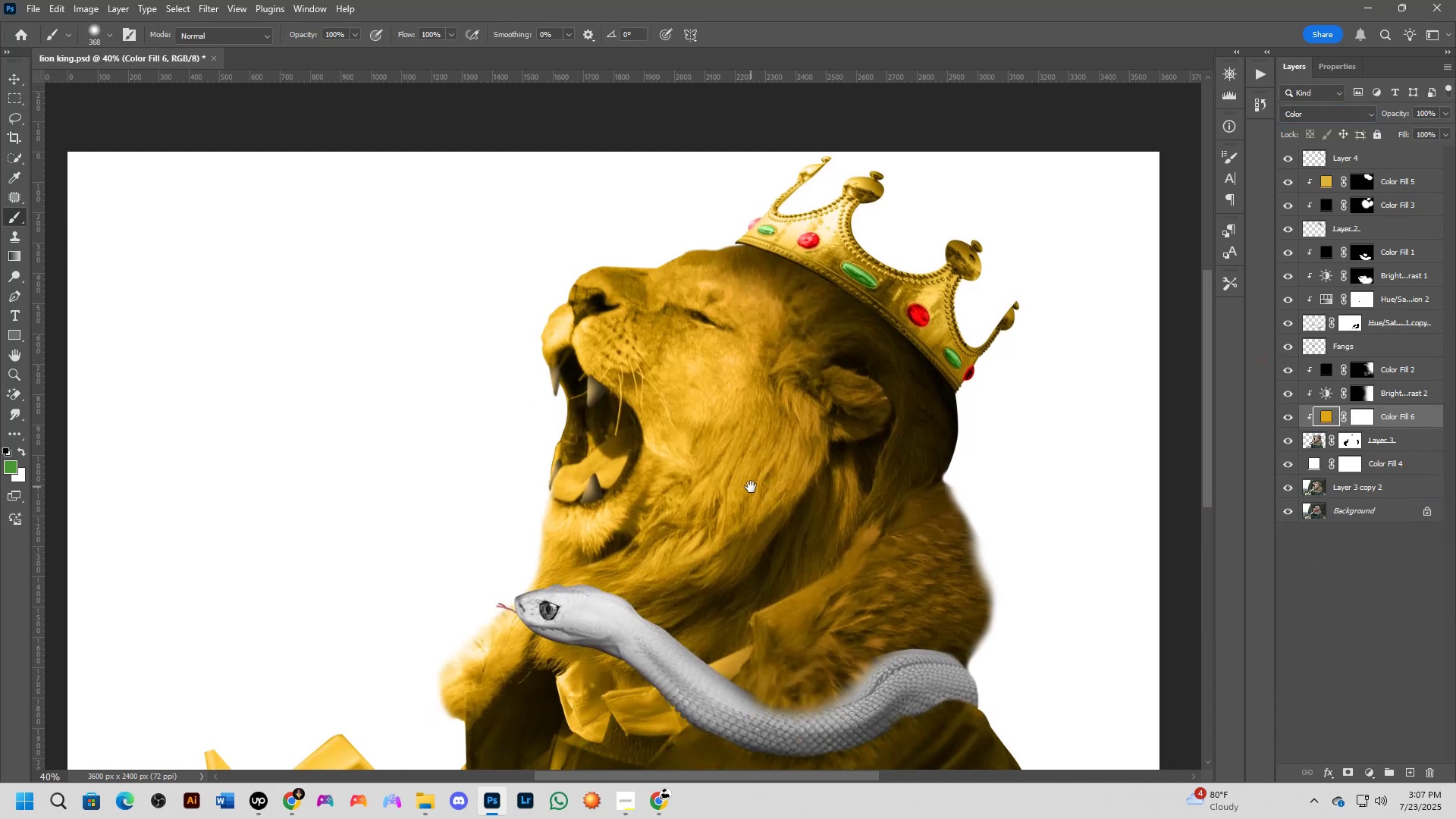 
left_click_drag(start_coordinate=[736, 534], to_coordinate=[746, 478])
 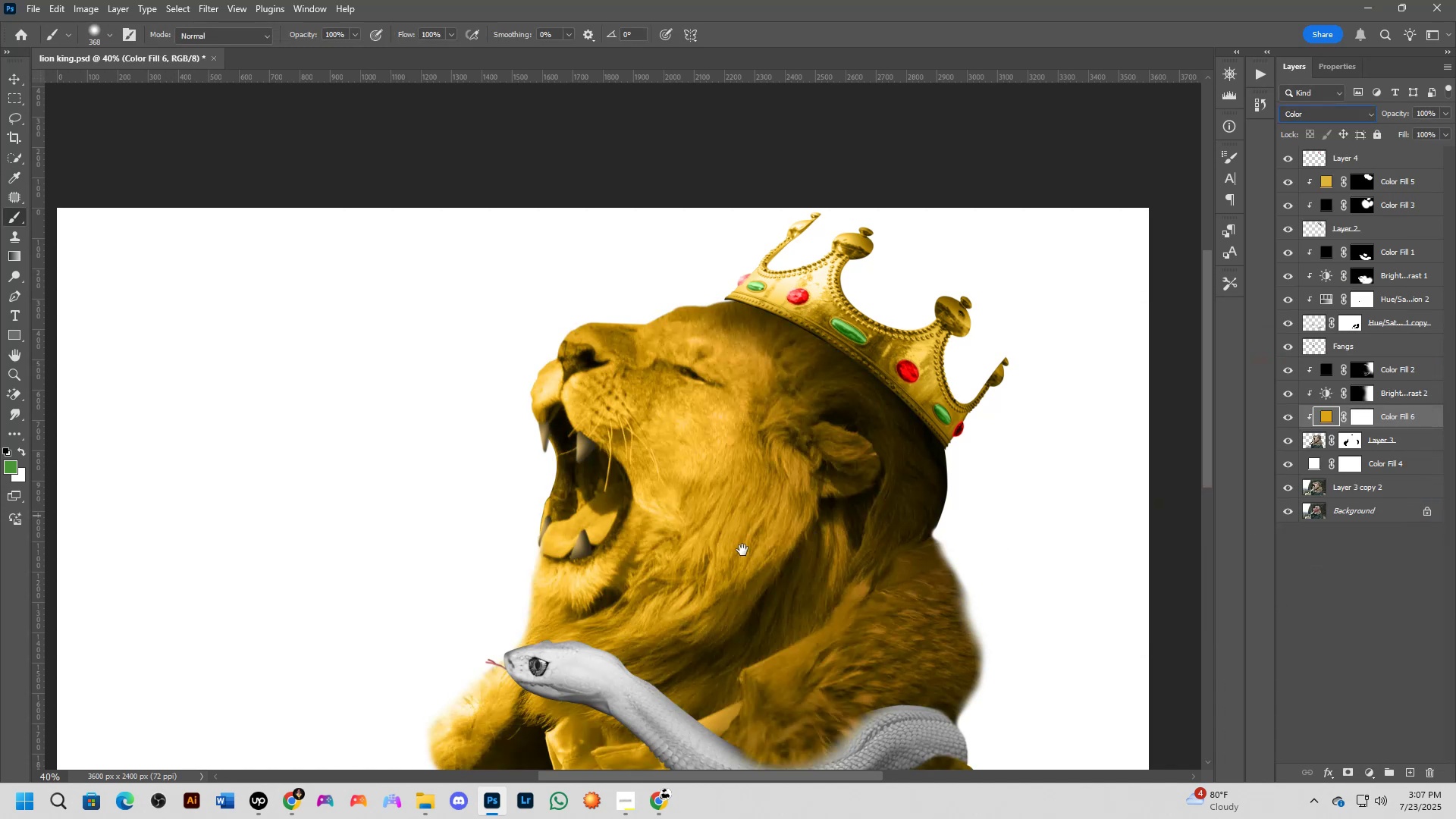 
scroll: coordinate [752, 487], scroll_direction: down, amount: 4.0
 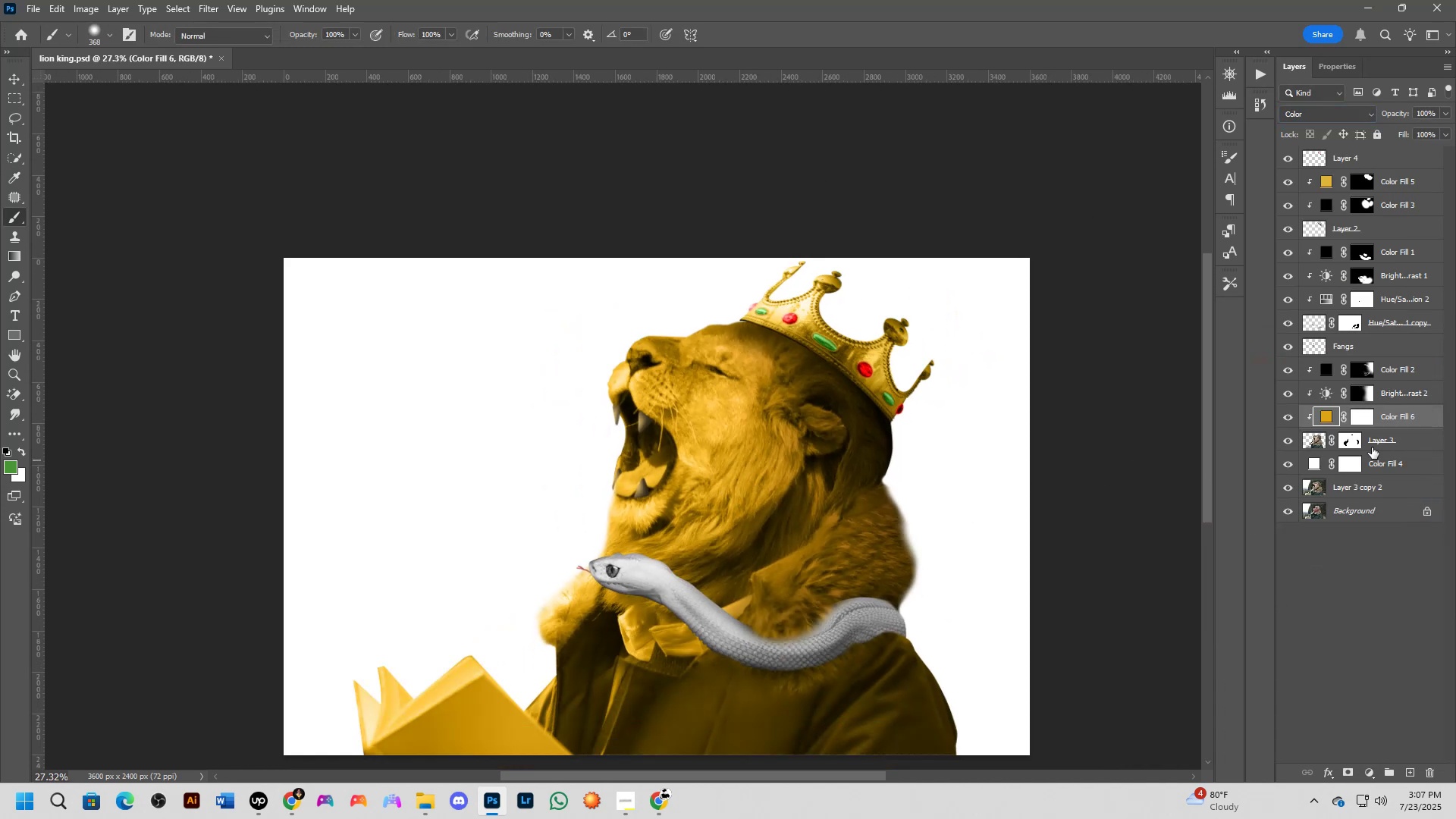 
left_click([1291, 416])
 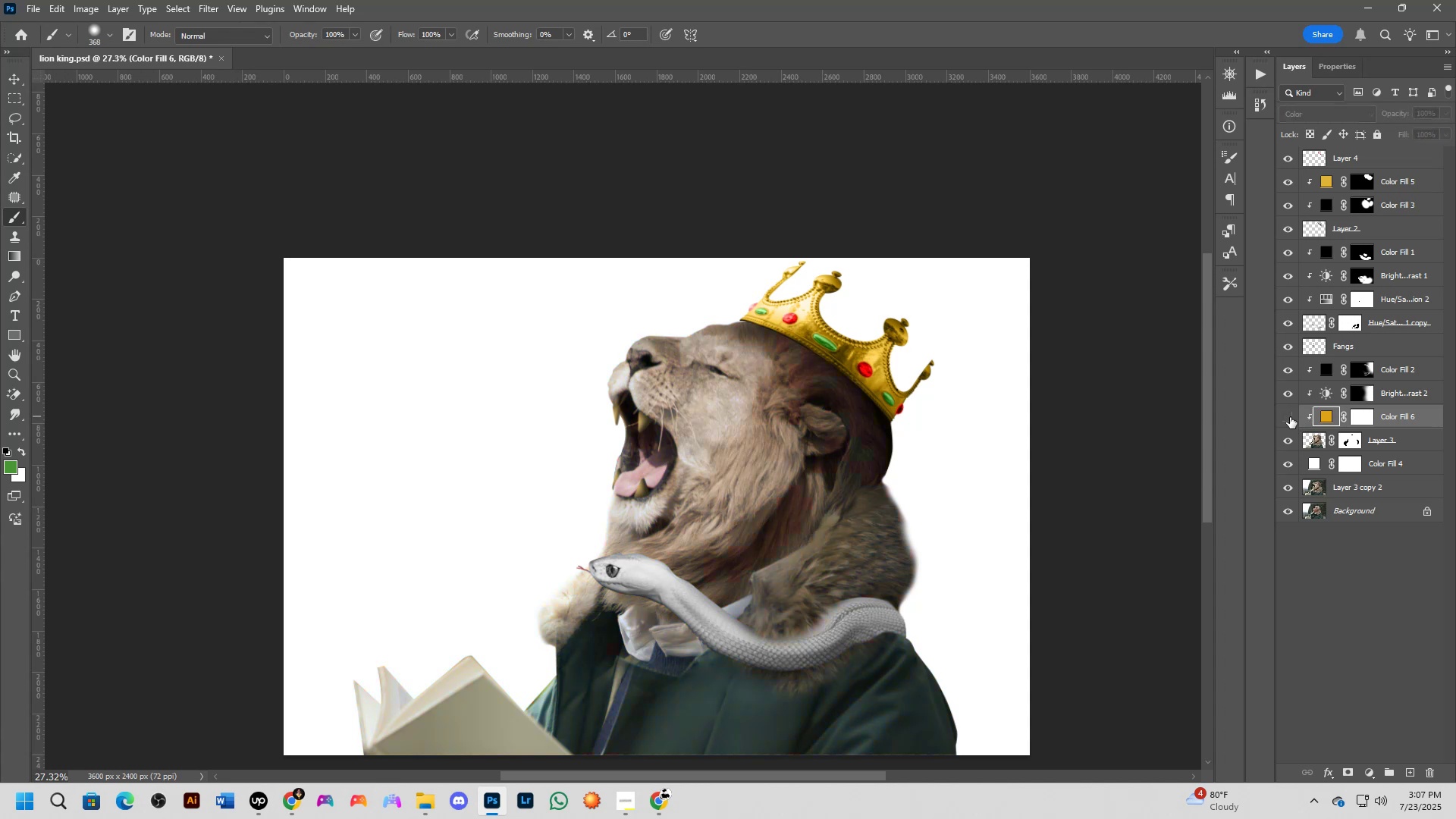 
left_click([1290, 417])
 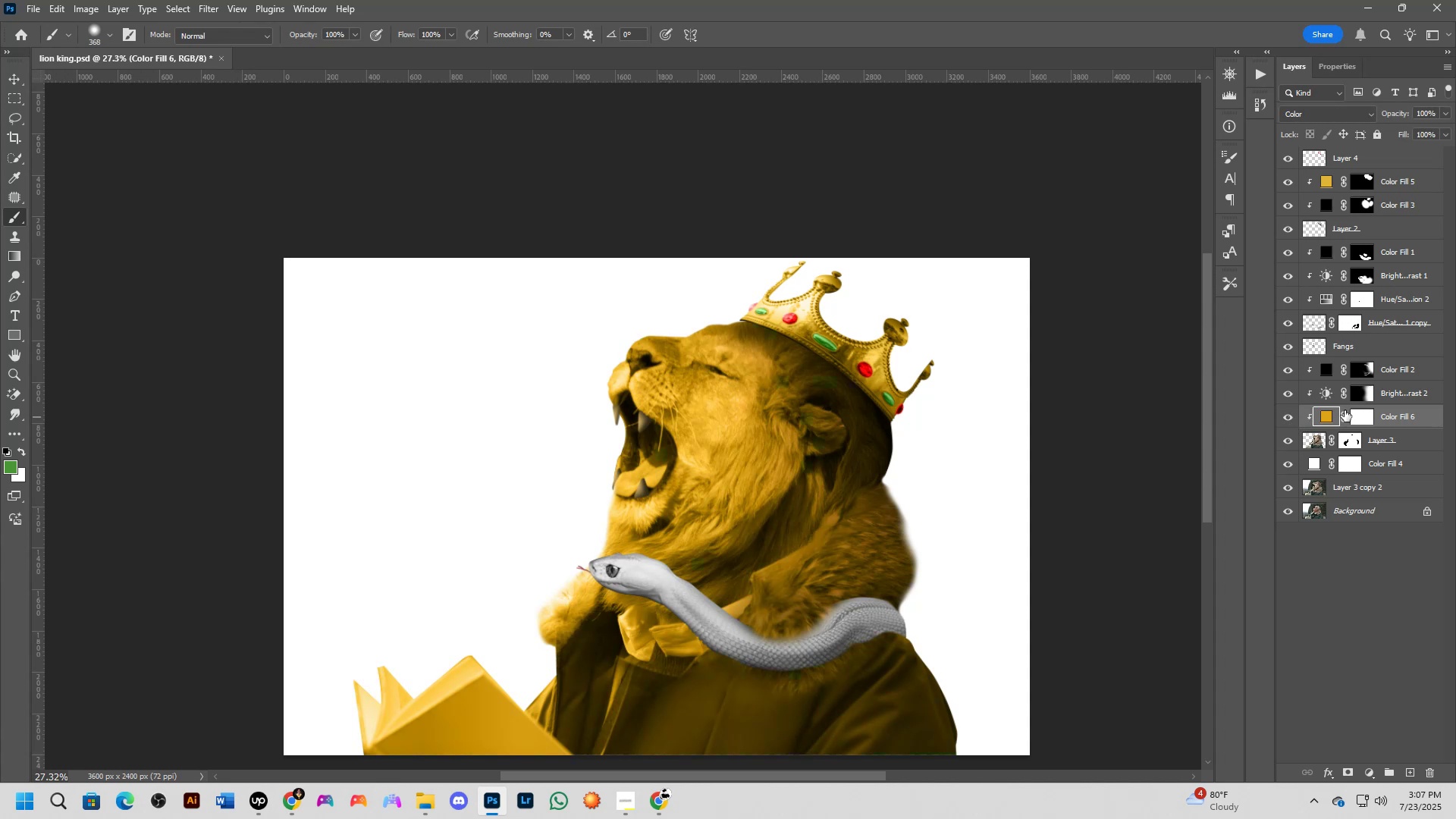 
left_click([1355, 415])
 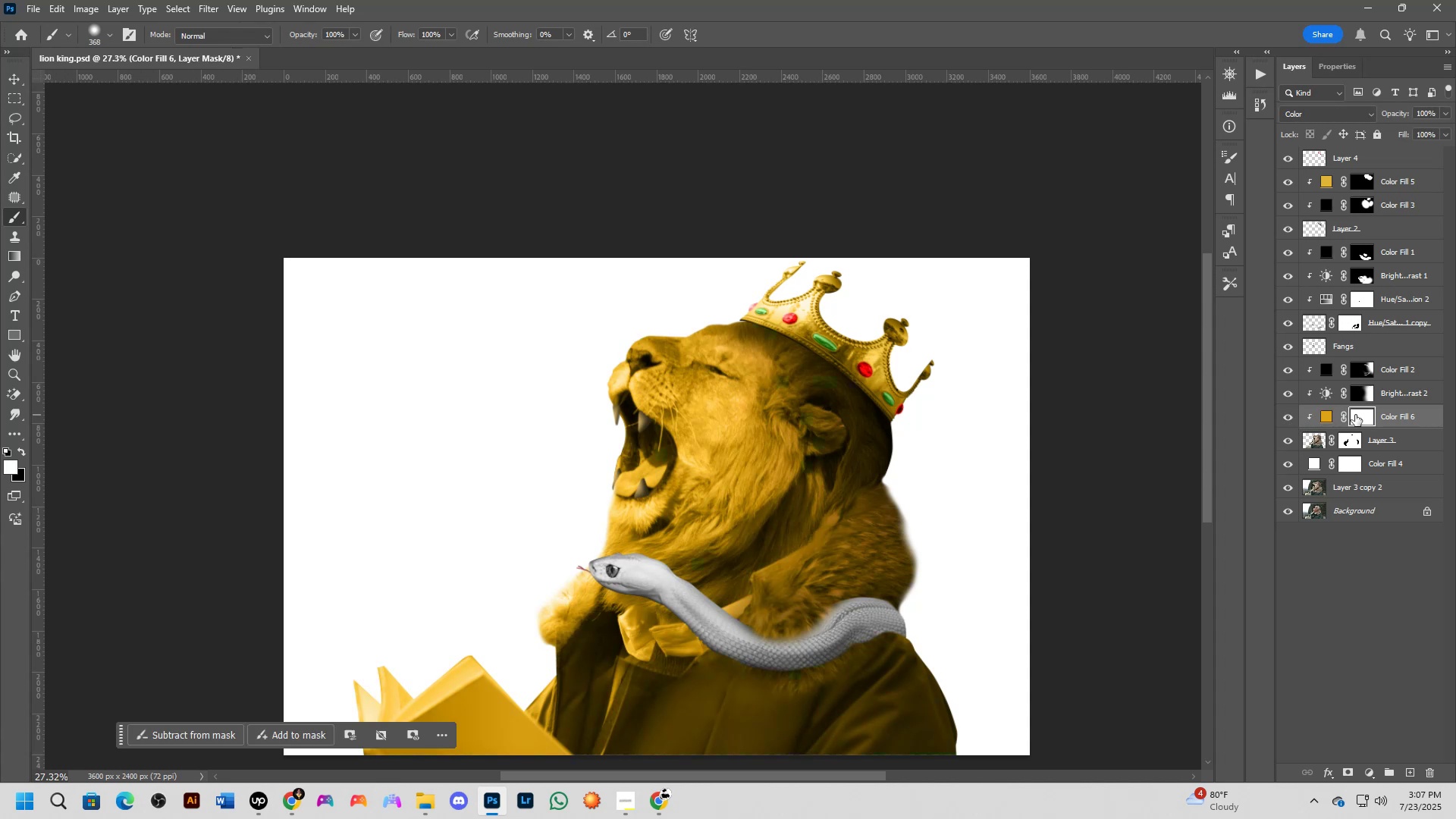 
key(Control+I)
 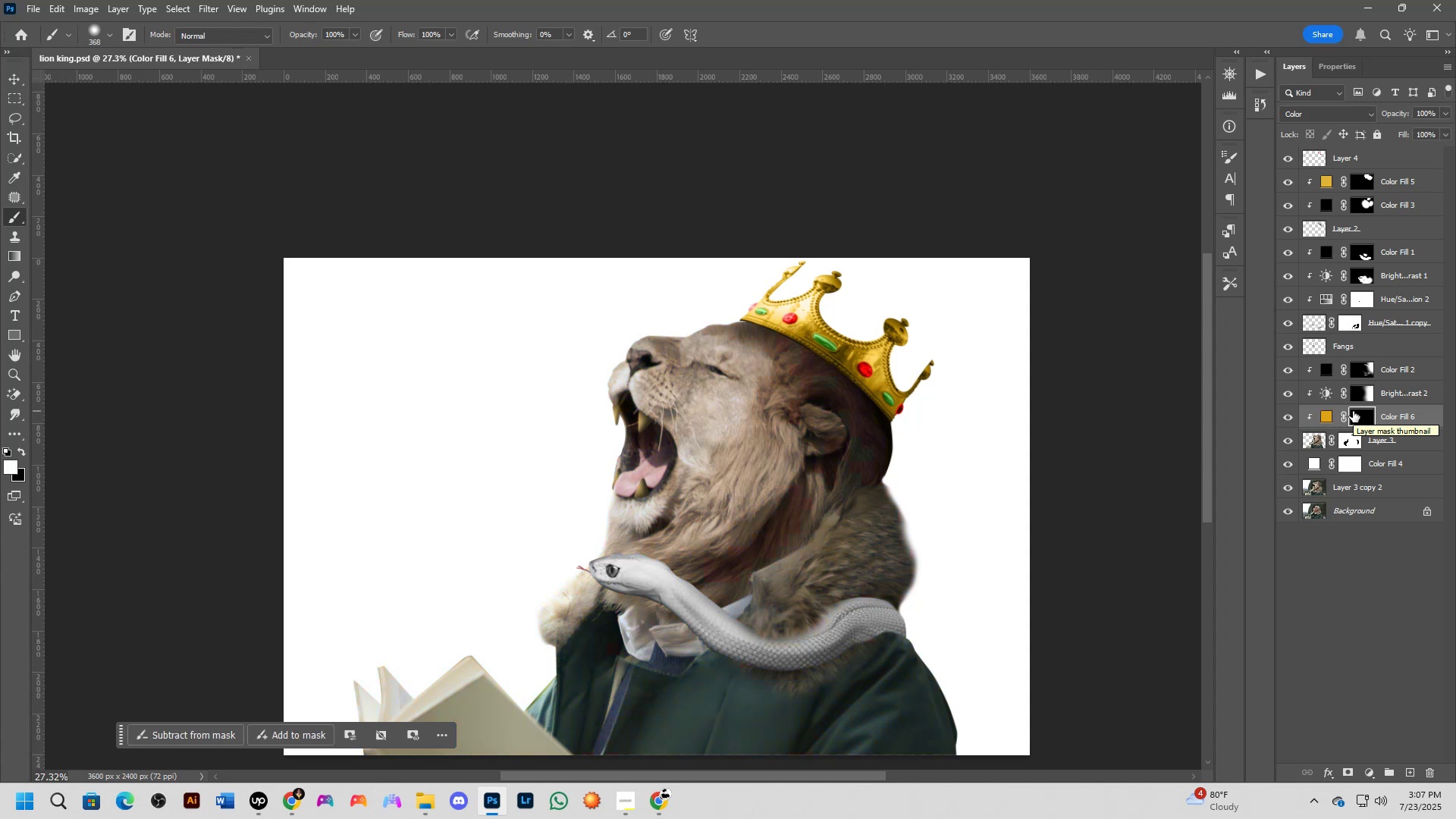 
hold_key(key=AltLeft, duration=0.56)
 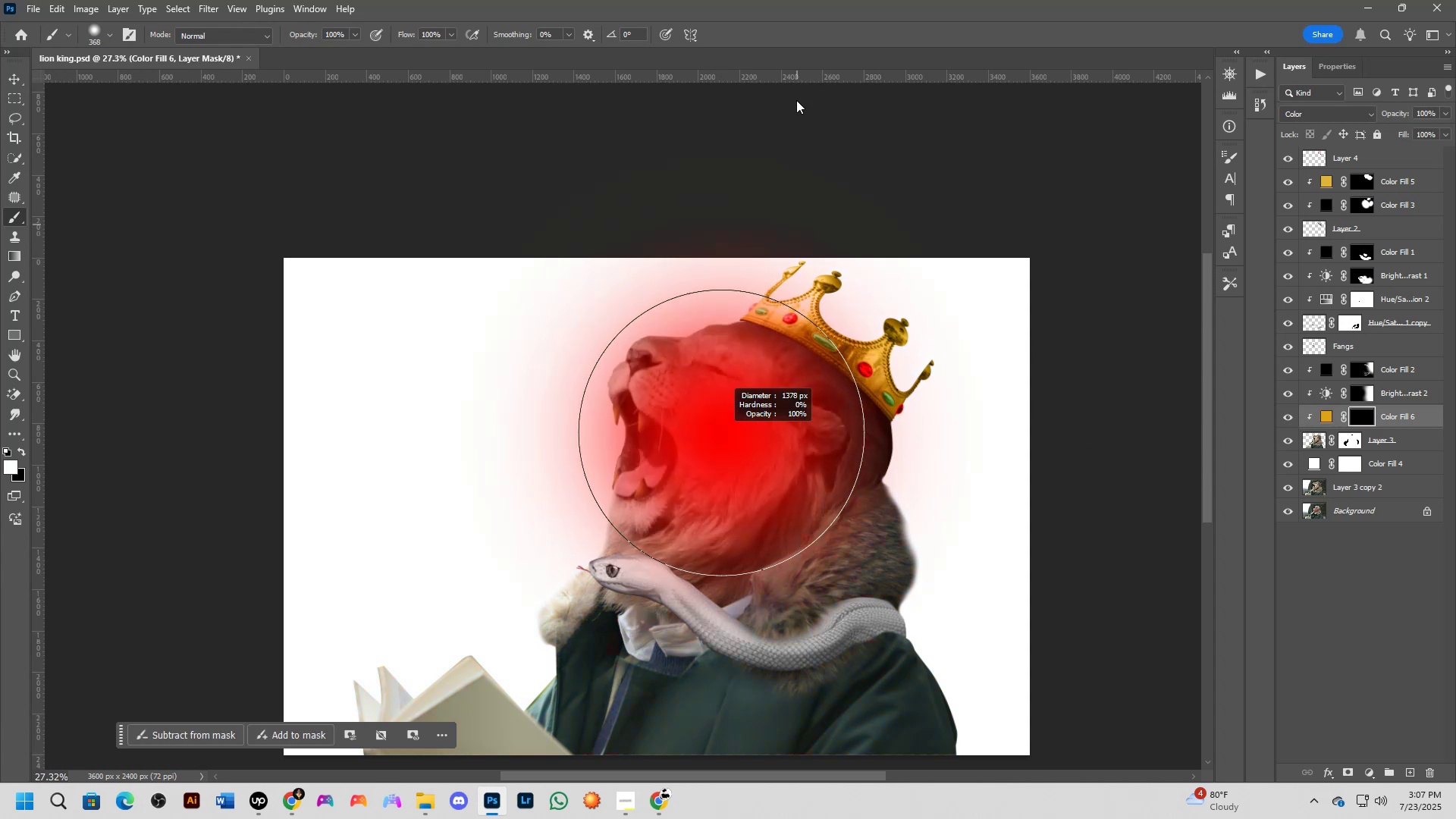 
left_click_drag(start_coordinate=[956, 356], to_coordinate=[1002, 517])
 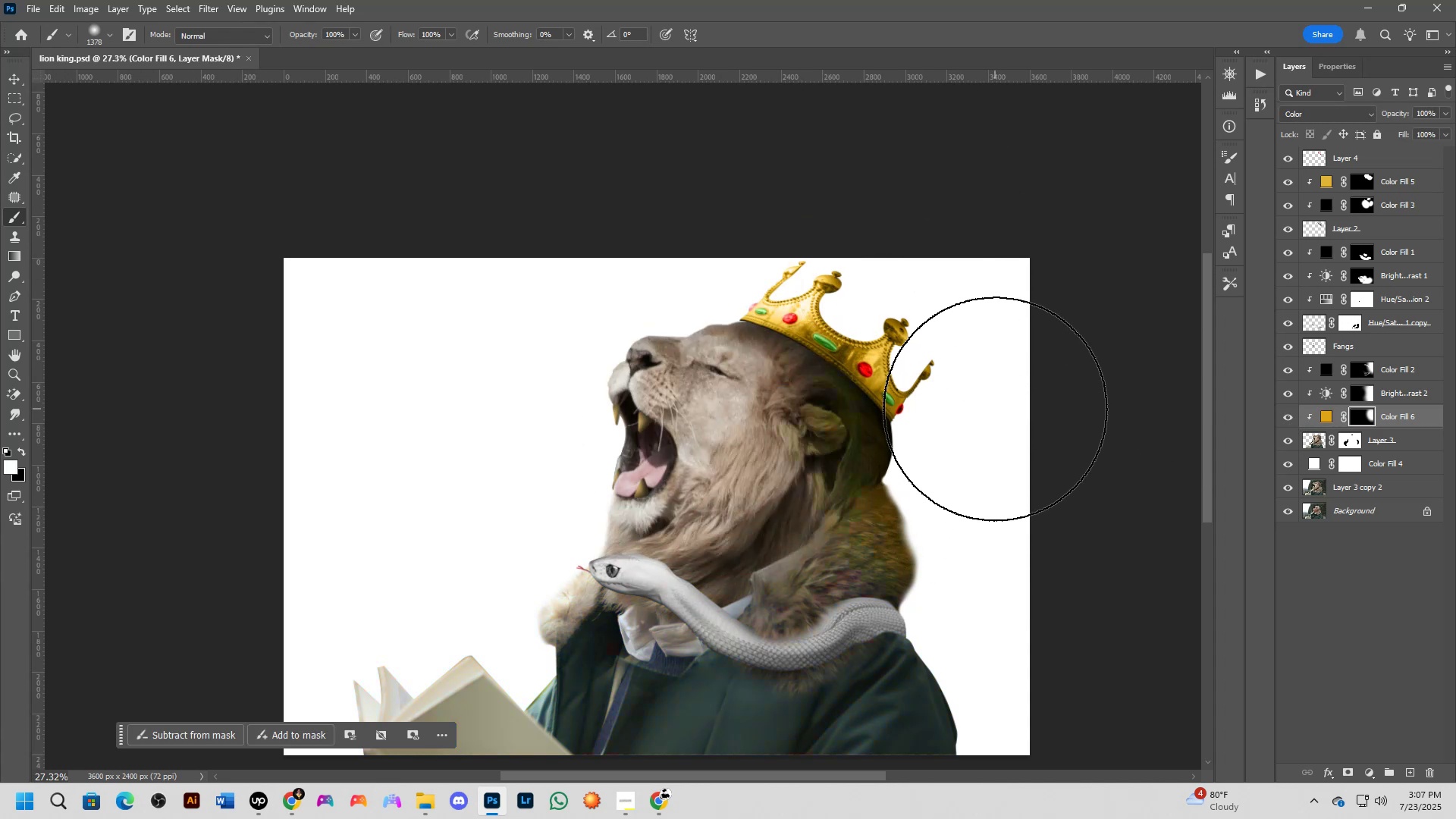 
left_click_drag(start_coordinate=[964, 507], to_coordinate=[877, 613])
 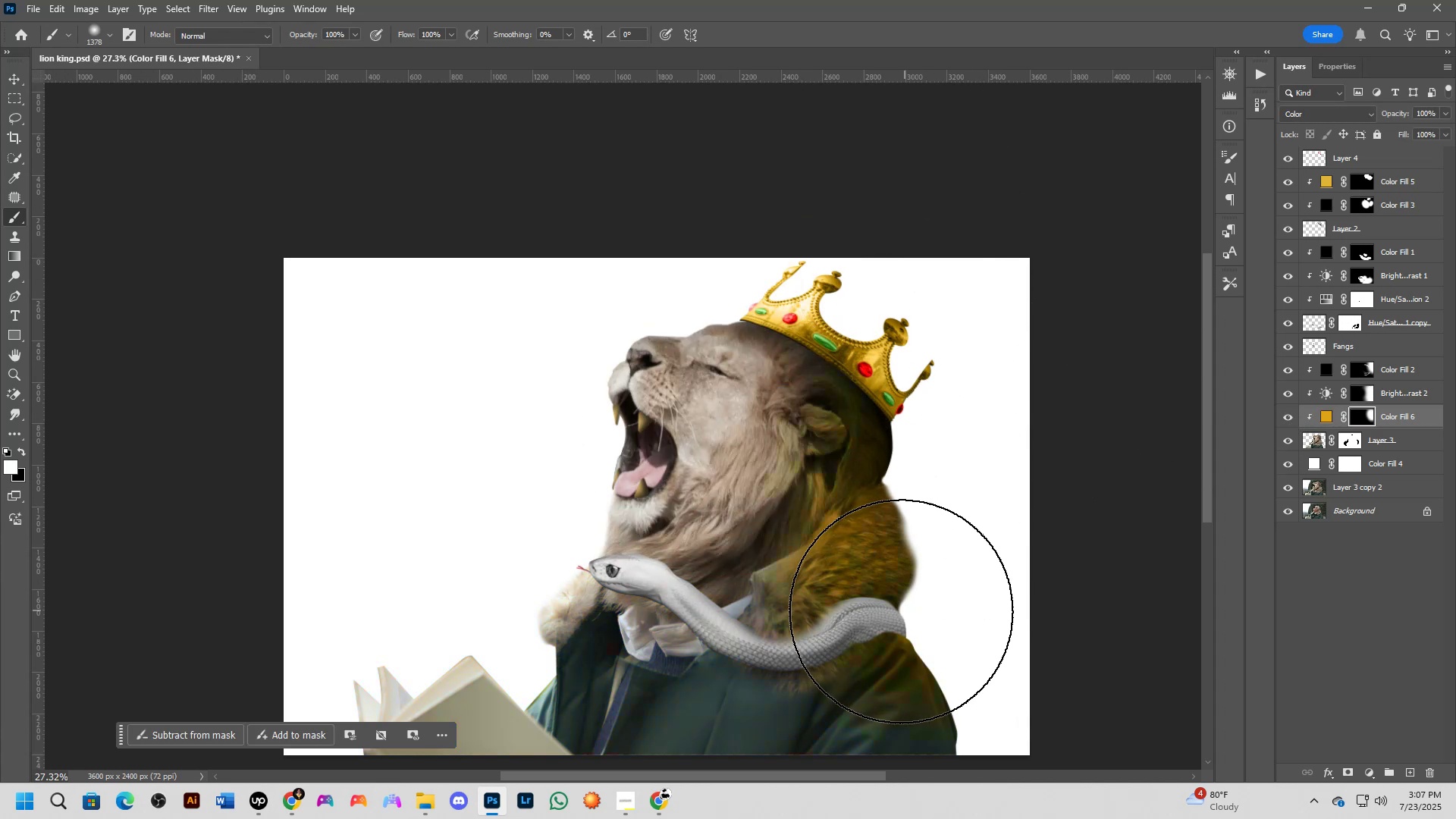 
left_click([877, 613])
 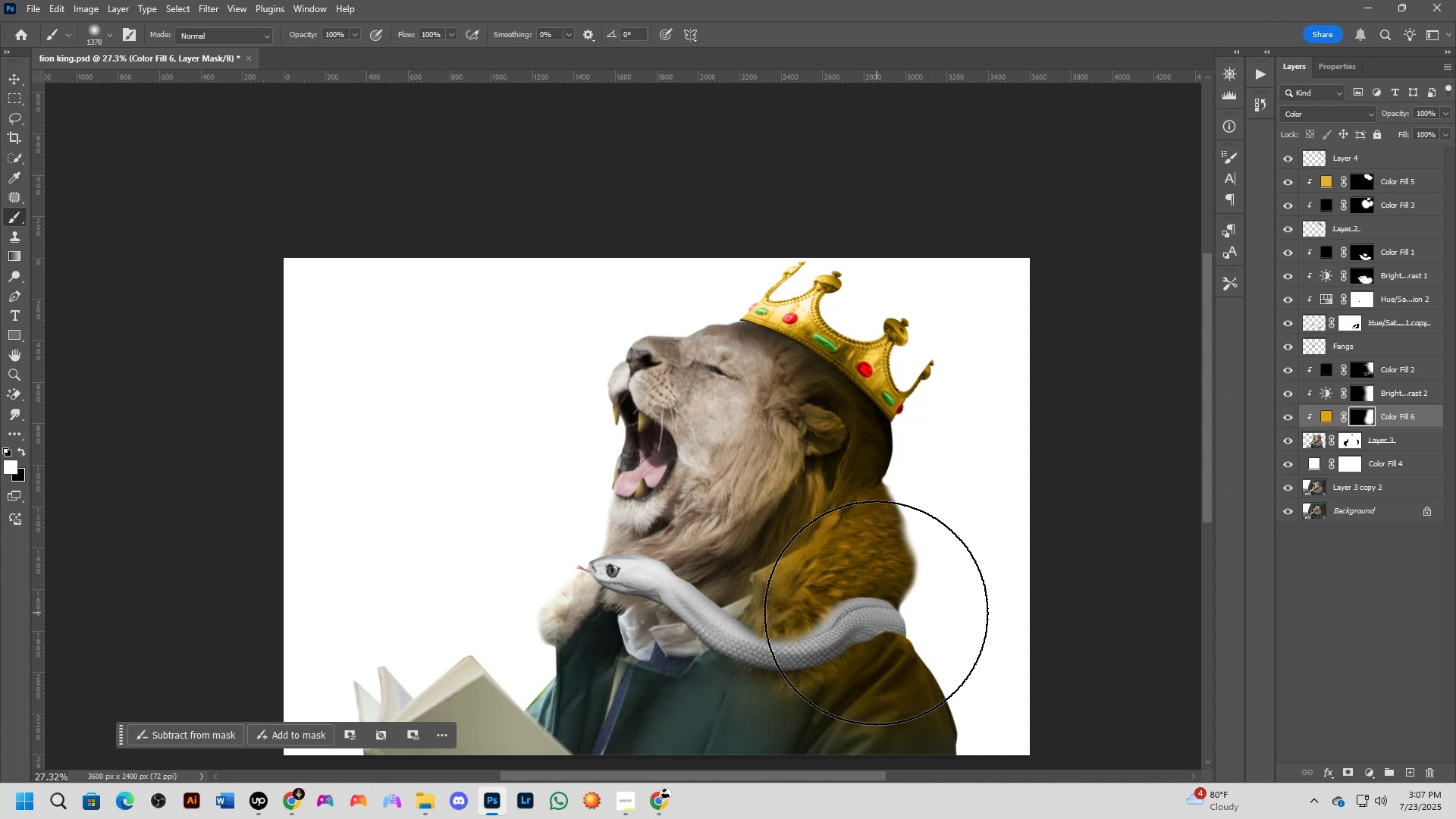 
left_click_drag(start_coordinate=[843, 525], to_coordinate=[845, 519])
 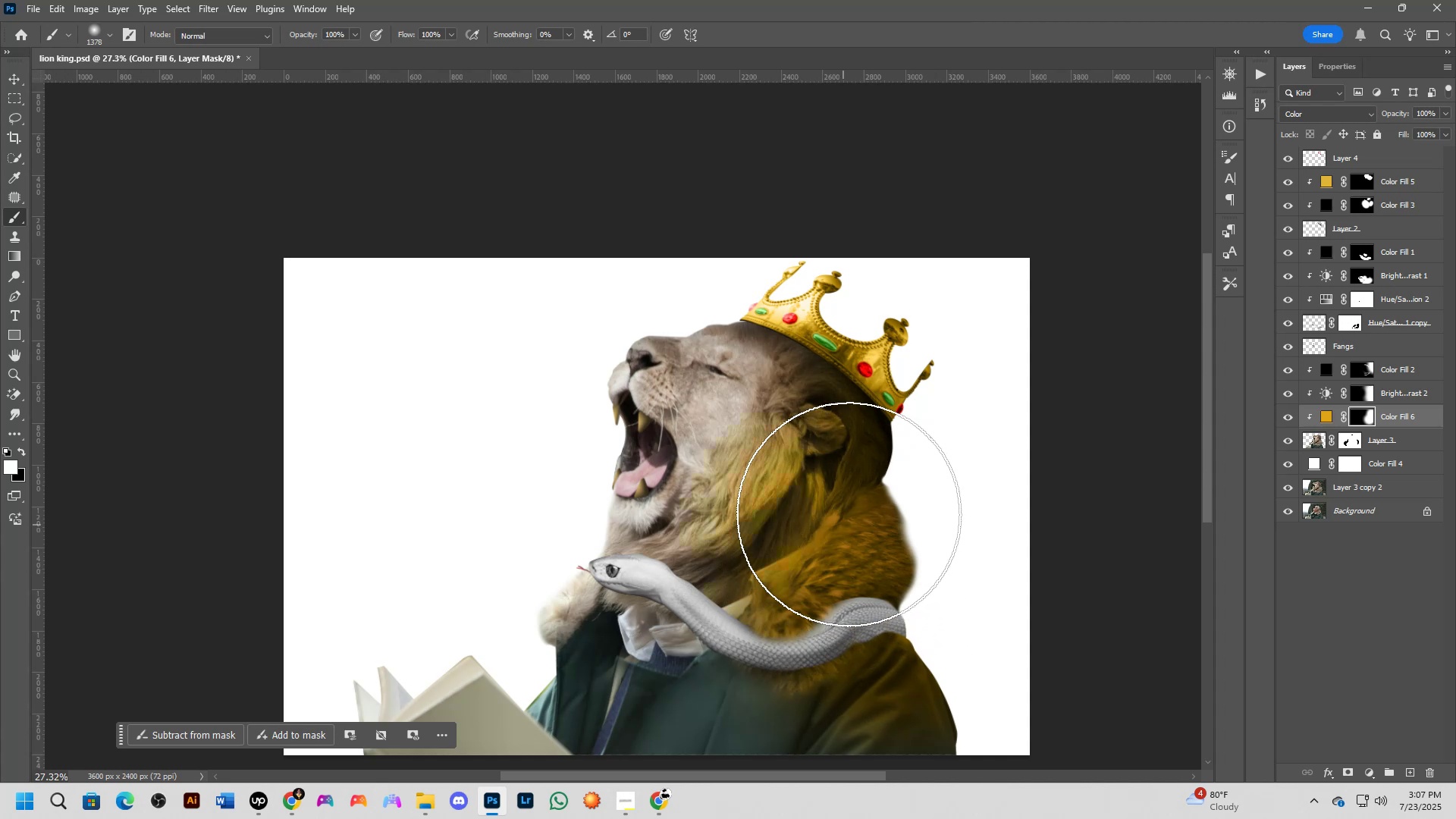 
hold_key(key=AltLeft, duration=0.54)
 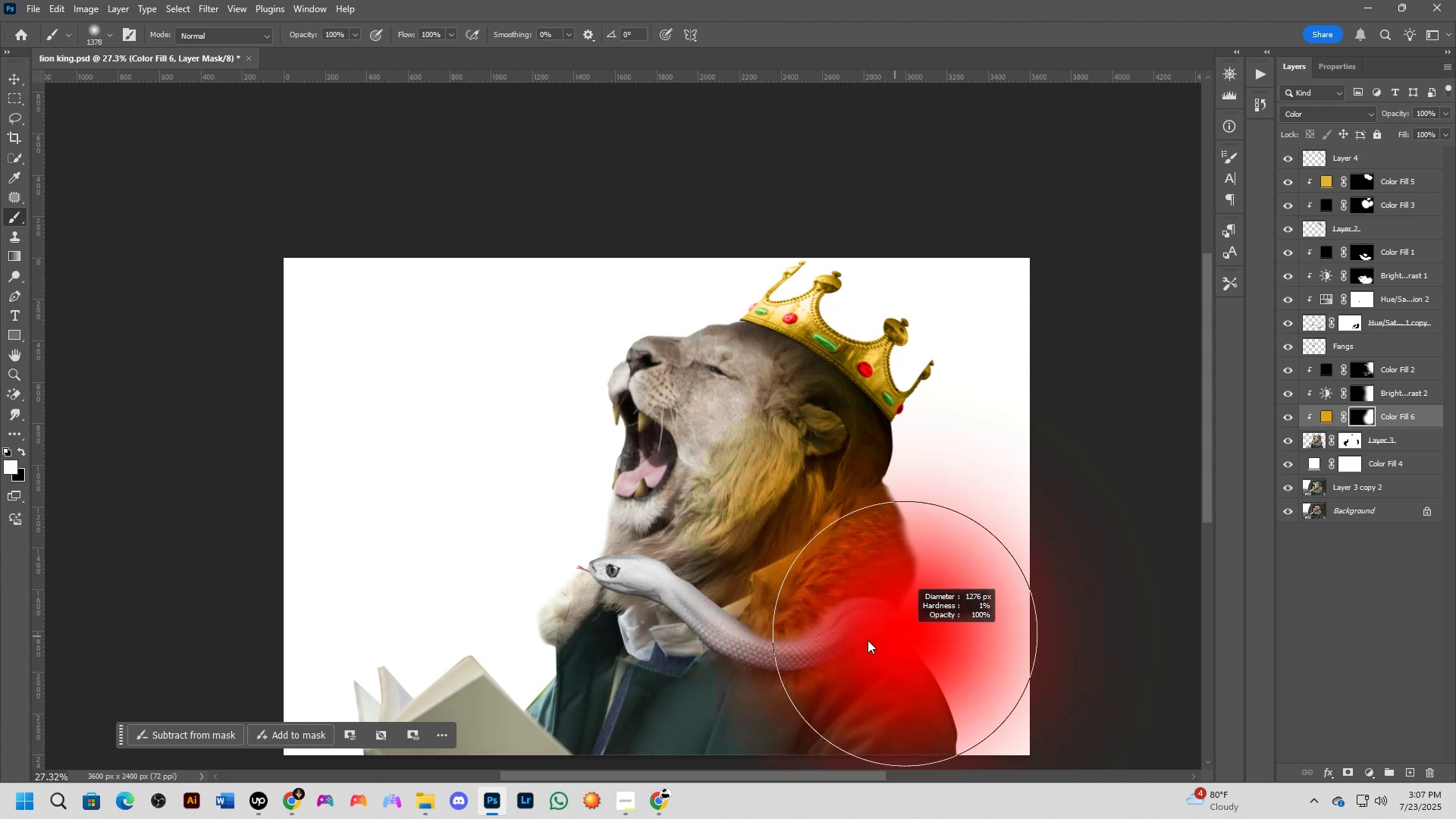 
key(Alt+AltLeft)
 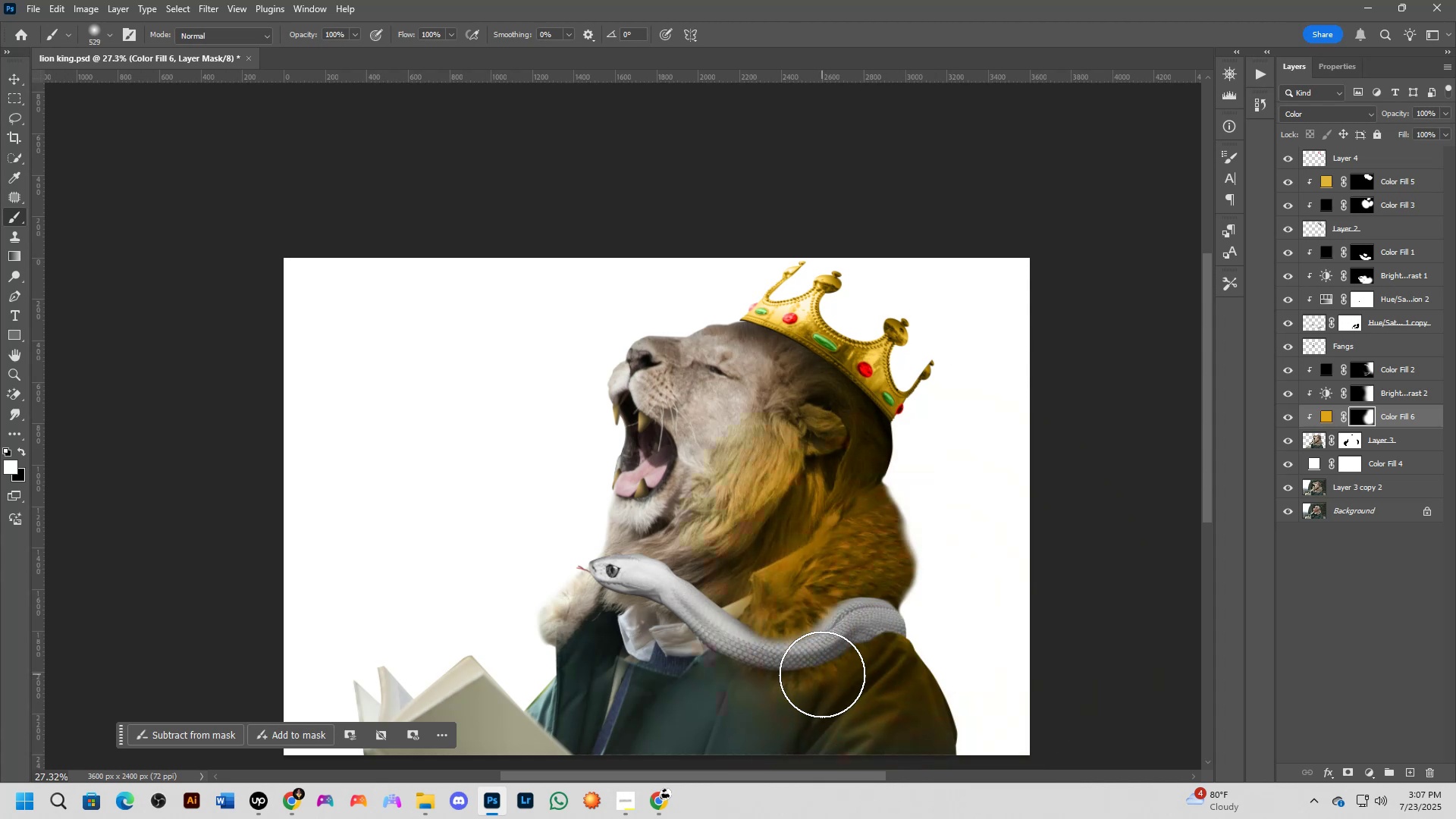 
hold_key(key=Space, duration=0.46)
 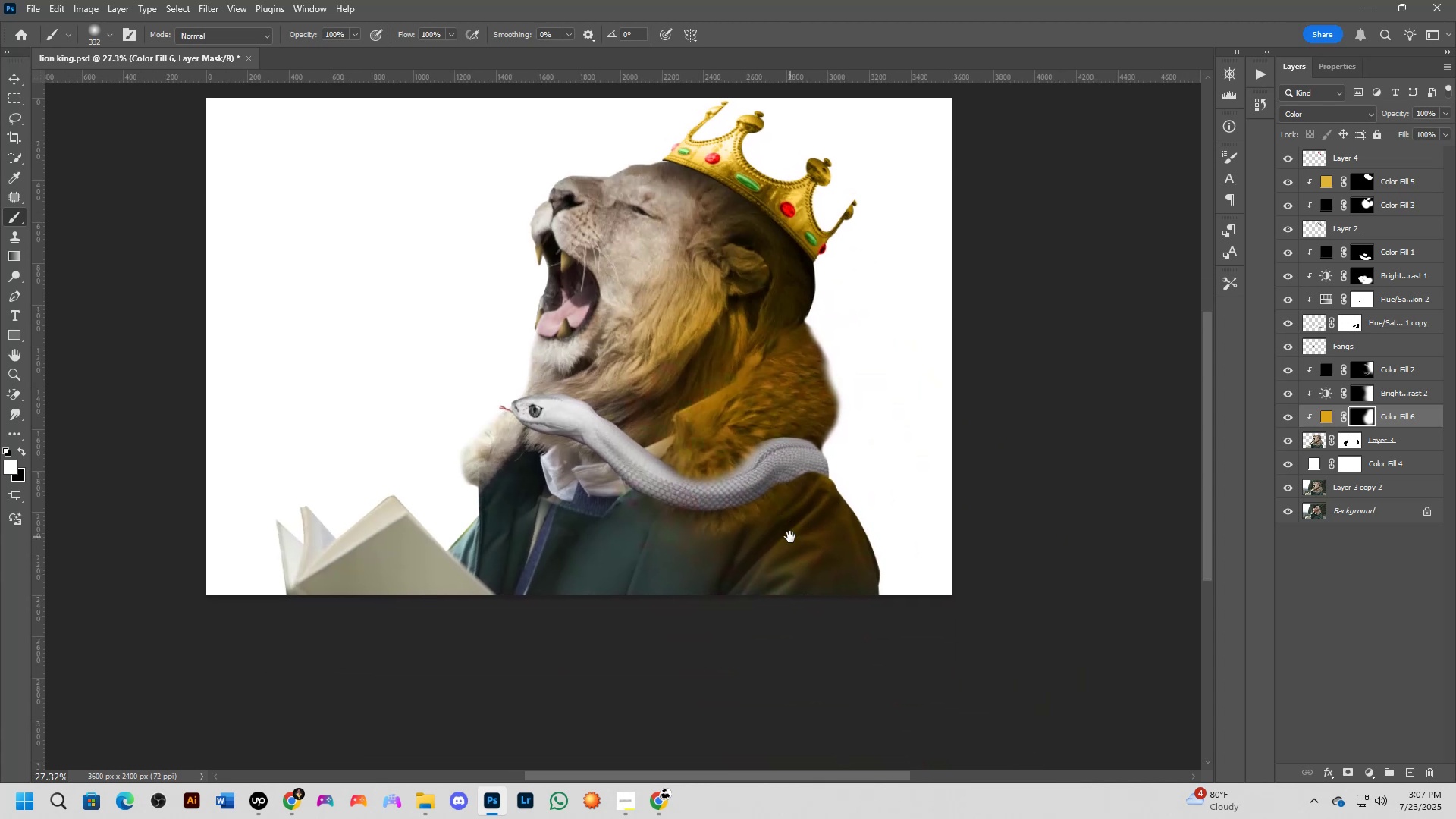 
left_click_drag(start_coordinate=[860, 669], to_coordinate=[787, 520])
 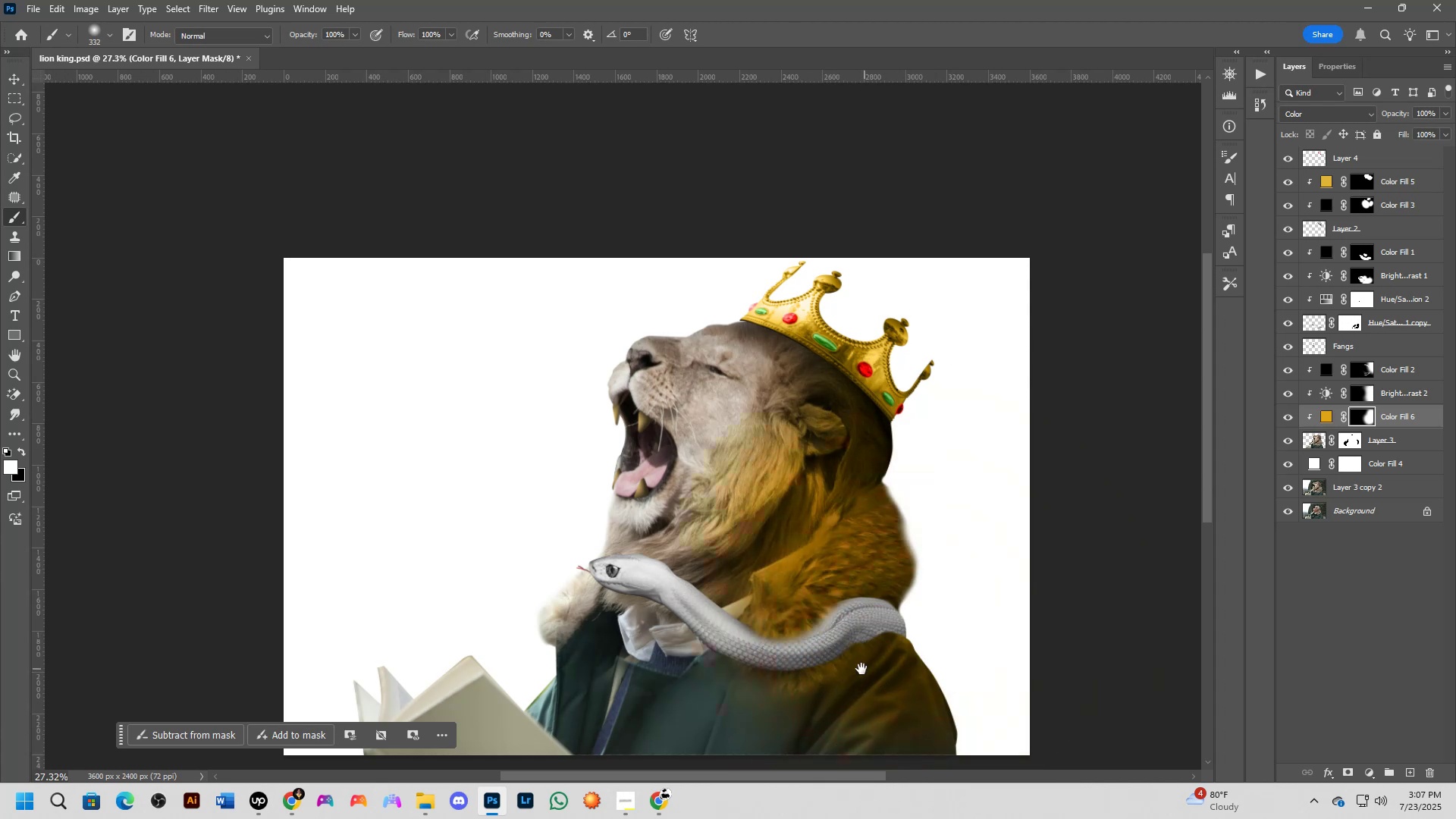 
key(Alt+AltLeft)
 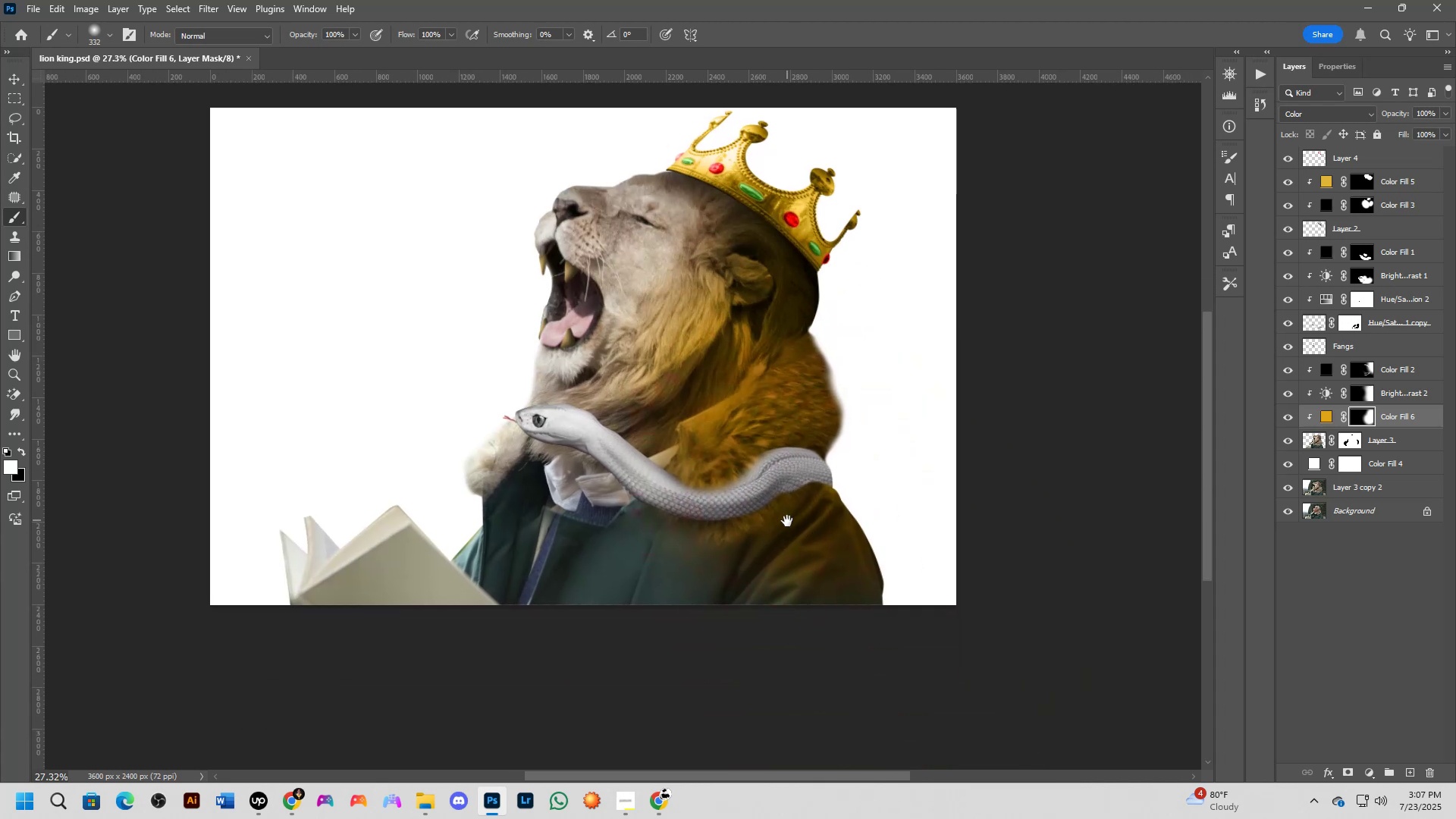 
key(X)
 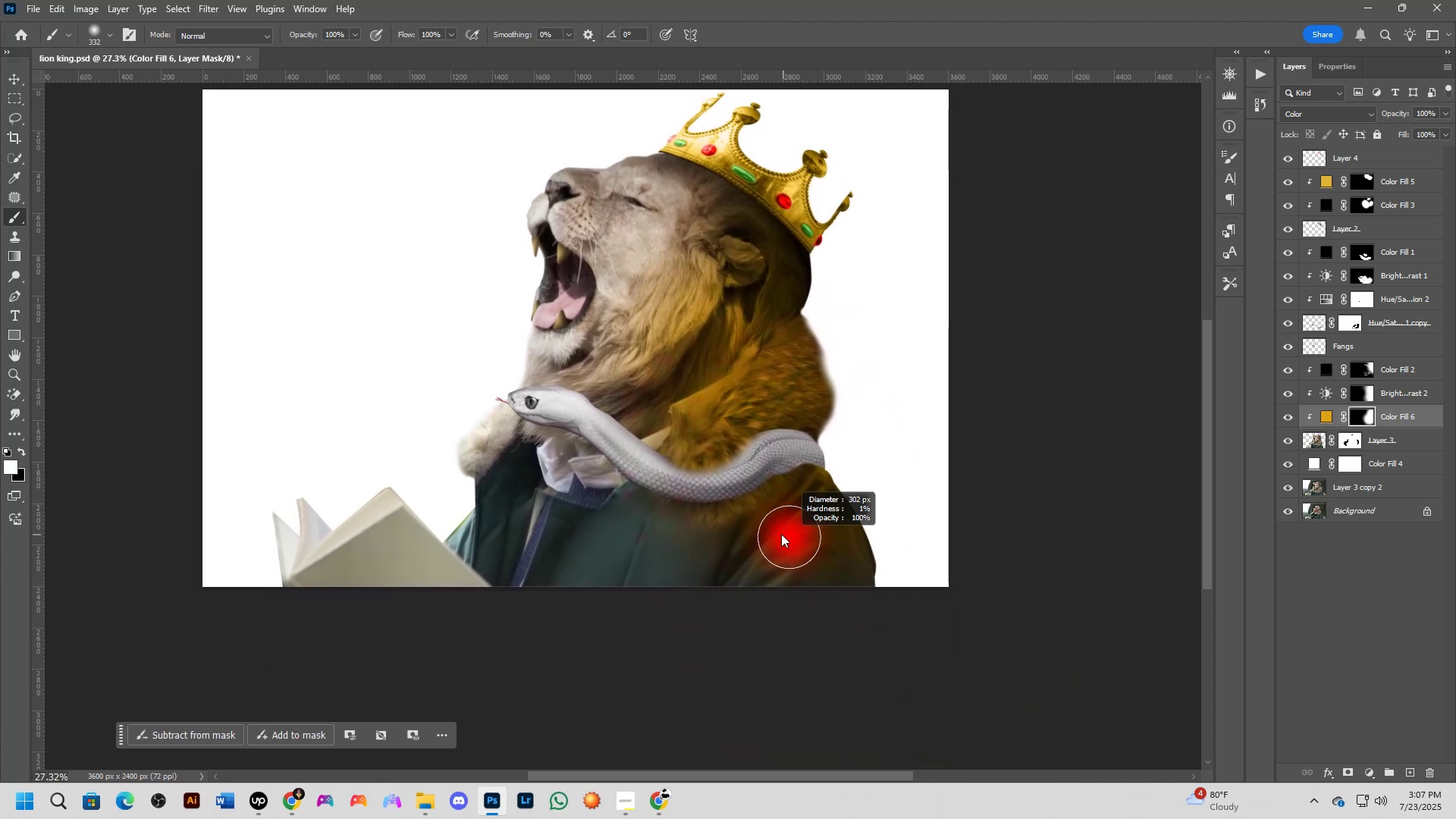 
left_click_drag(start_coordinate=[723, 542], to_coordinate=[833, 563])
 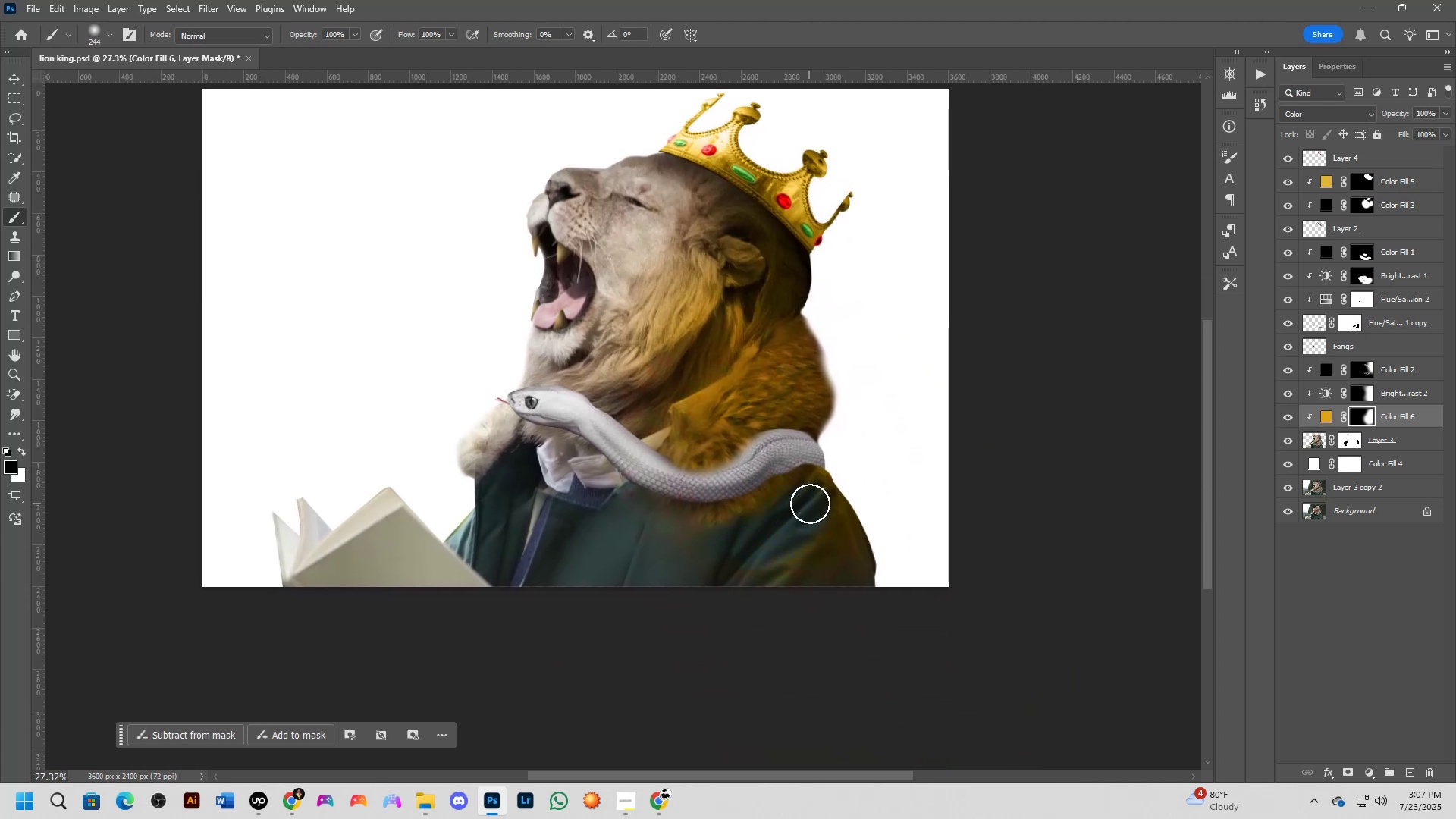 
key(Alt+AltLeft)
 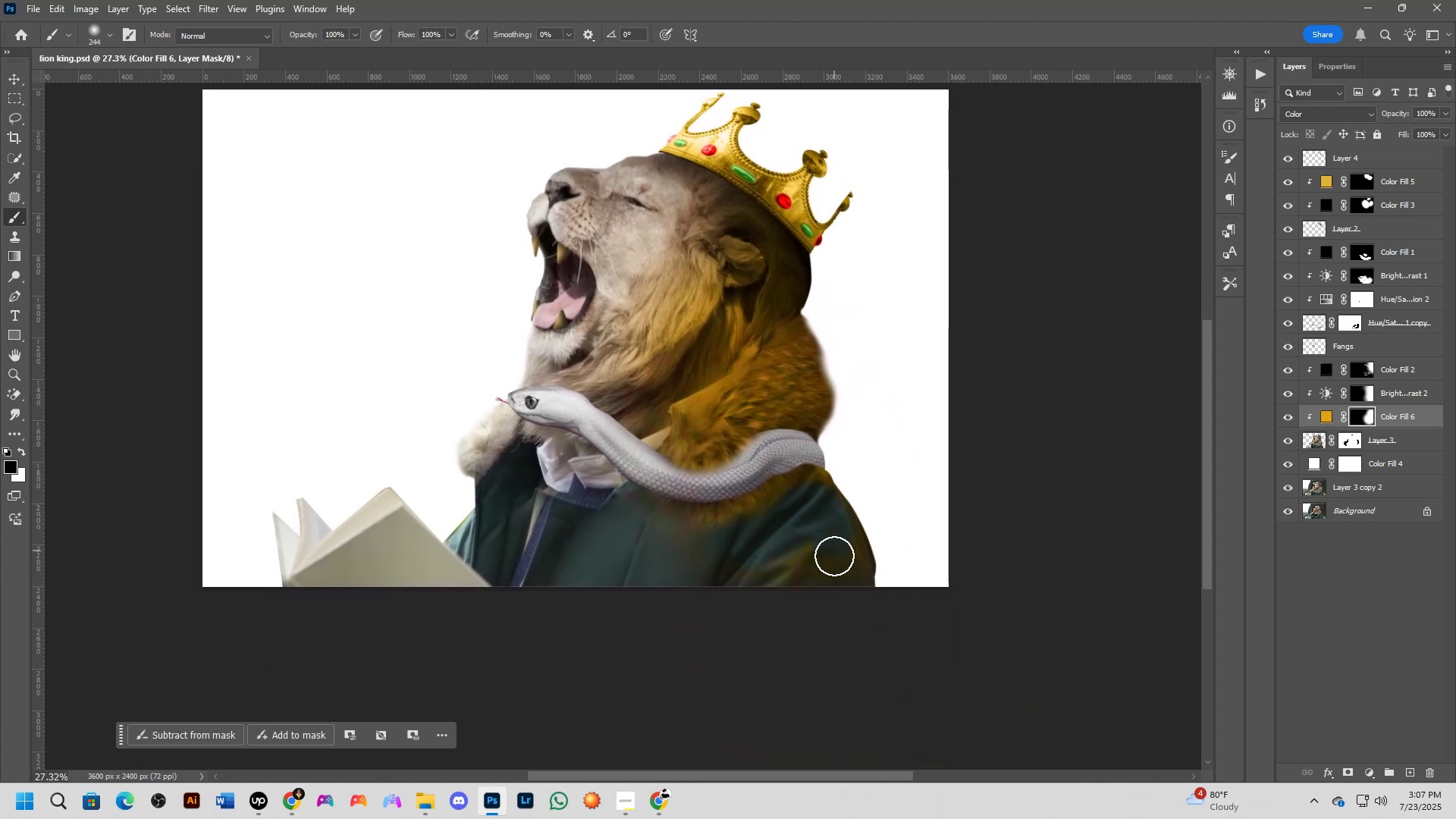 
left_click_drag(start_coordinate=[869, 529], to_coordinate=[608, 533])
 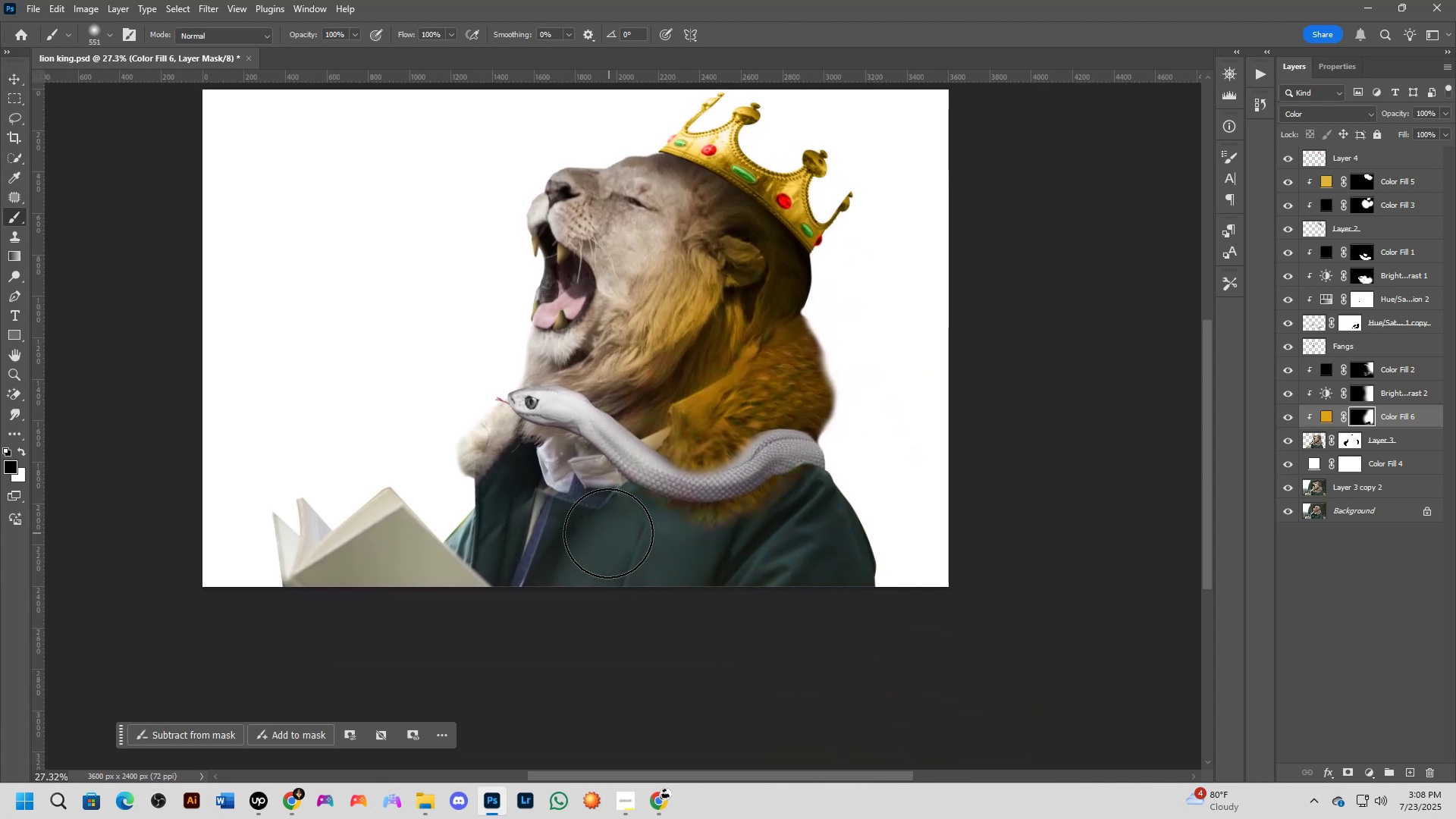 
key(Alt+AltLeft)
 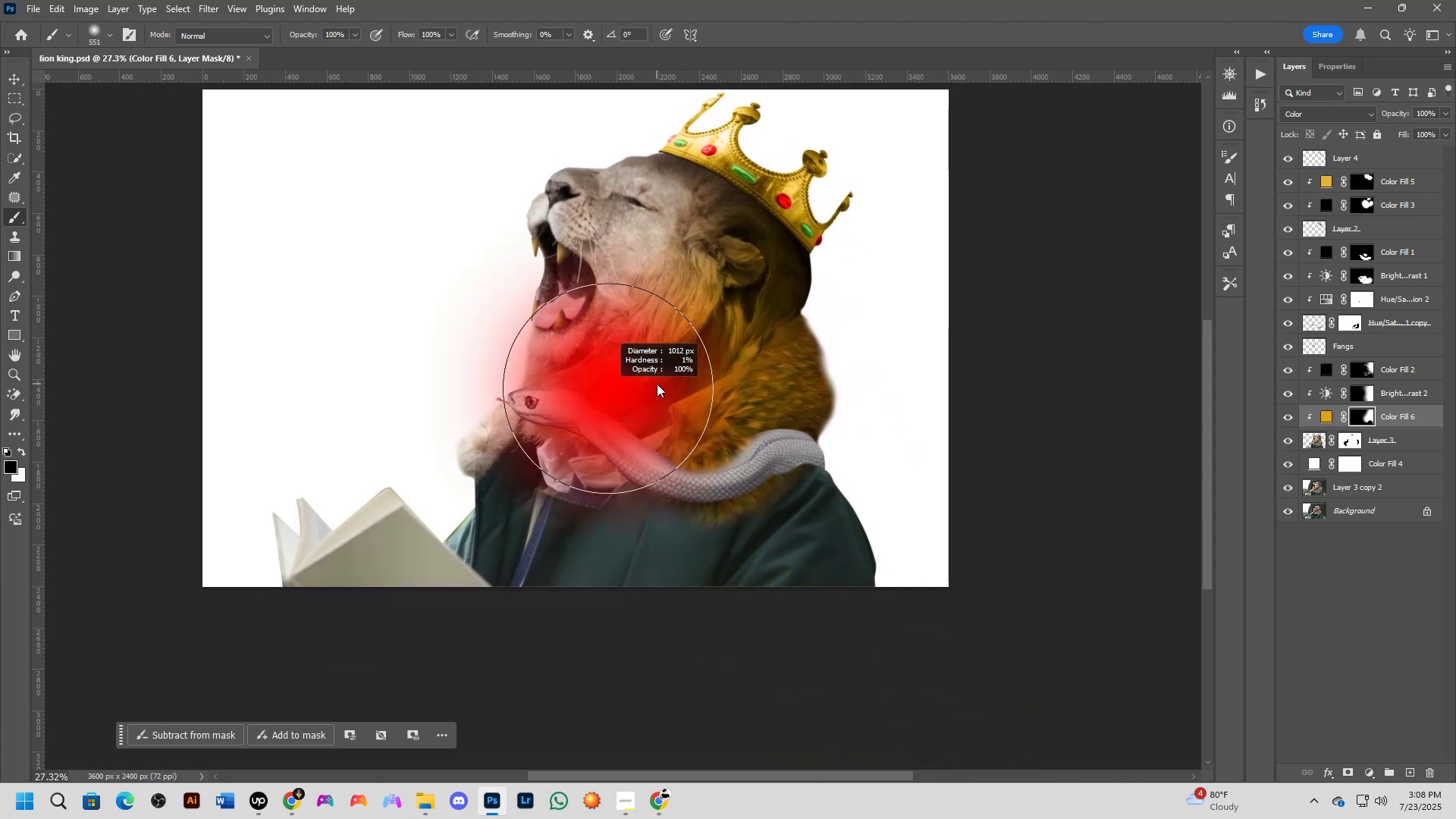 
key(X)
 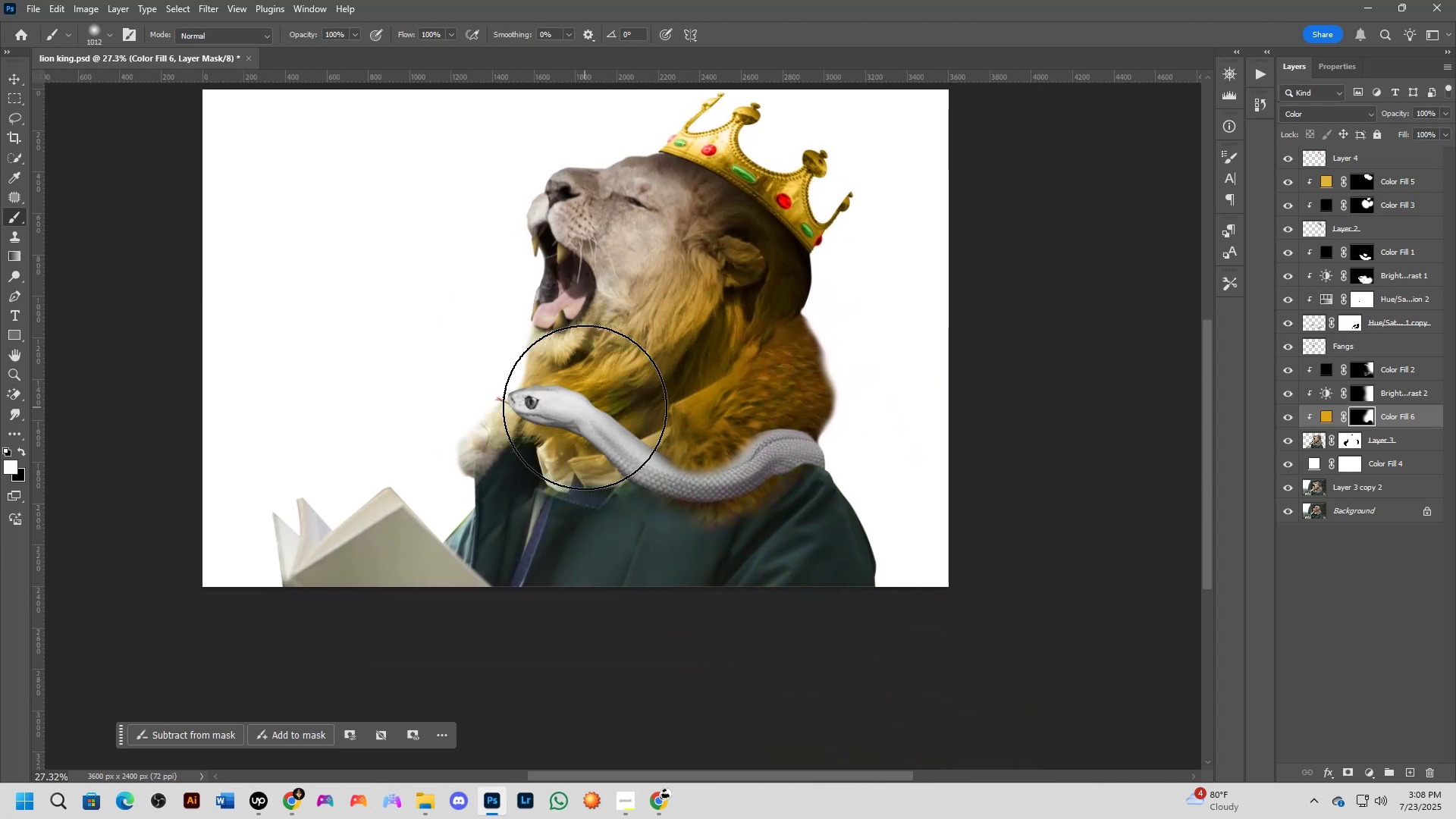 
left_click([520, 426])
 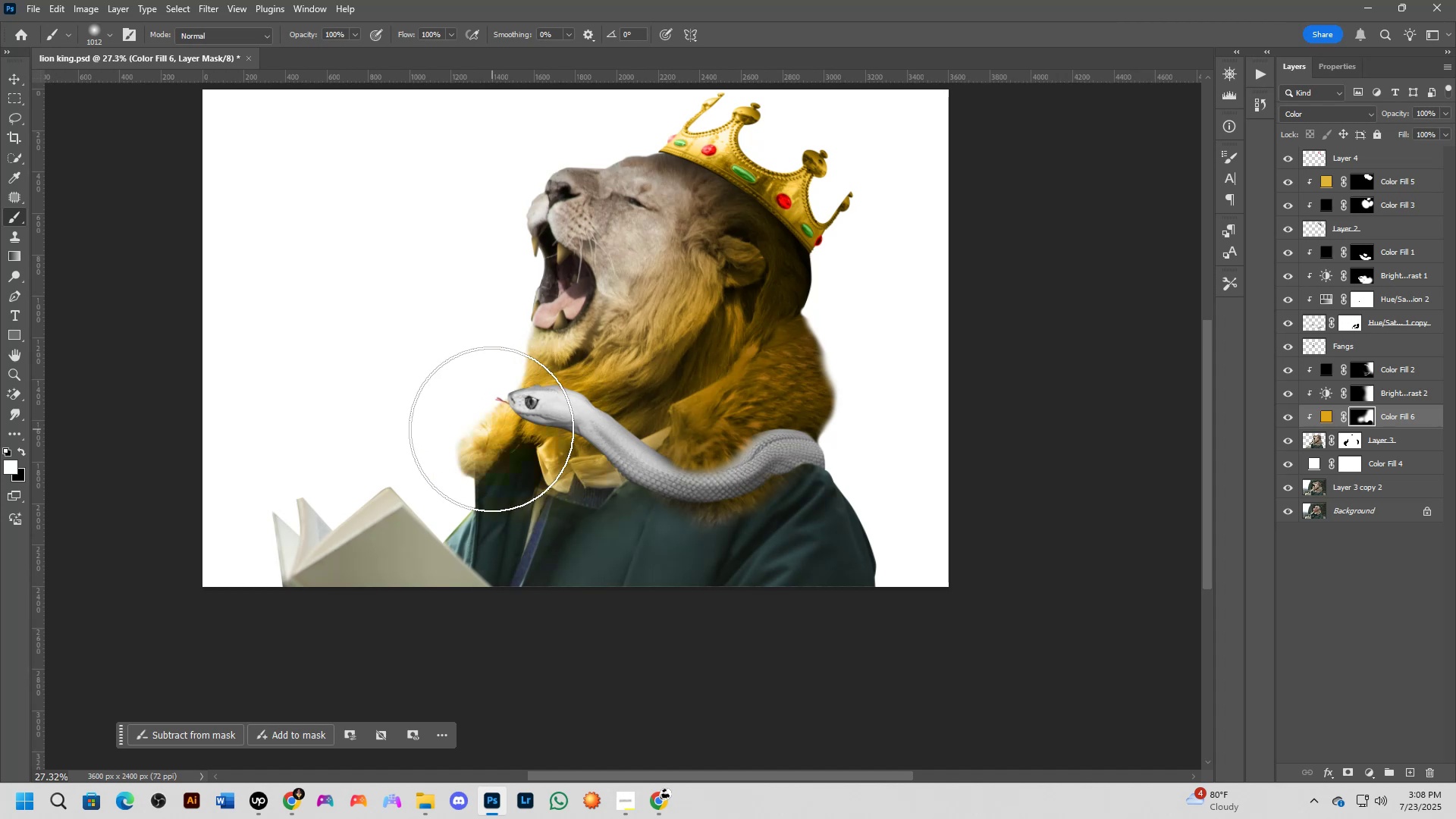 
key(X)
 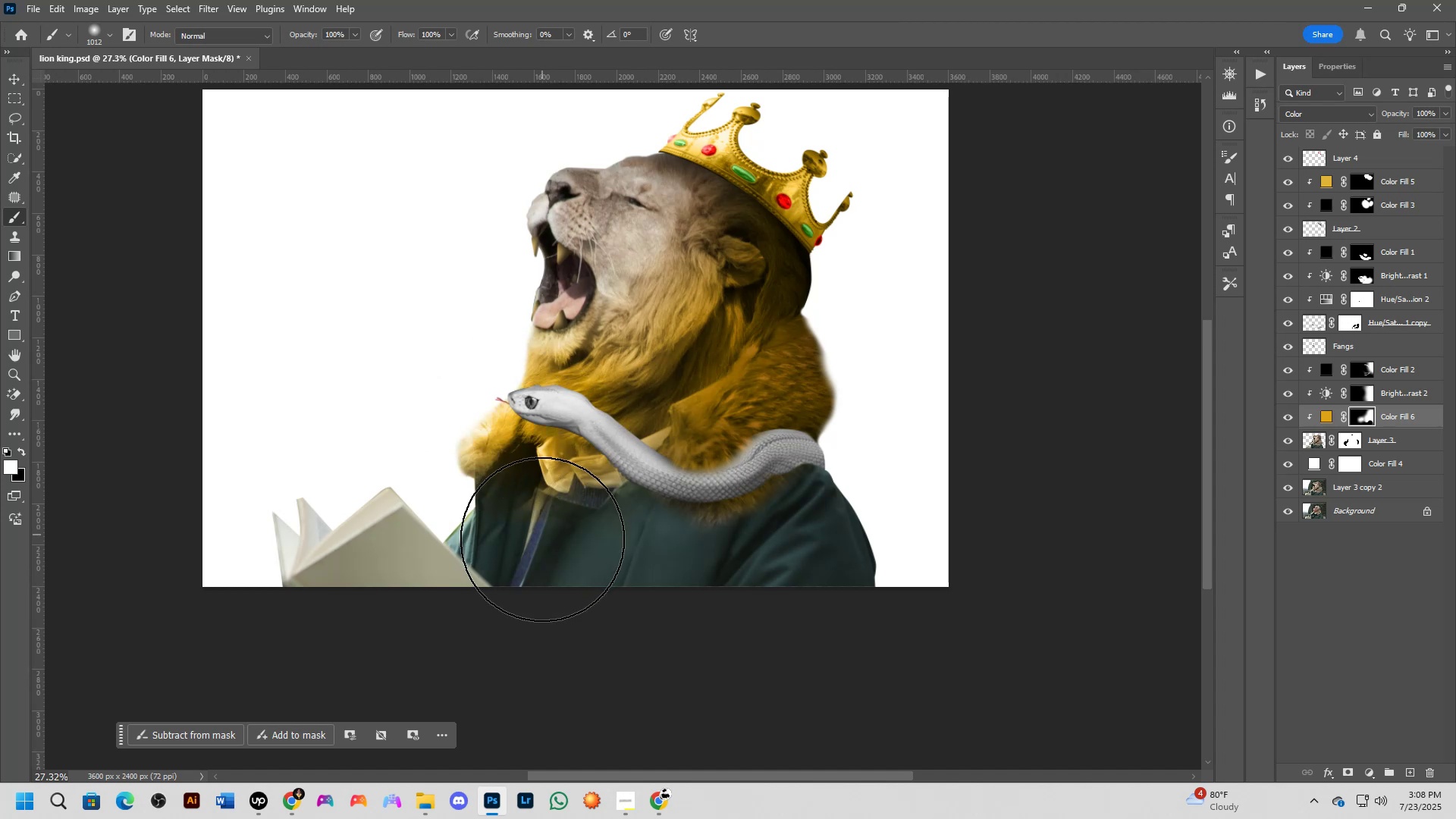 
double_click([551, 529])
 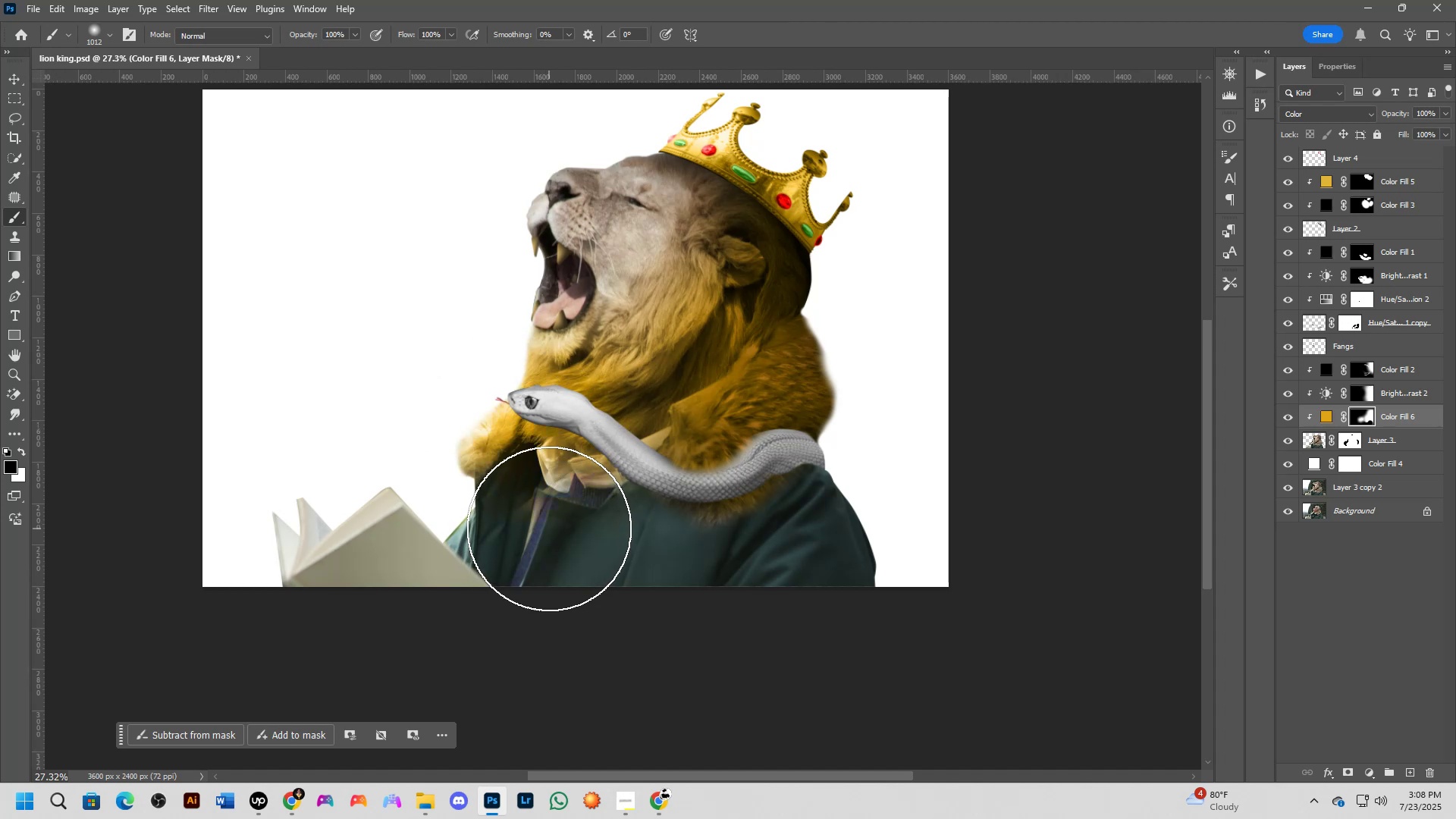 
triple_click([565, 526])
 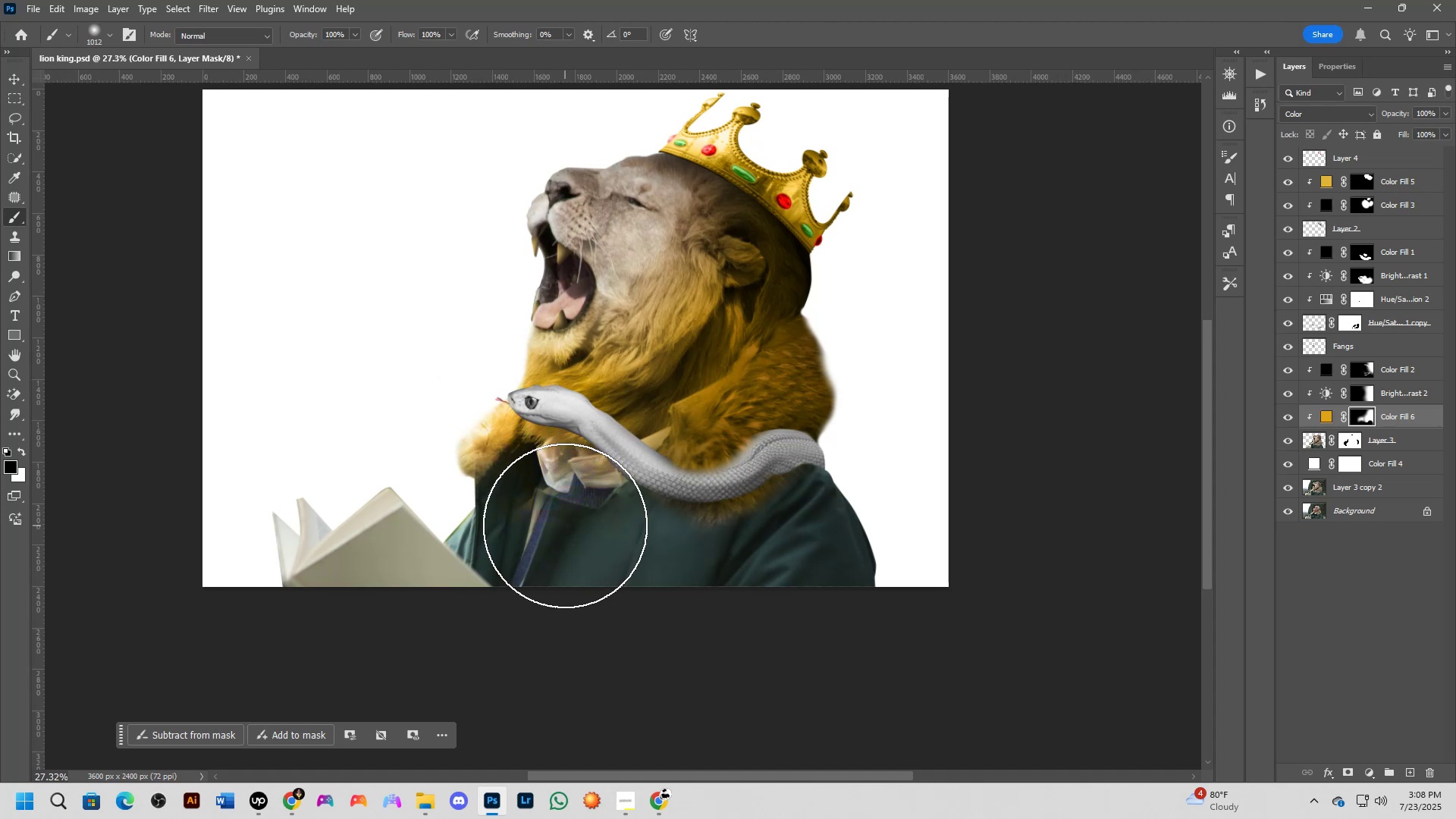 
key(X)
 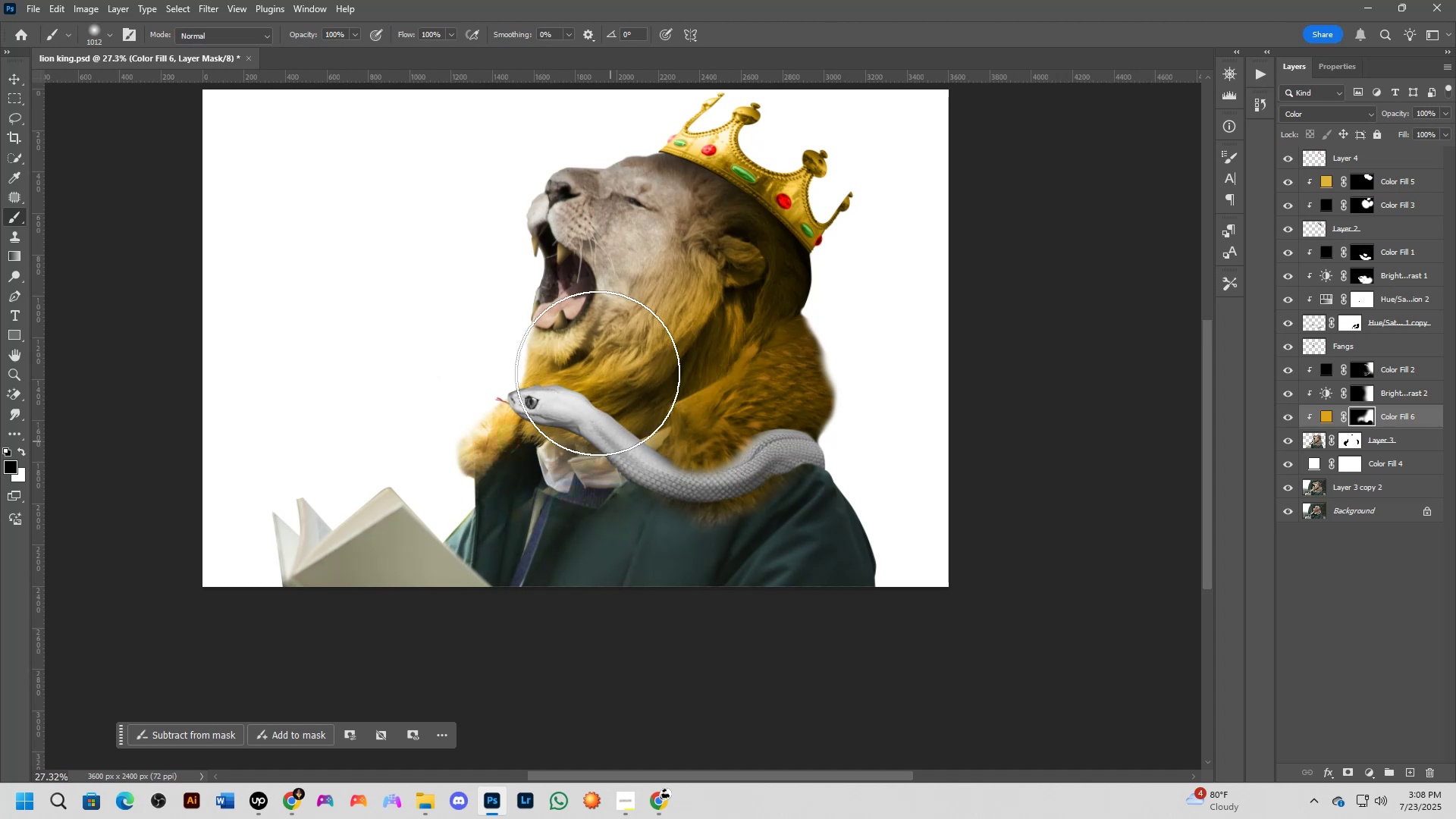 
left_click_drag(start_coordinate=[550, 292], to_coordinate=[633, 245])
 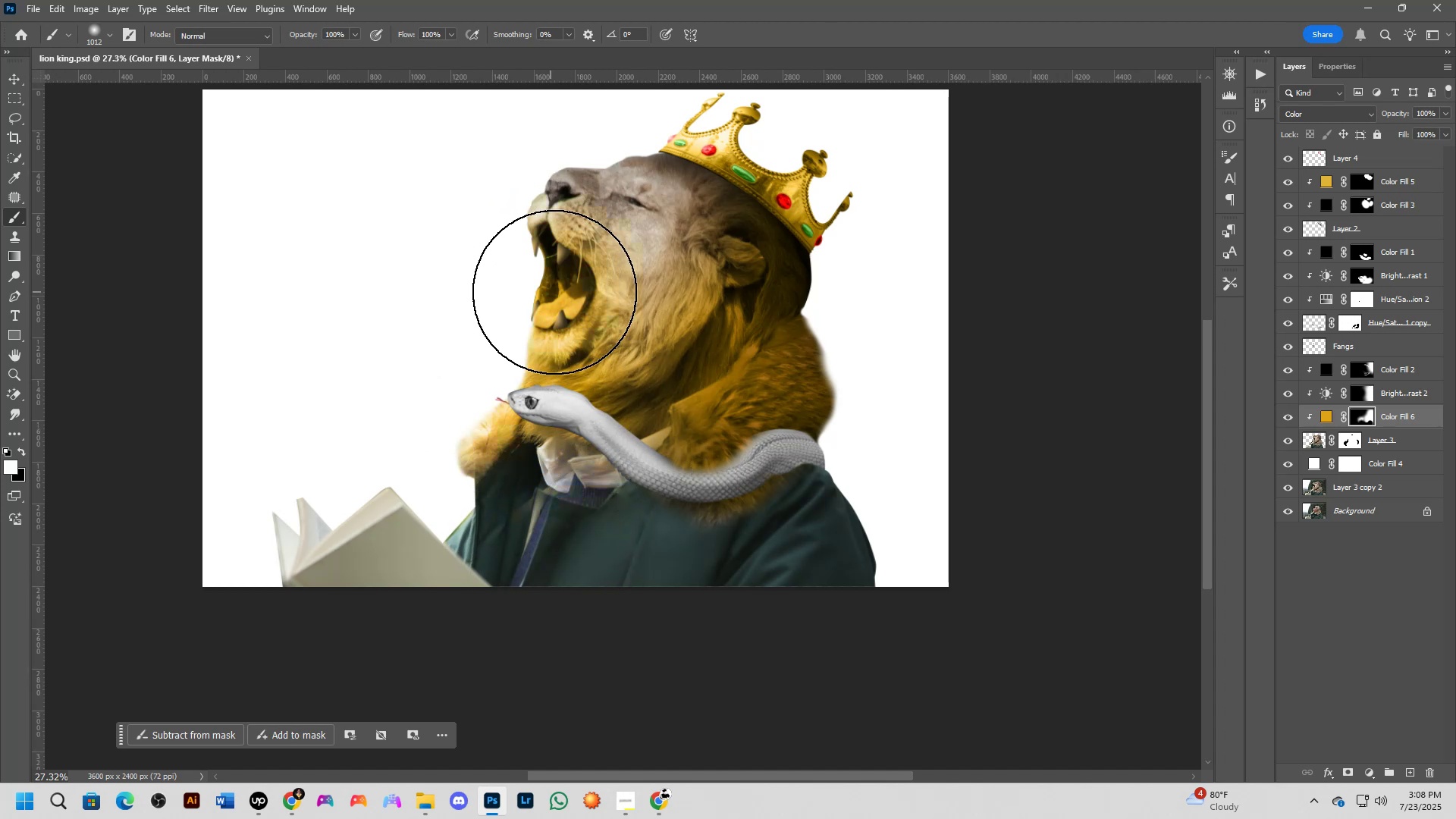 
key(Control+ControlLeft)
 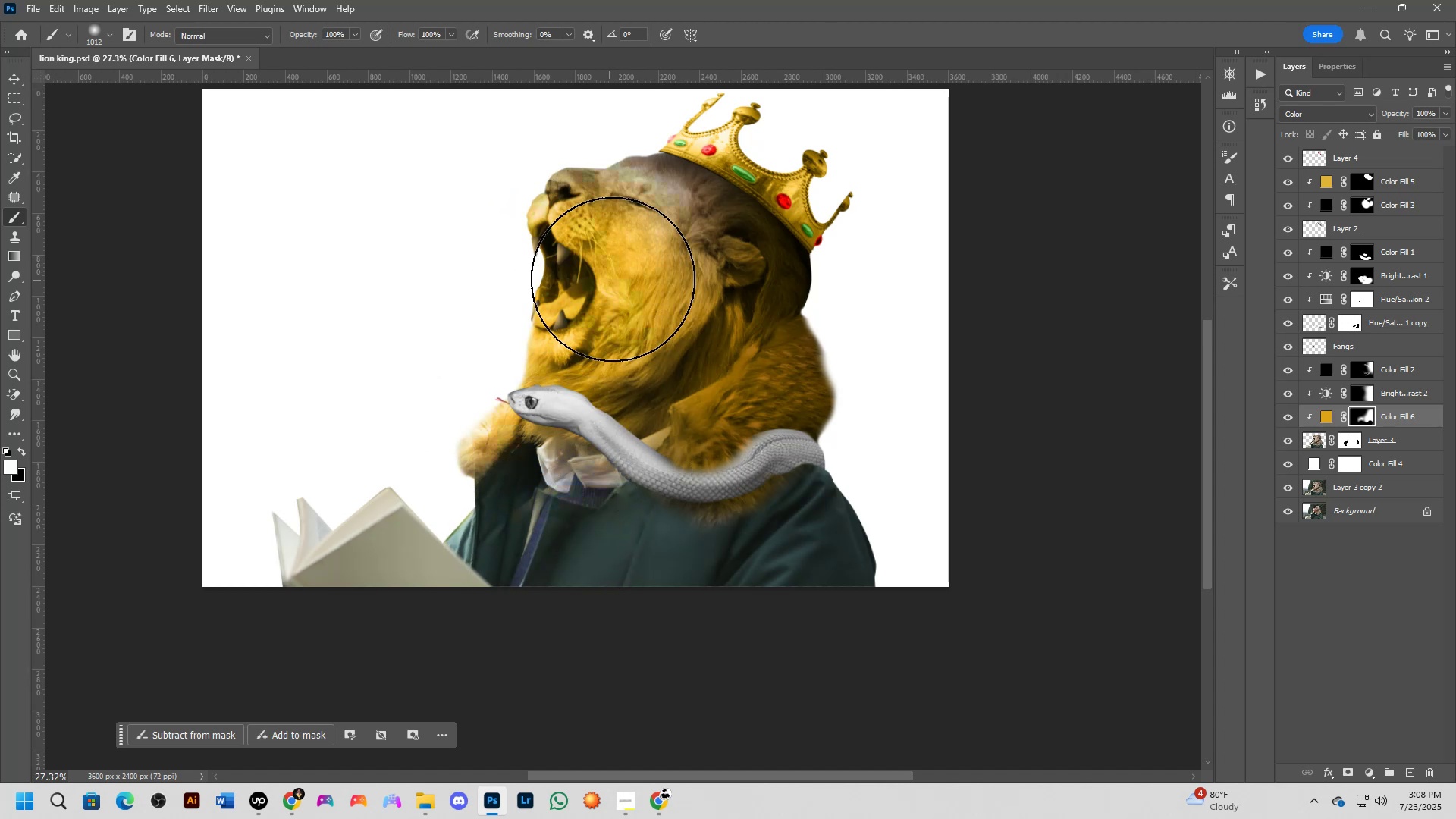 
key(Control+Z)
 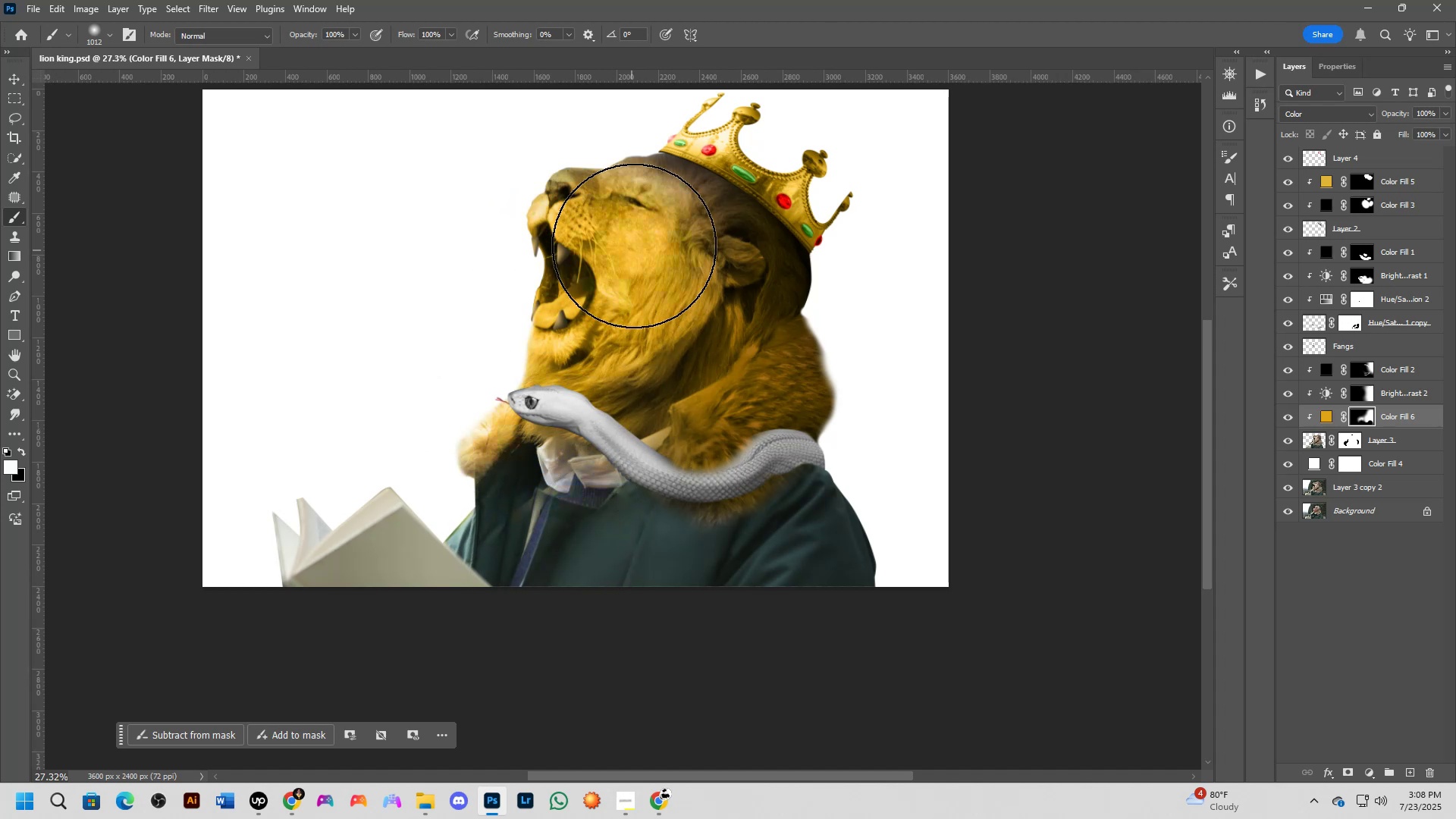 
key(X)
 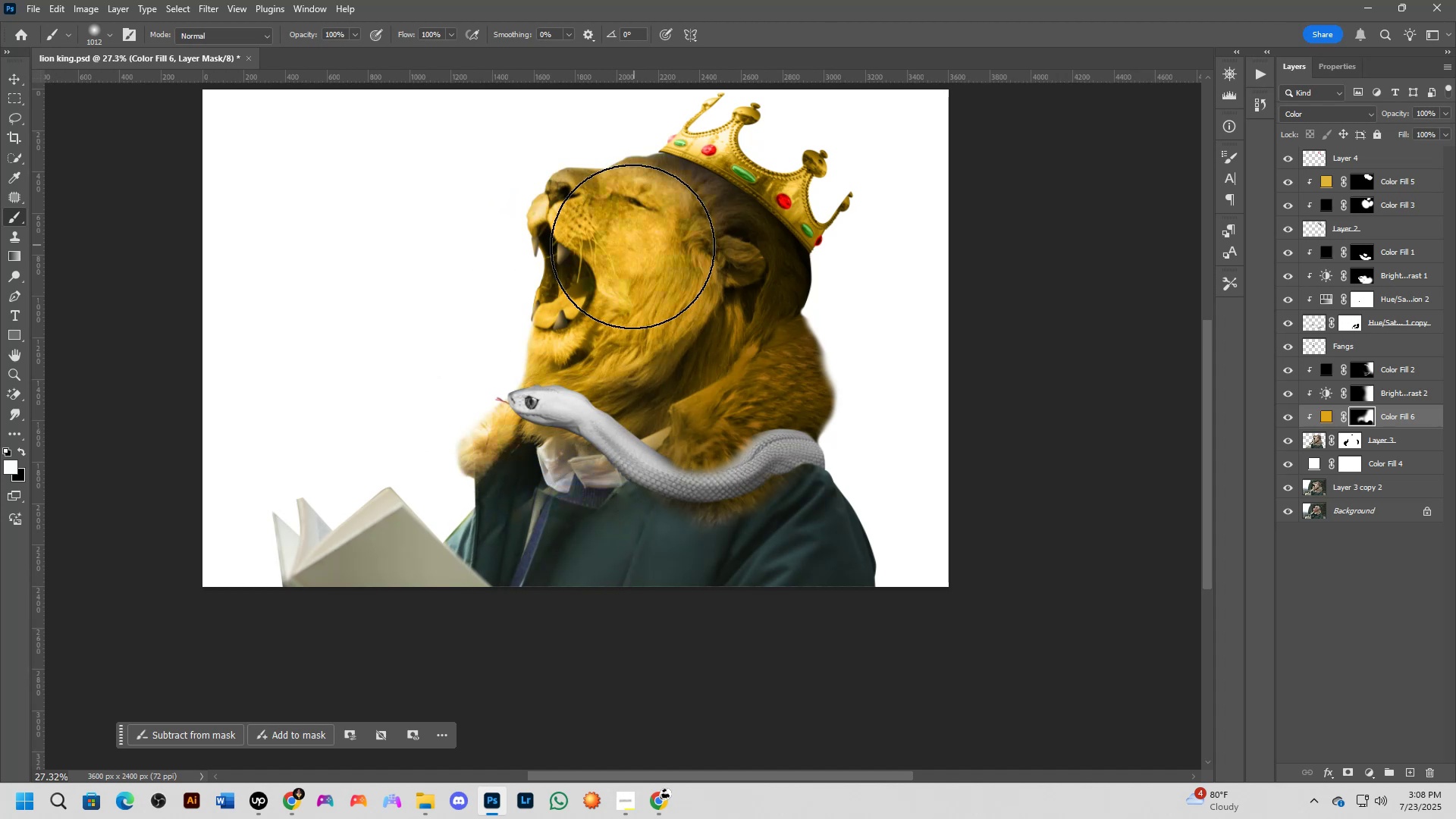 
left_click_drag(start_coordinate=[528, 268], to_coordinate=[642, 267])
 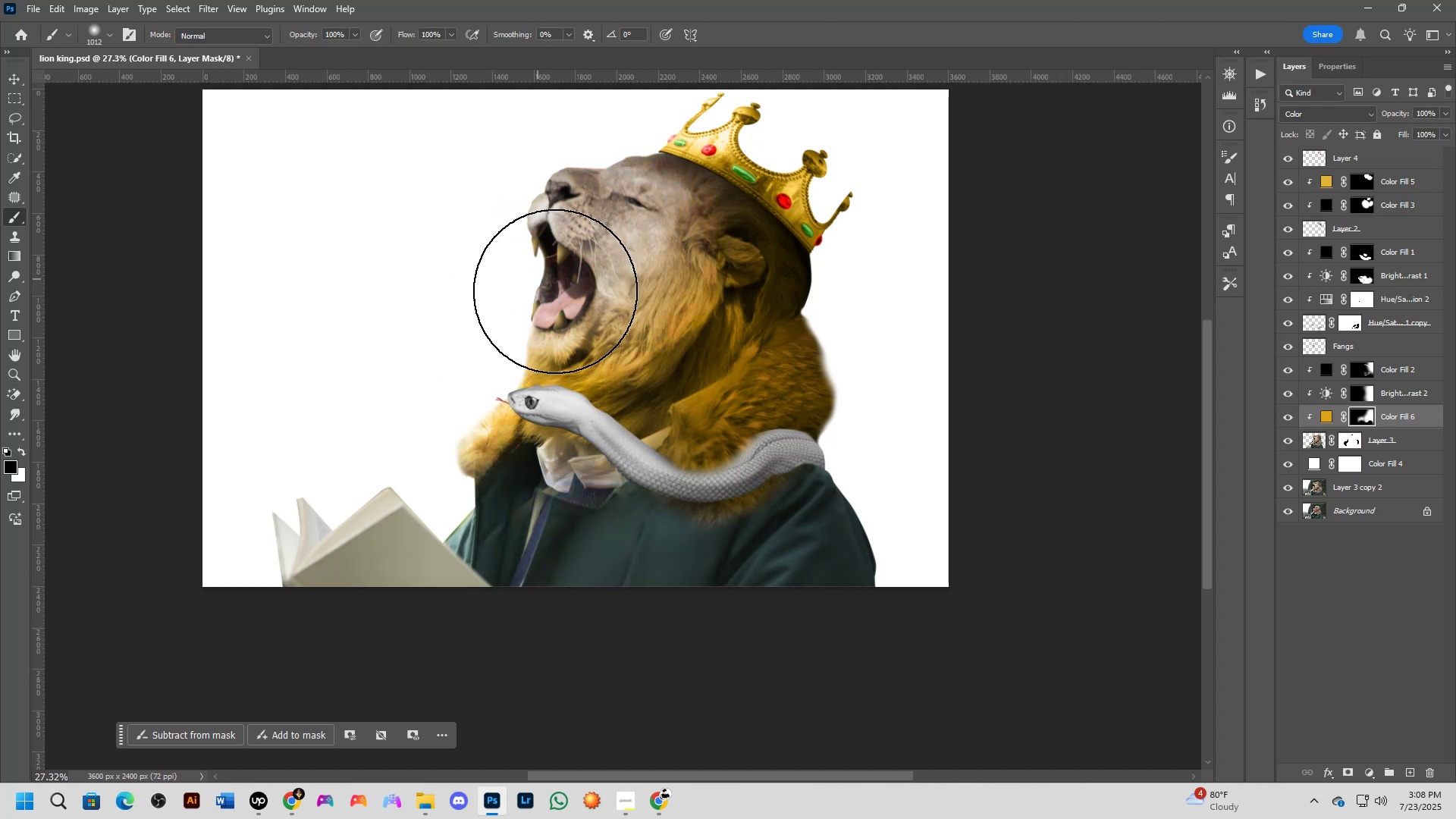 
scroll: coordinate [602, 325], scroll_direction: down, amount: 4.0
 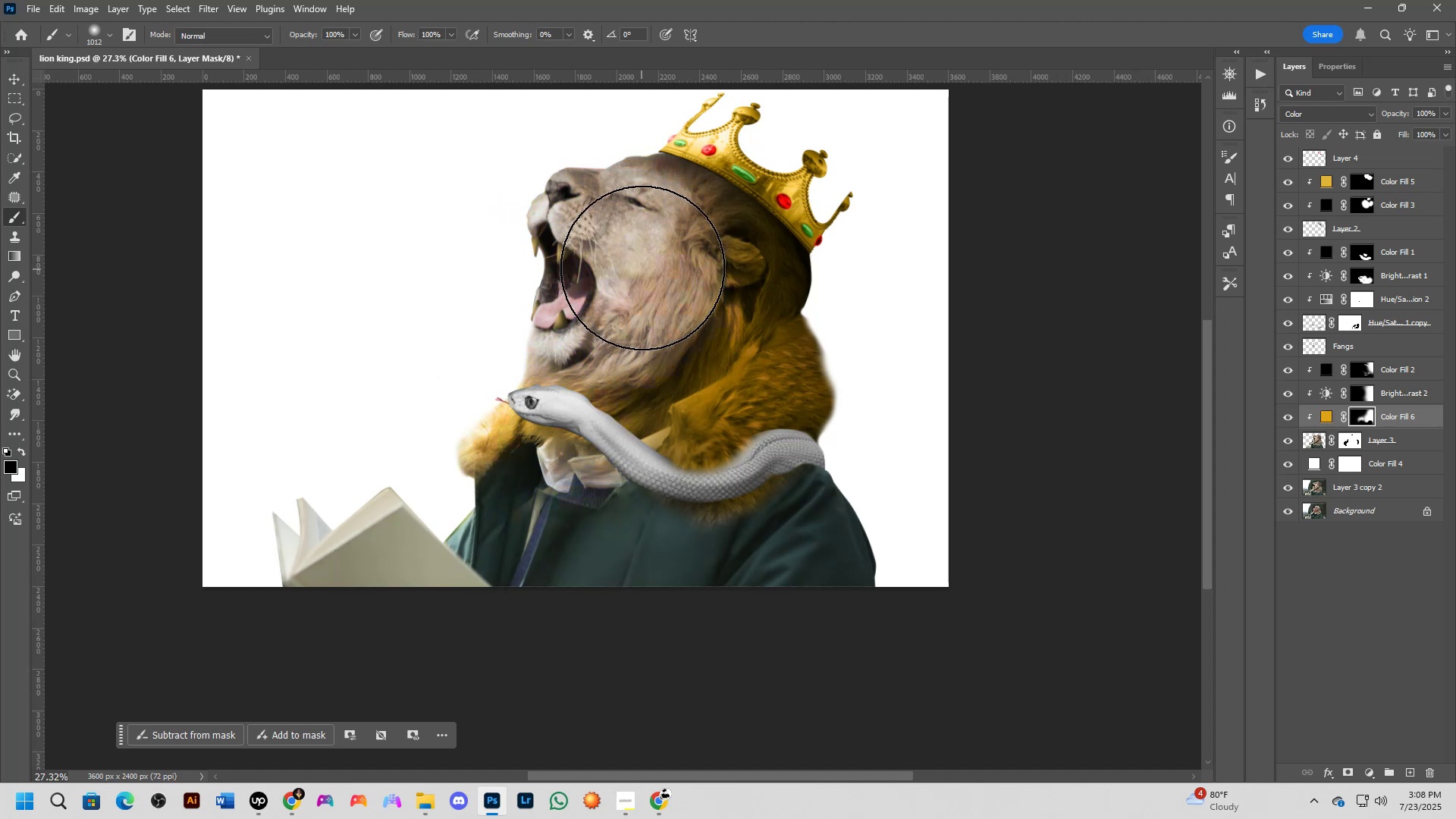 
hold_key(key=Space, duration=0.5)
 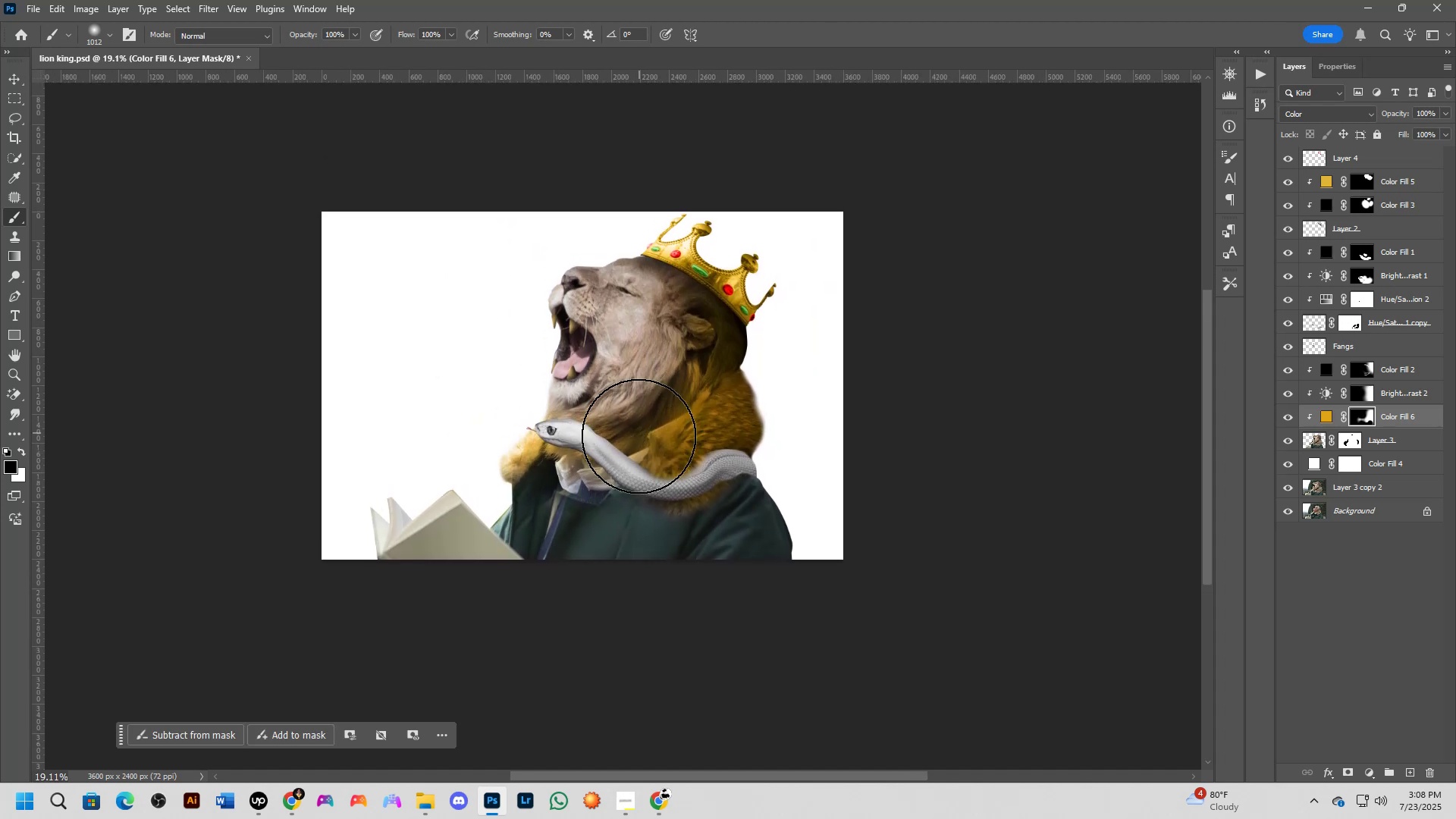 
left_click_drag(start_coordinate=[641, 377], to_coordinate=[639, 431])
 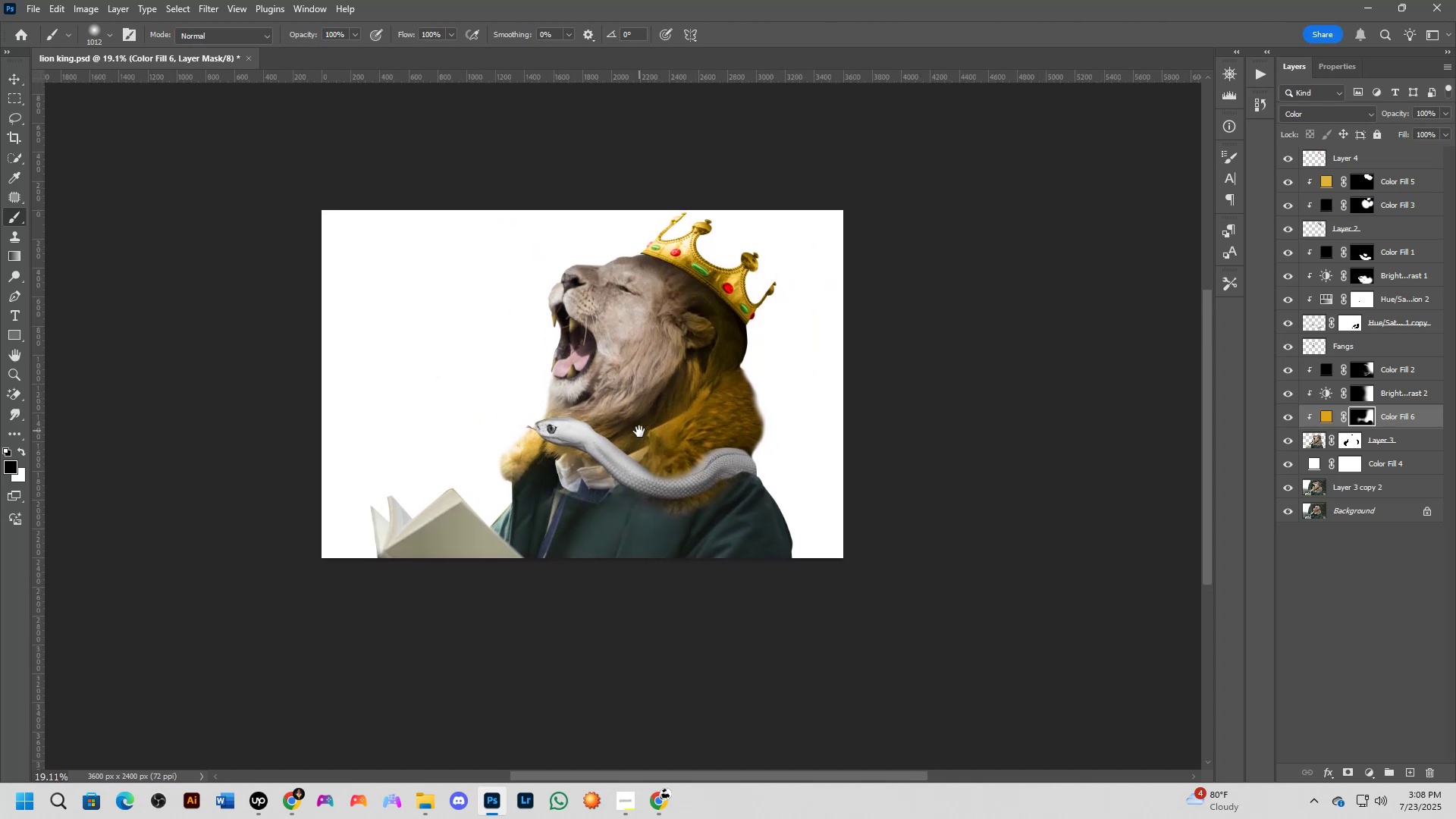 
key(Shift+ShiftLeft)
 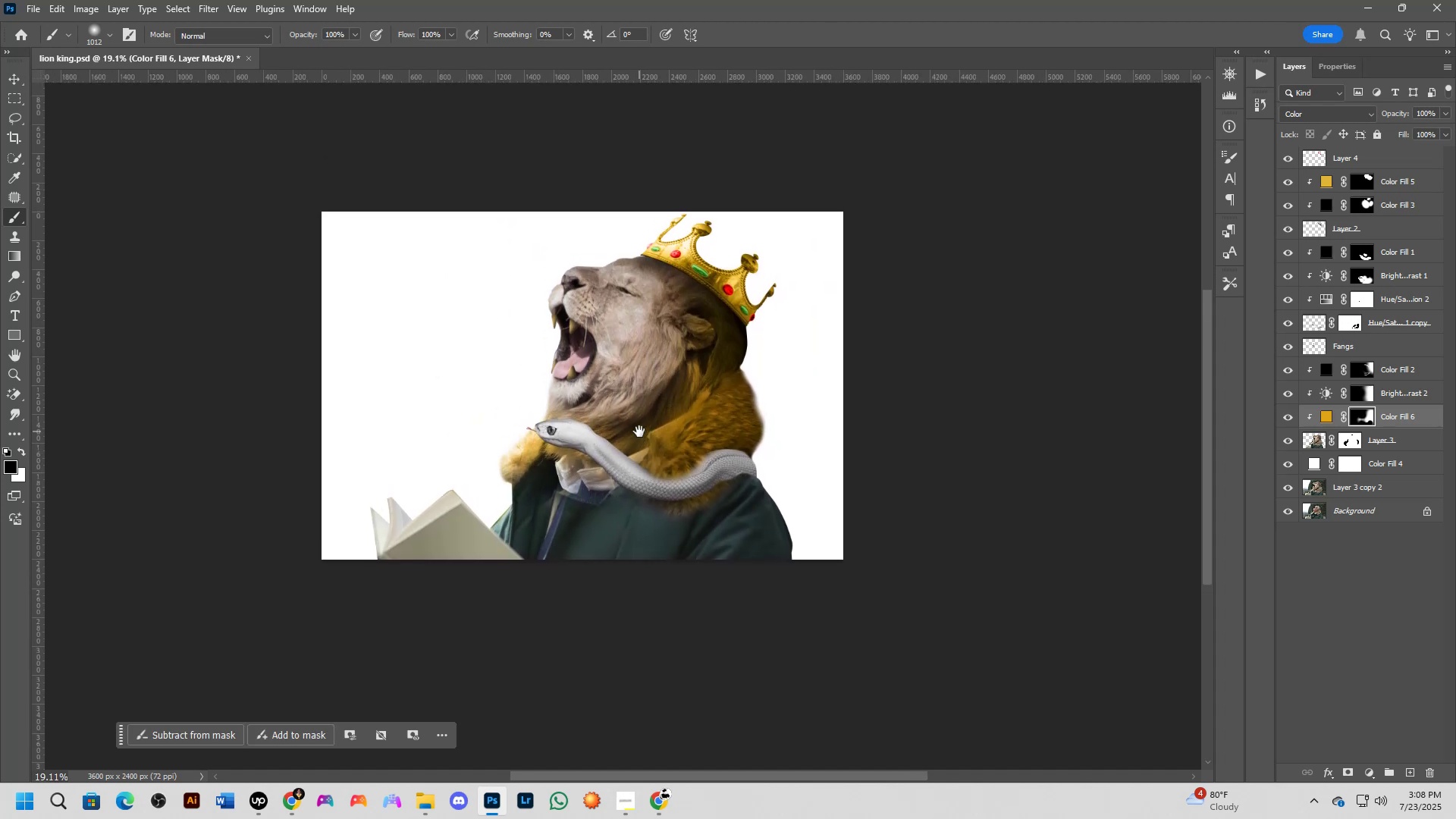 
scroll: coordinate [630, 408], scroll_direction: up, amount: 3.0
 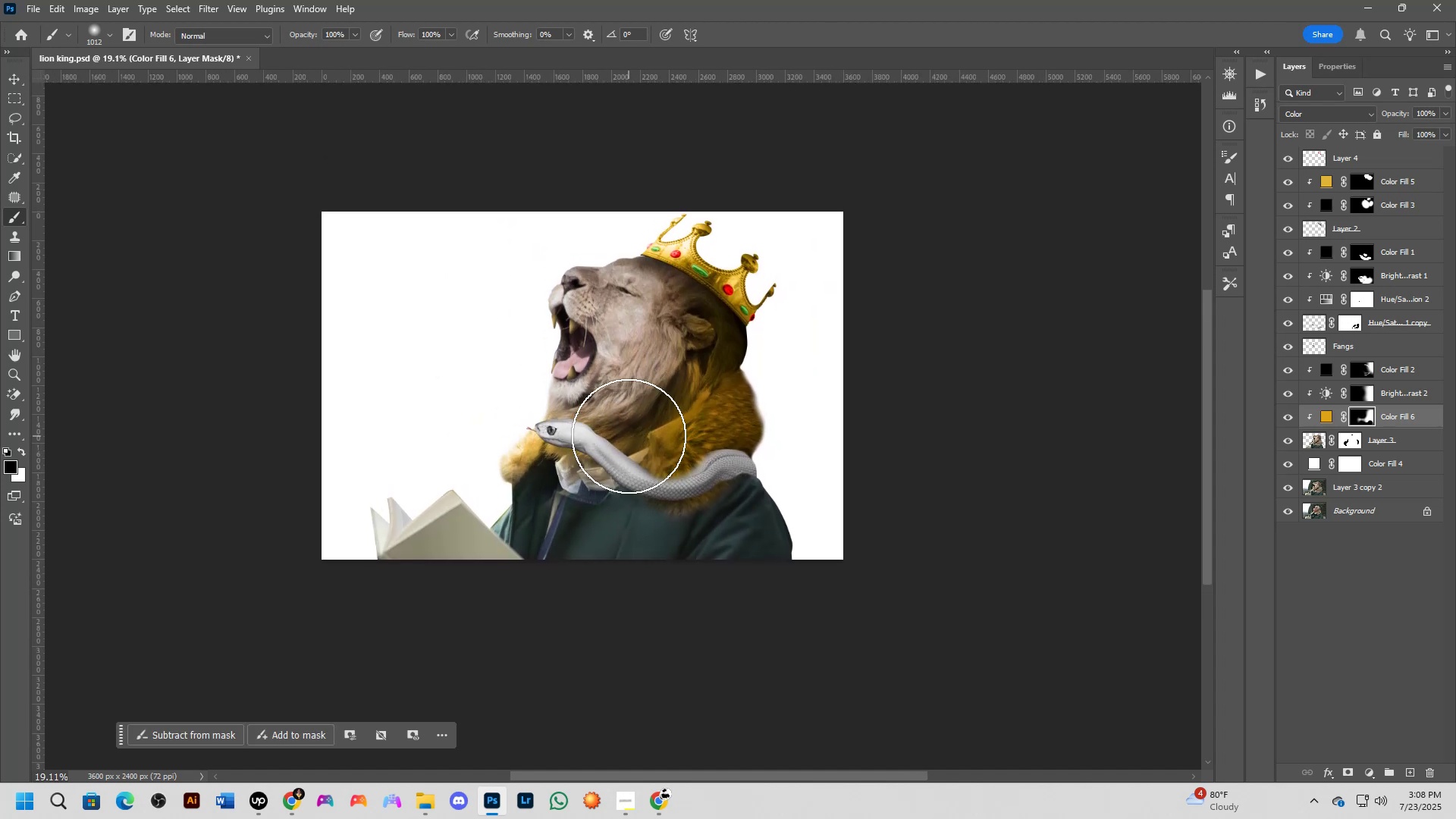 
key(Shift+ShiftLeft)
 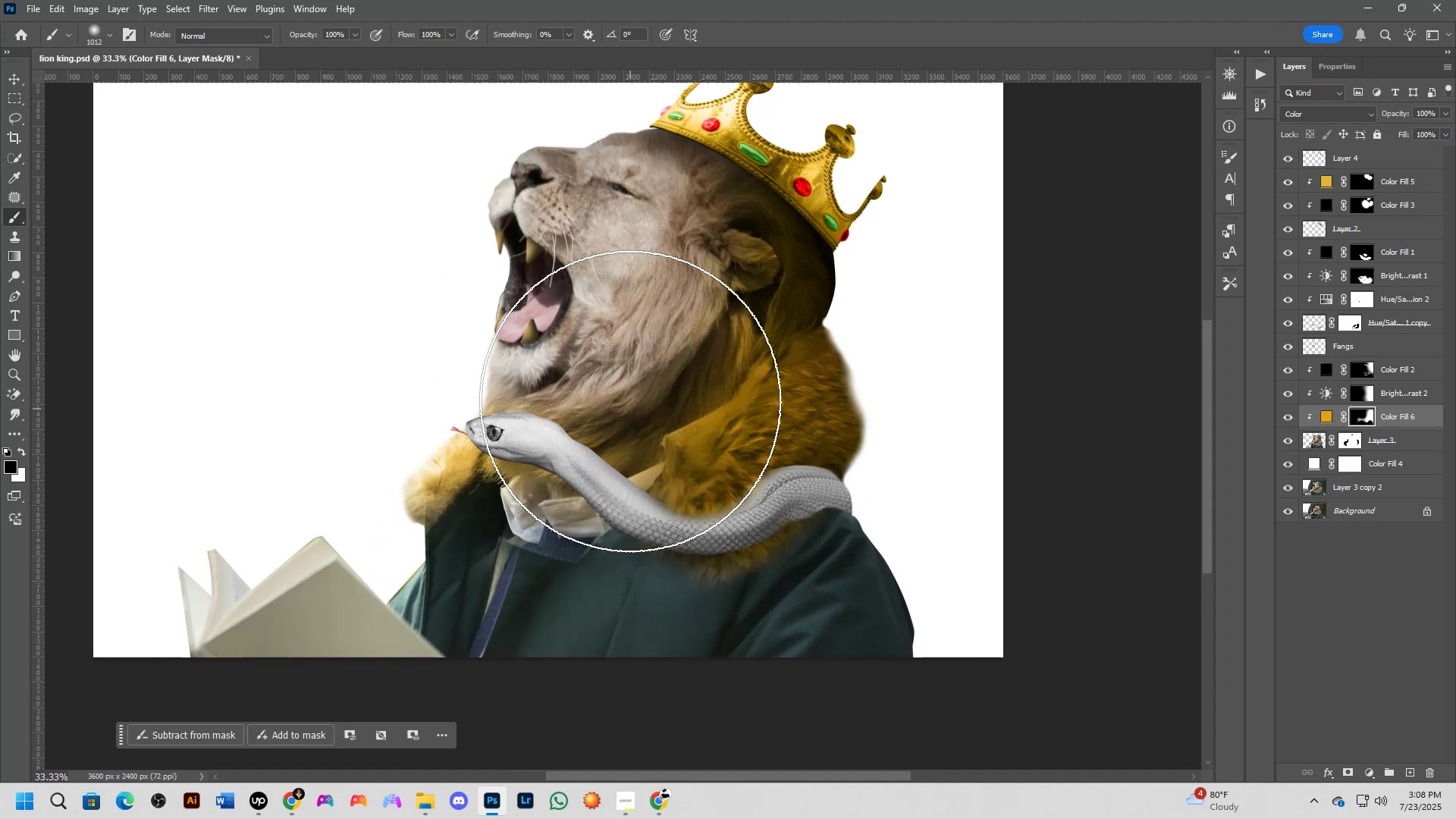 
scroll: coordinate [641, 419], scroll_direction: down, amount: 1.0
 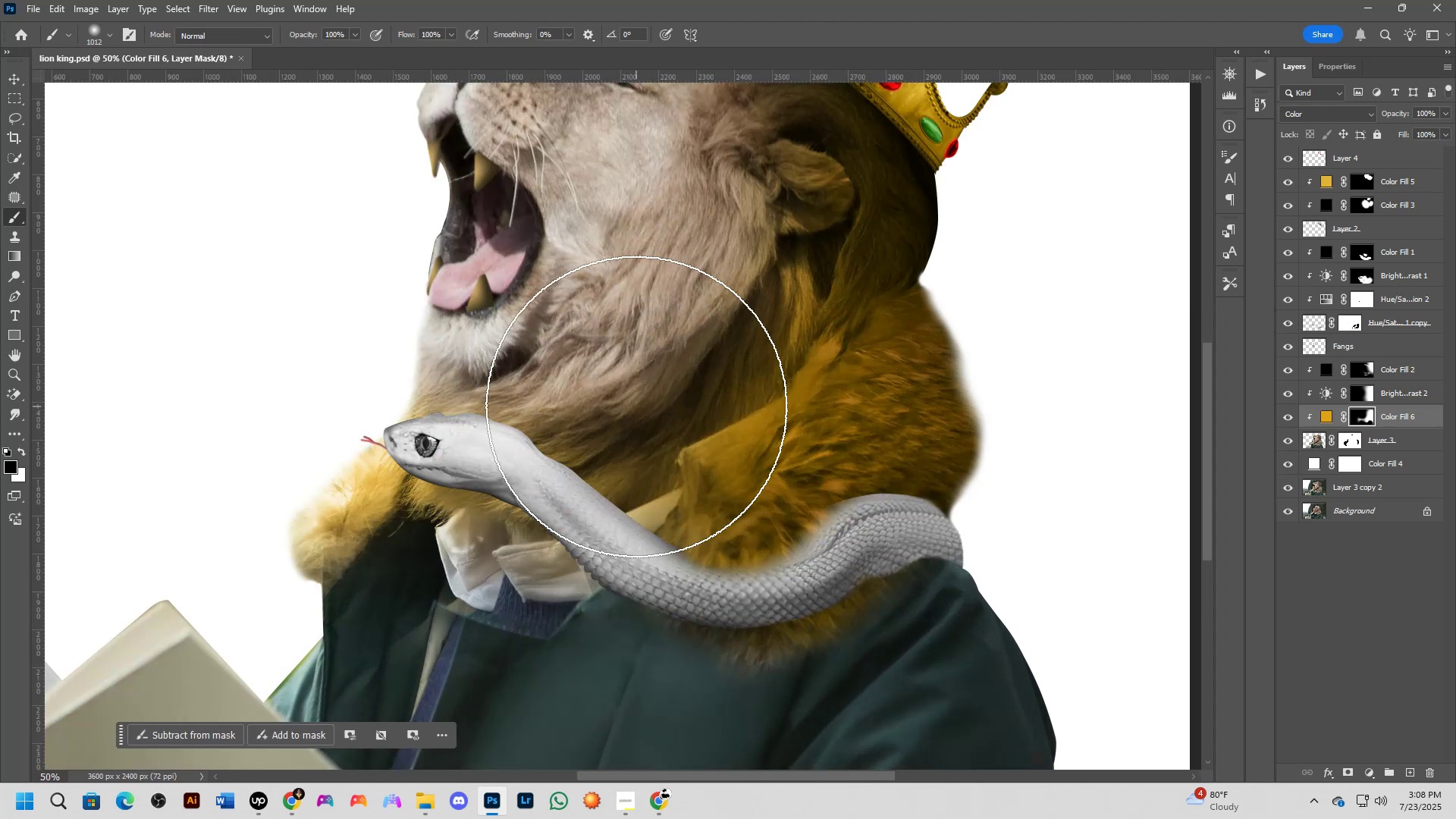 
hold_key(key=Space, duration=0.52)
 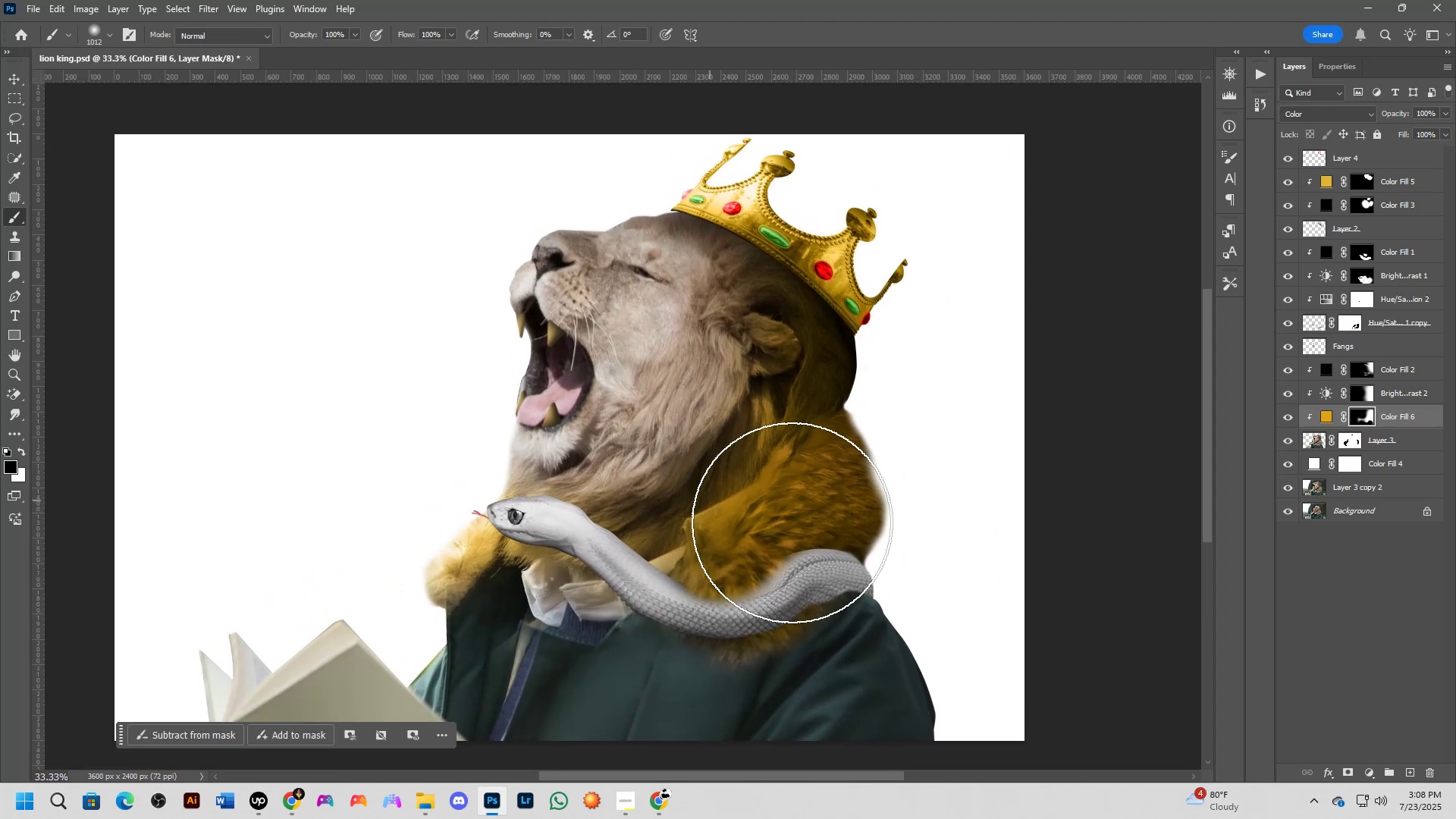 
left_click_drag(start_coordinate=[665, 397], to_coordinate=[682, 476])
 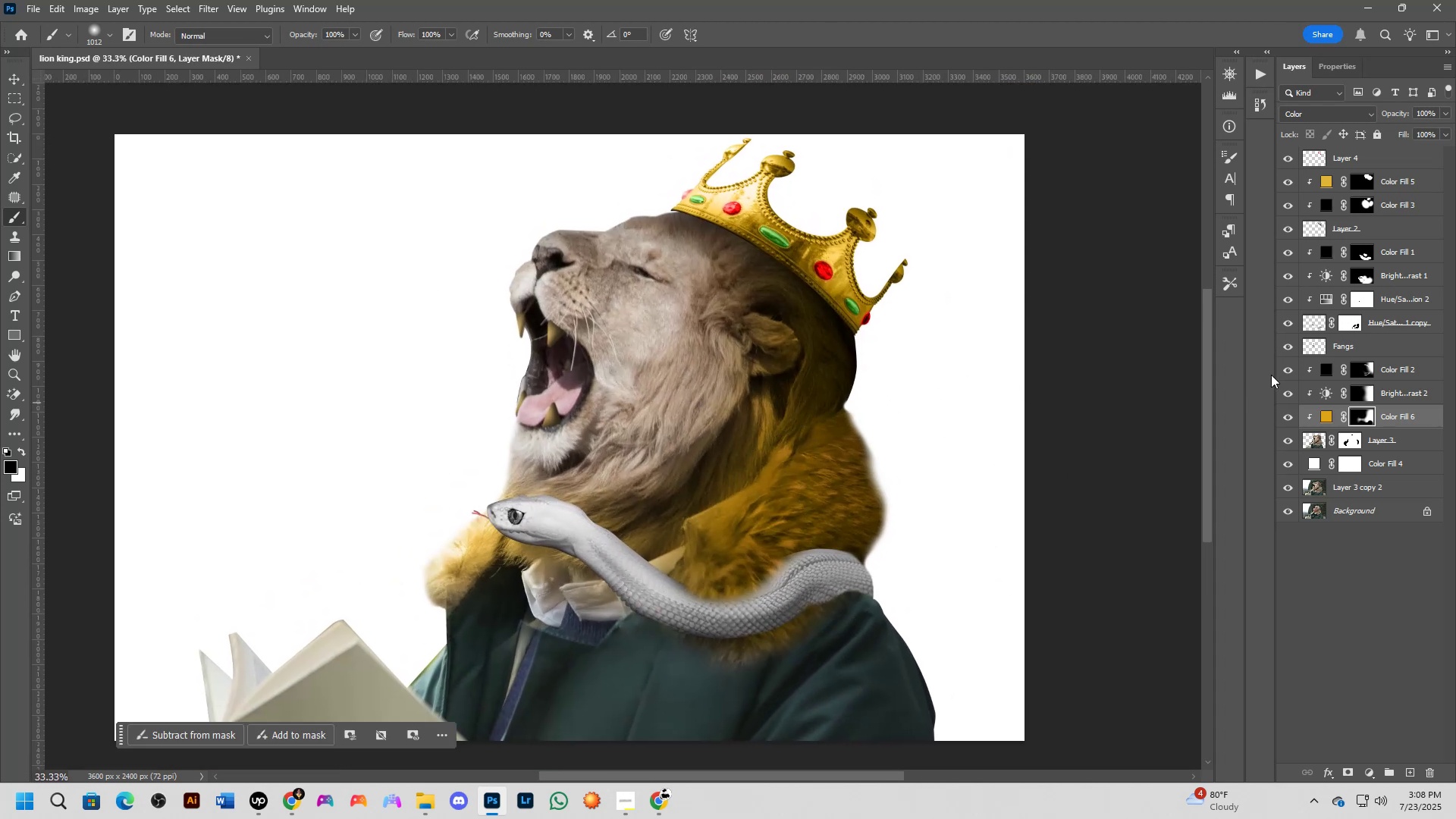 
double_click([1323, 416])
 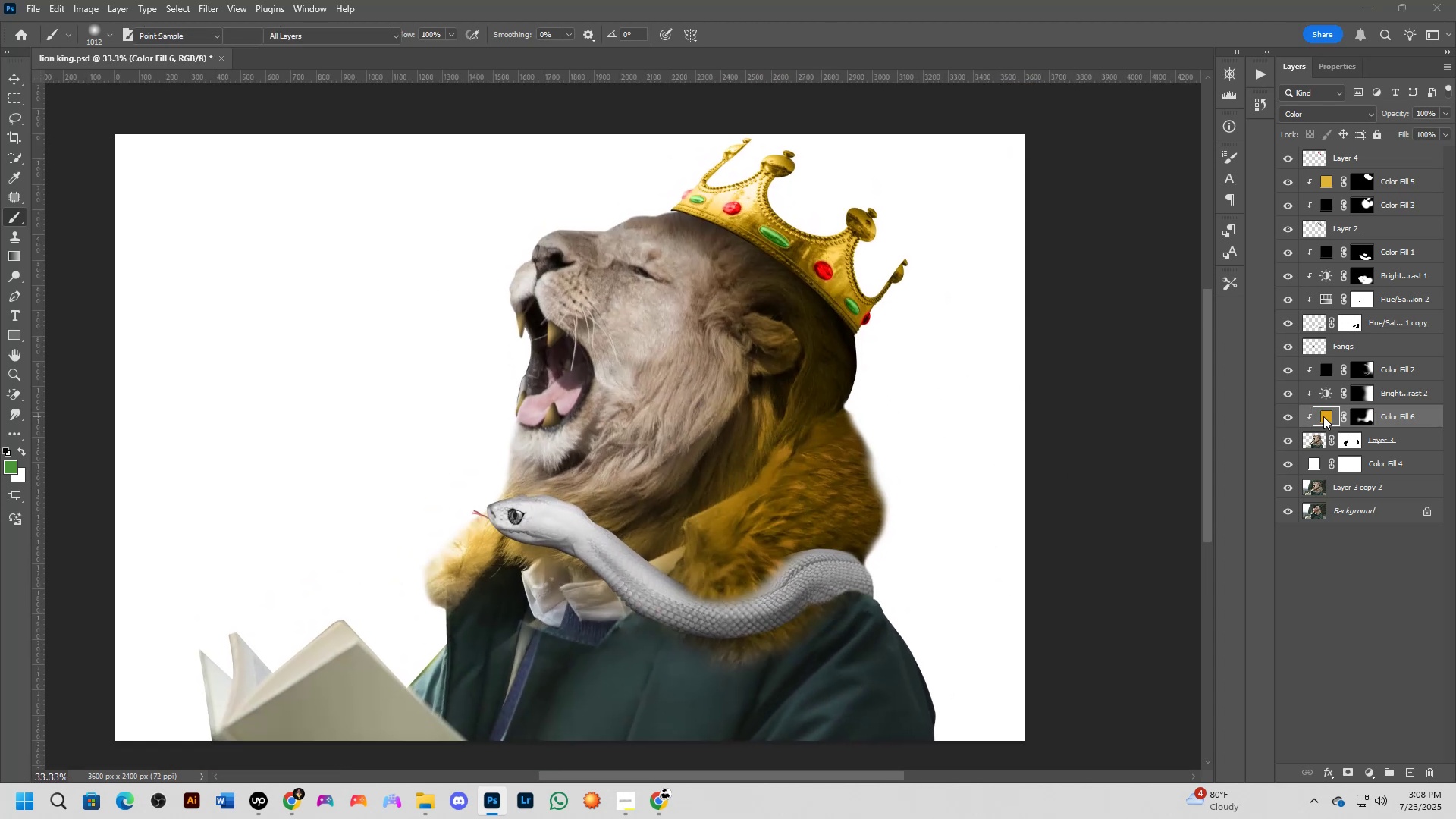 
left_click_drag(start_coordinate=[1198, 381], to_coordinate=[1151, 358])
 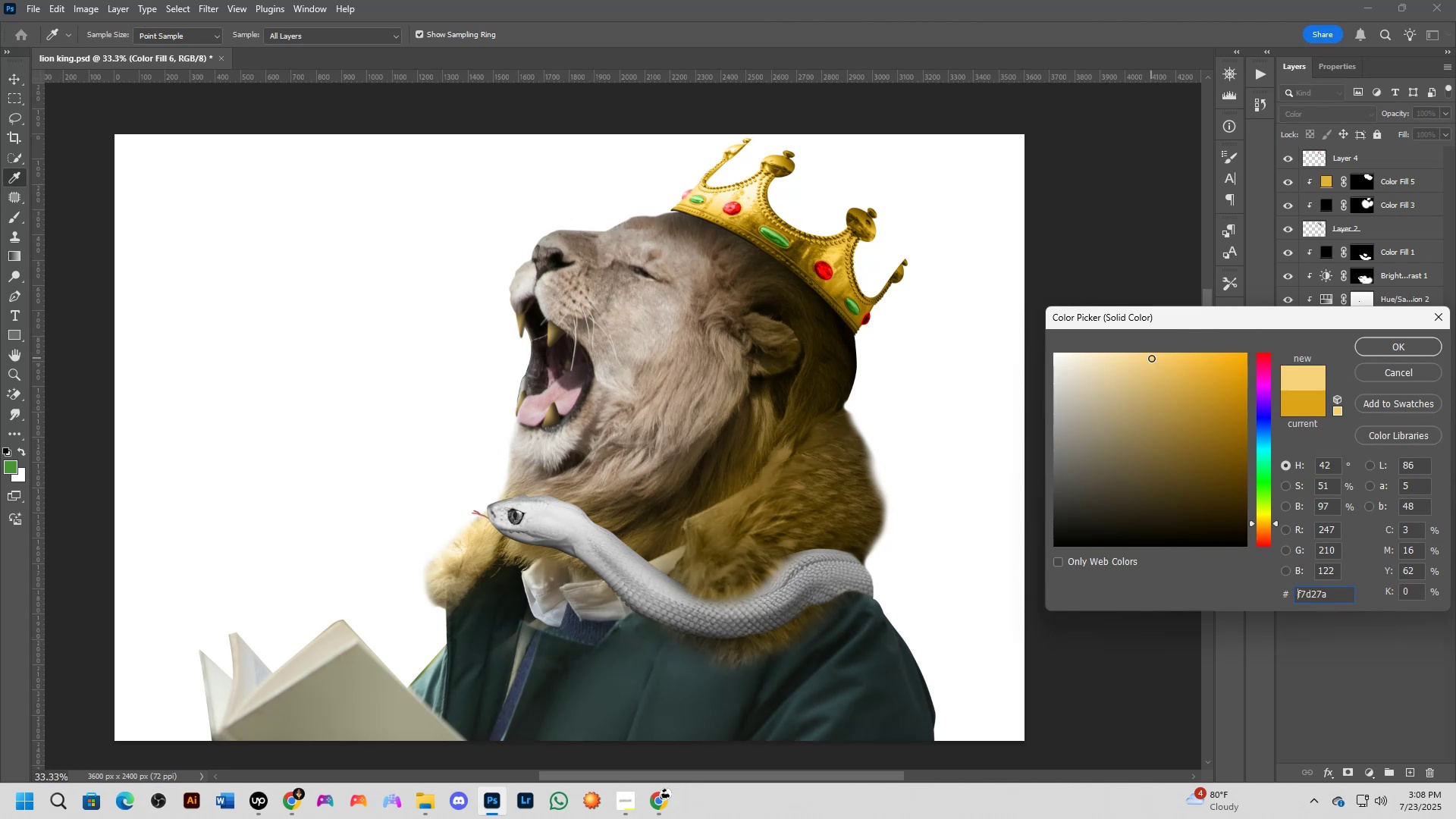 
left_click_drag(start_coordinate=[1270, 524], to_coordinate=[1264, 529])
 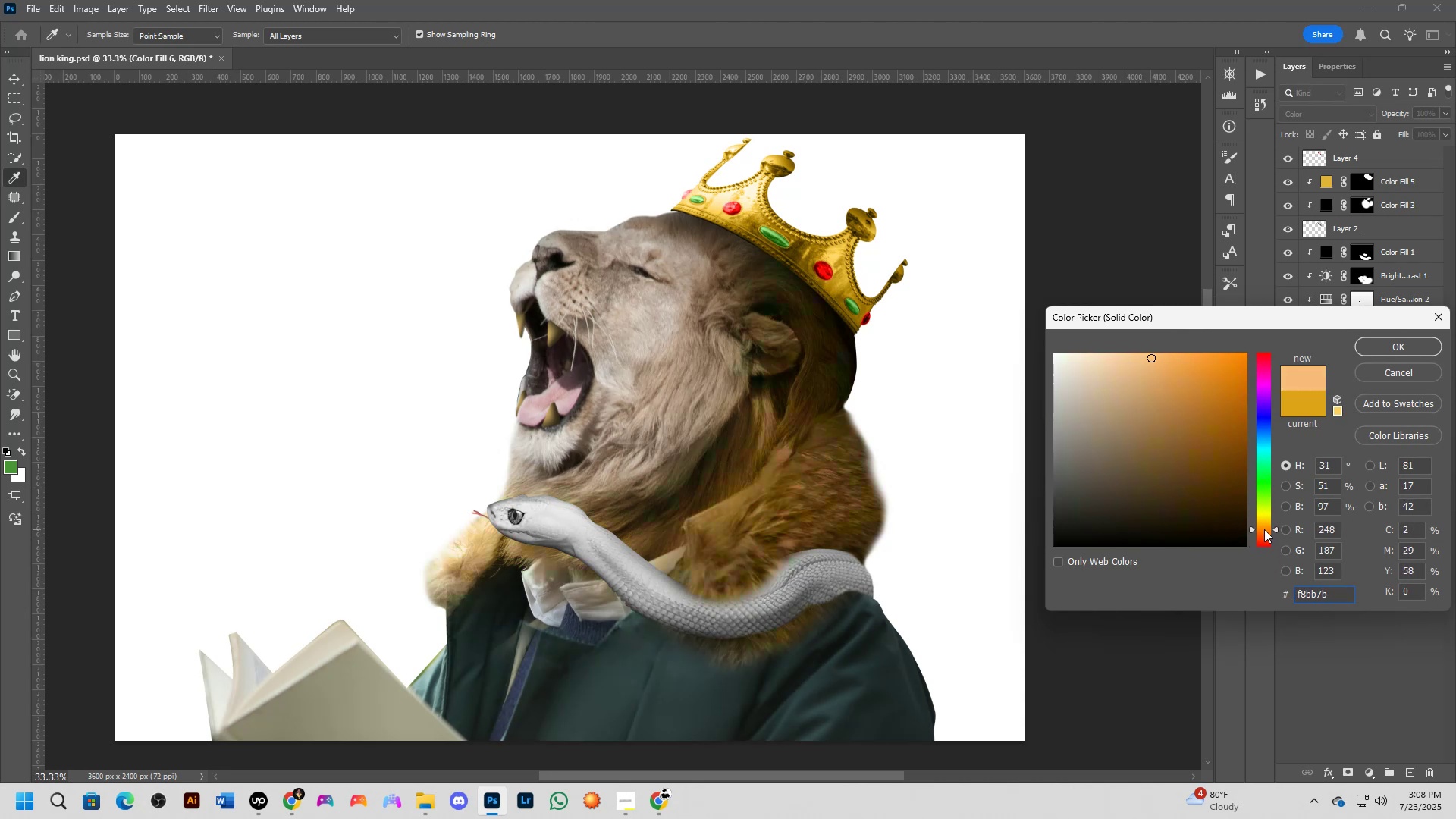 
left_click_drag(start_coordinate=[1180, 394], to_coordinate=[1172, 376])
 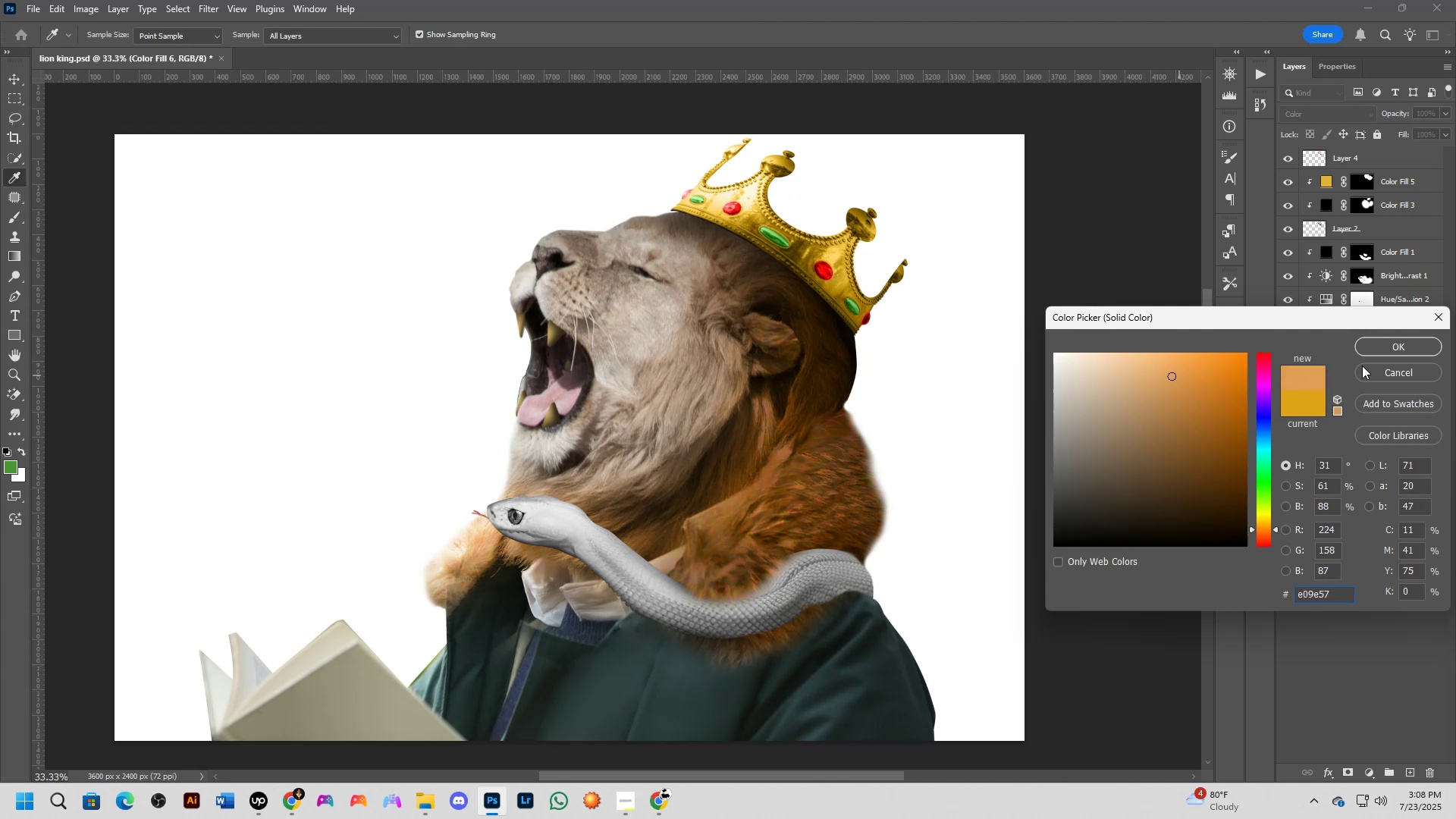 
left_click([1370, 352])
 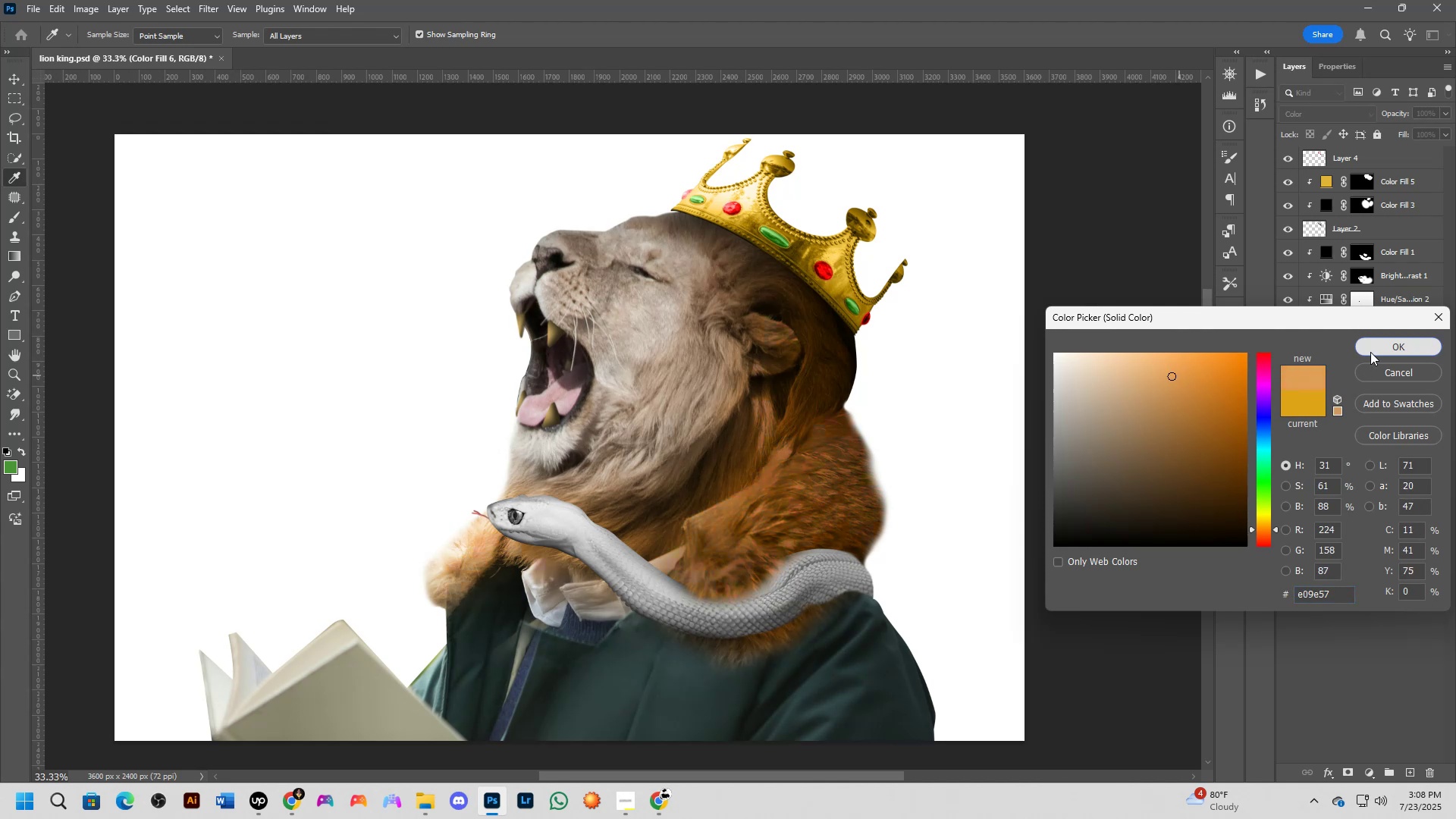 
scroll: coordinate [928, 497], scroll_direction: down, amount: 6.0
 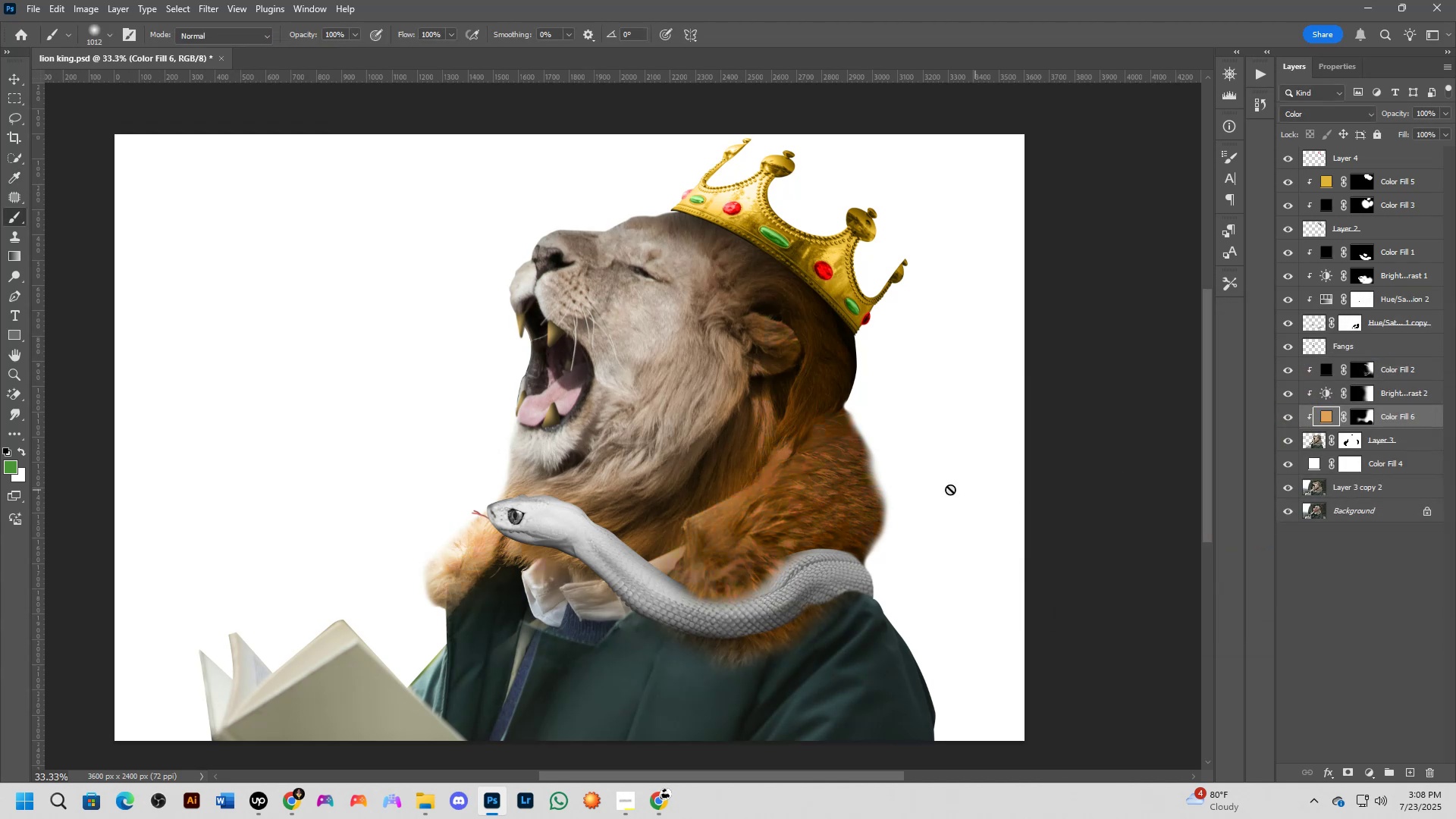 
hold_key(key=Space, duration=0.42)
 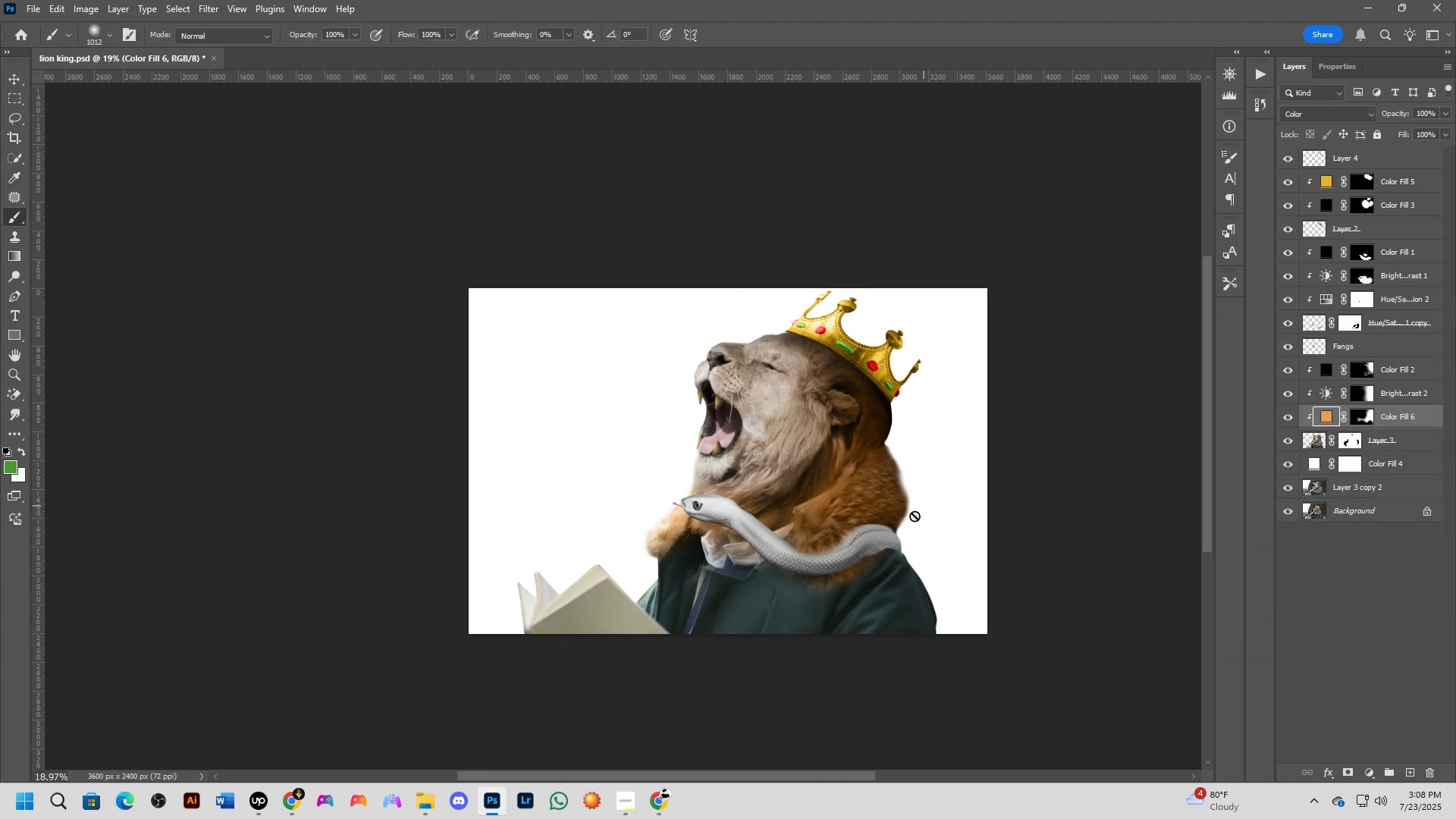 
scroll: coordinate [1320, 460], scroll_direction: up, amount: 10.0
 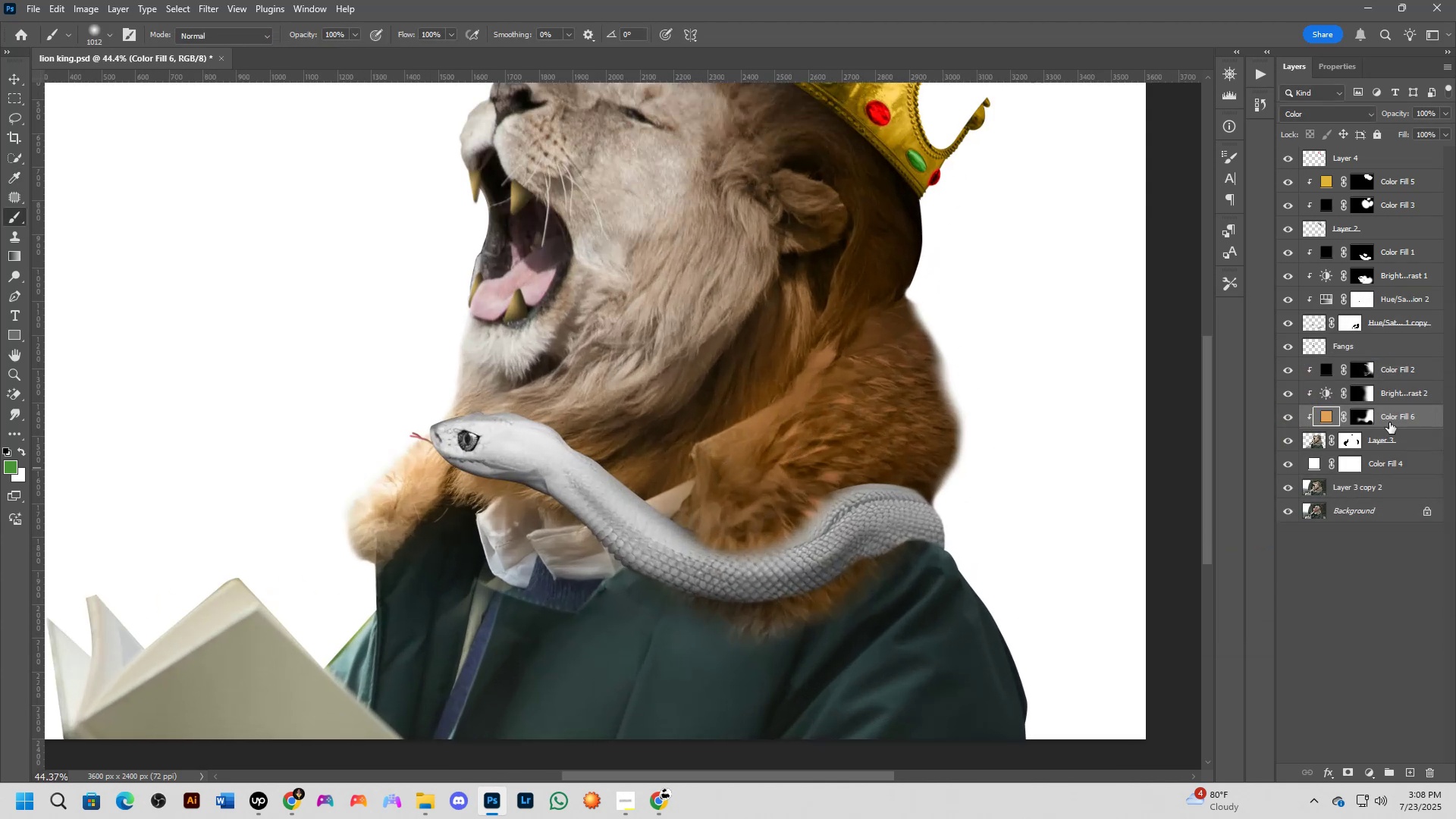 
left_click([1367, 415])
 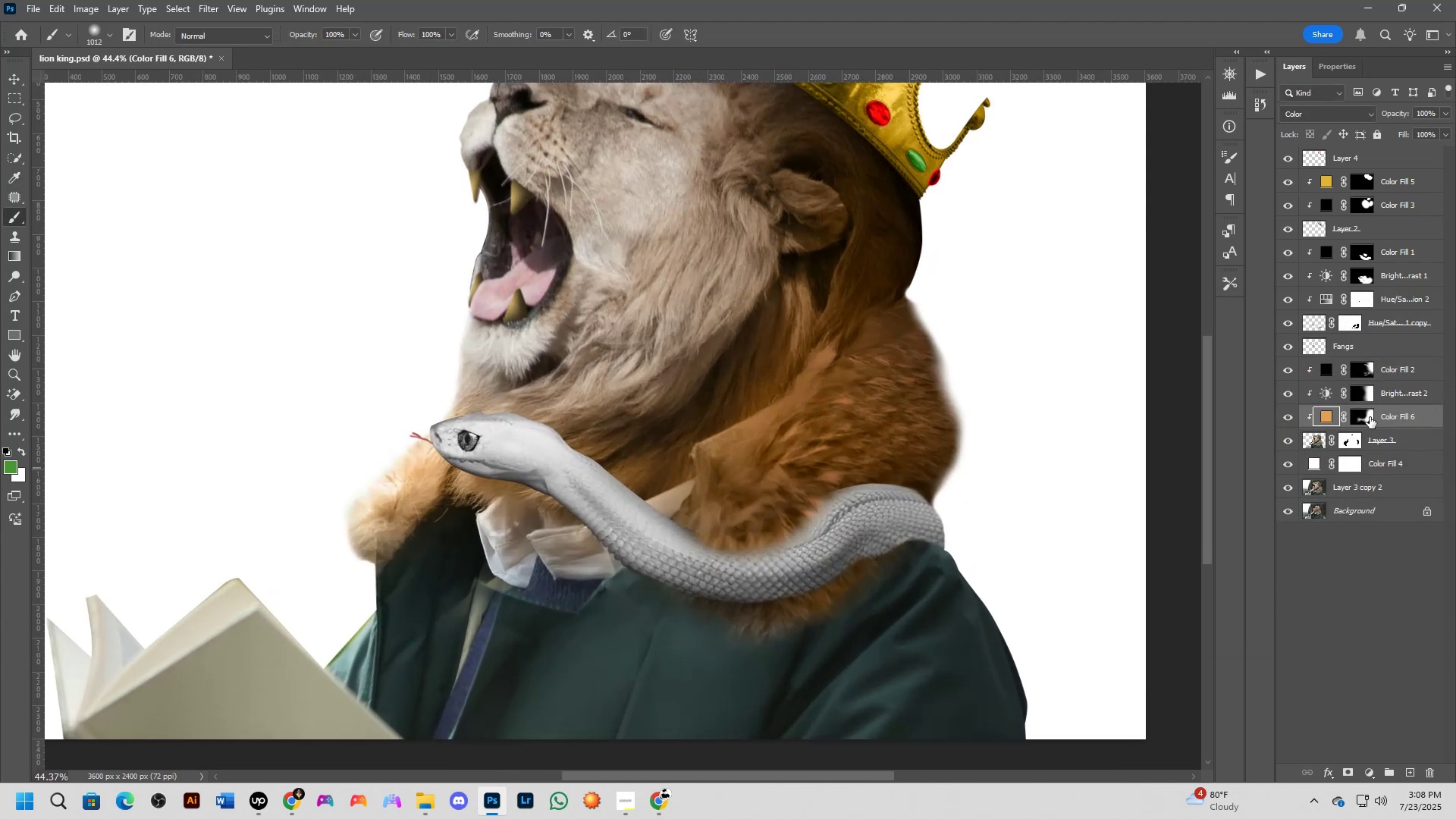 
hold_key(key=AltLeft, duration=0.47)
 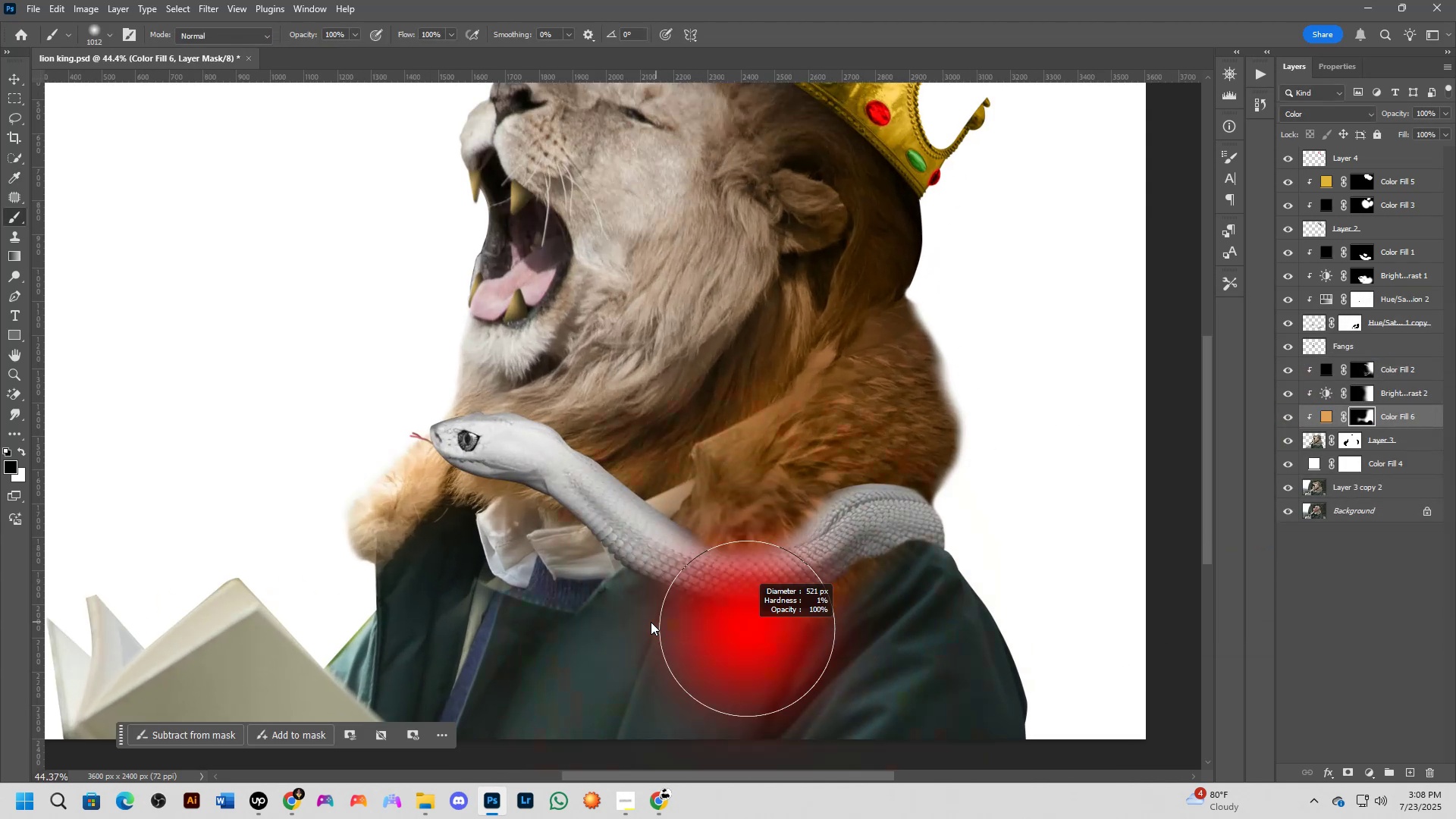 
left_click_drag(start_coordinate=[719, 619], to_coordinate=[817, 647])
 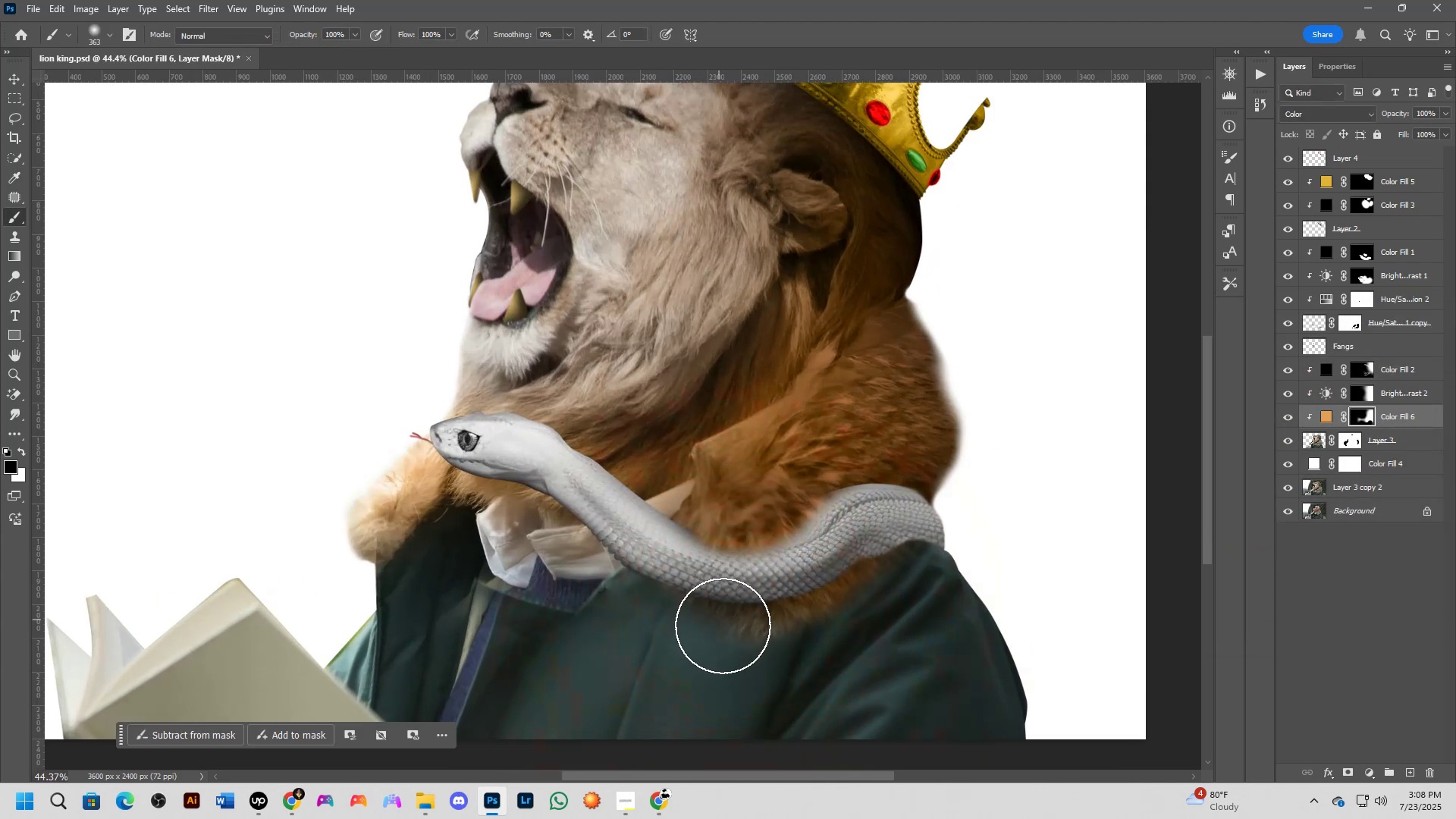 
key(Control+ControlLeft)
 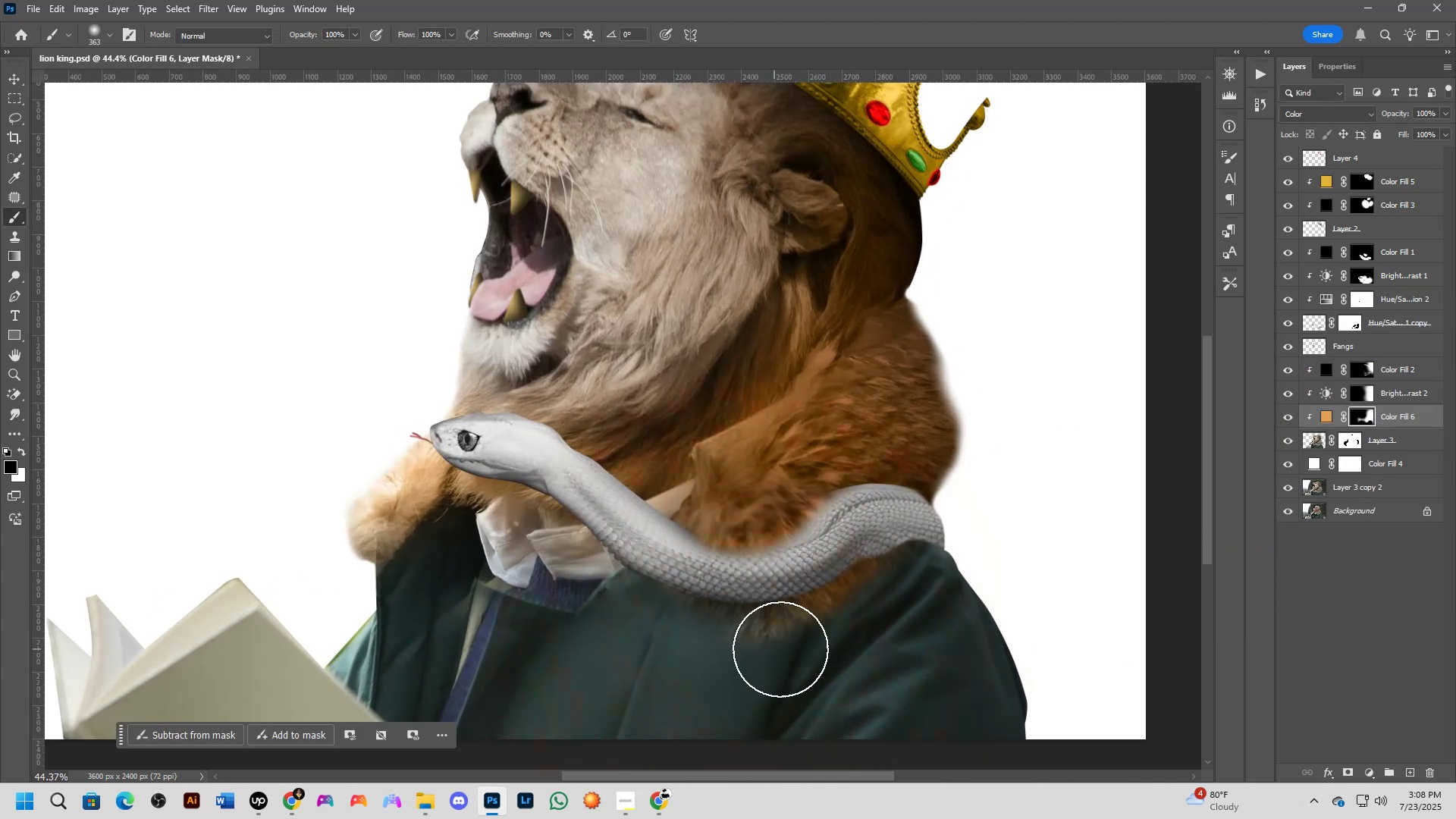 
key(Control+Z)
 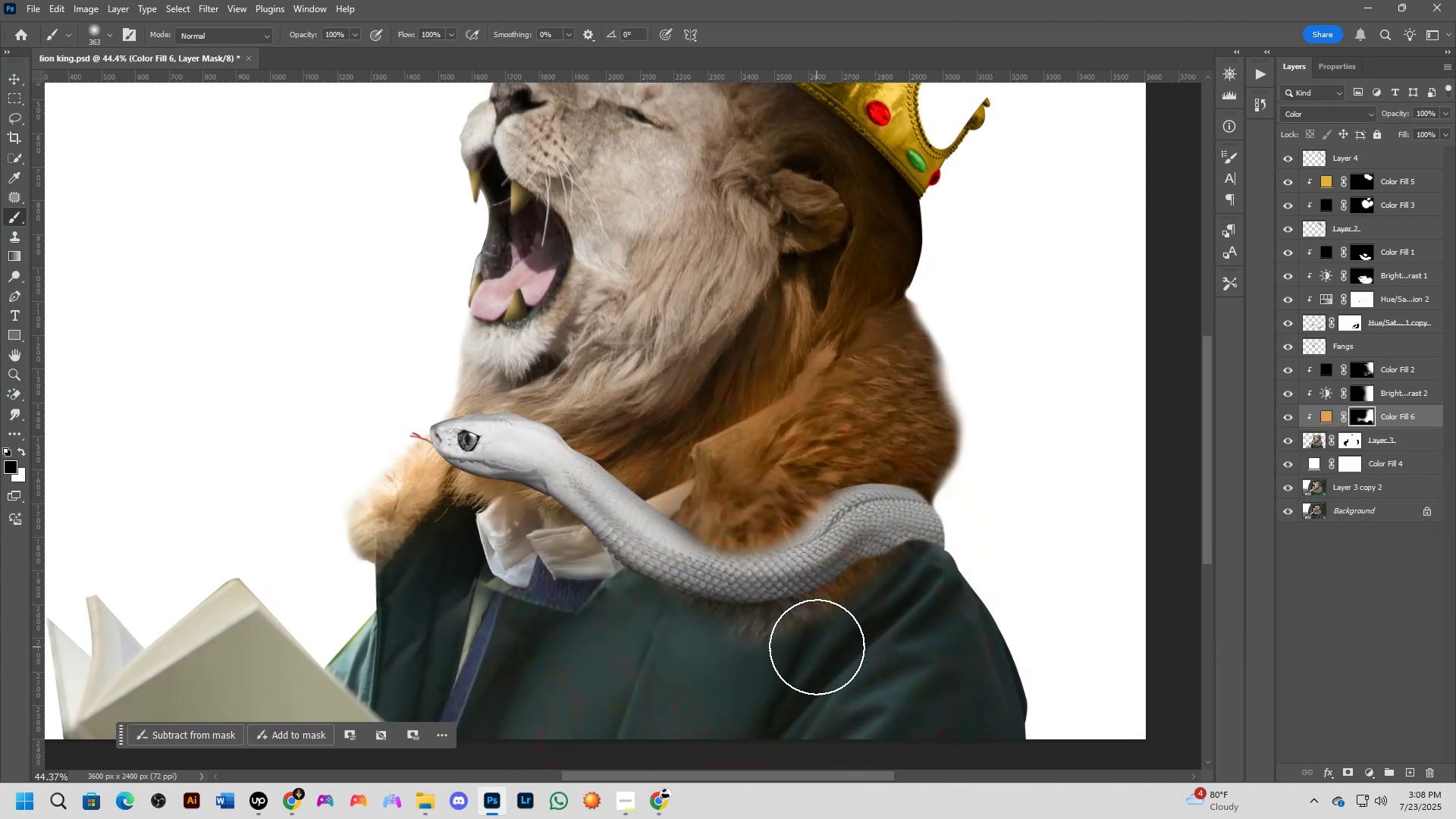 
key(X)
 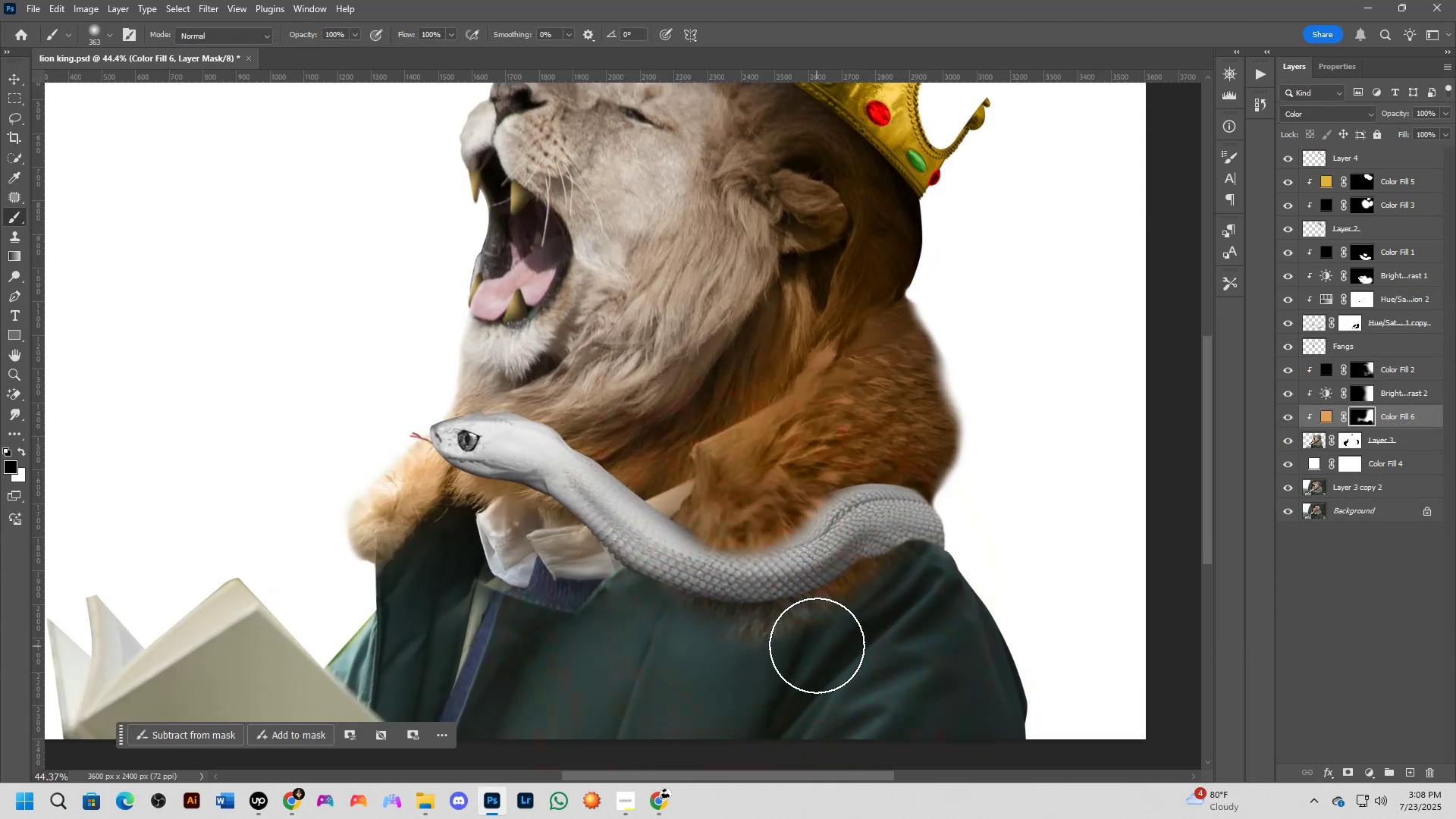 
left_click_drag(start_coordinate=[815, 635], to_coordinate=[682, 643])
 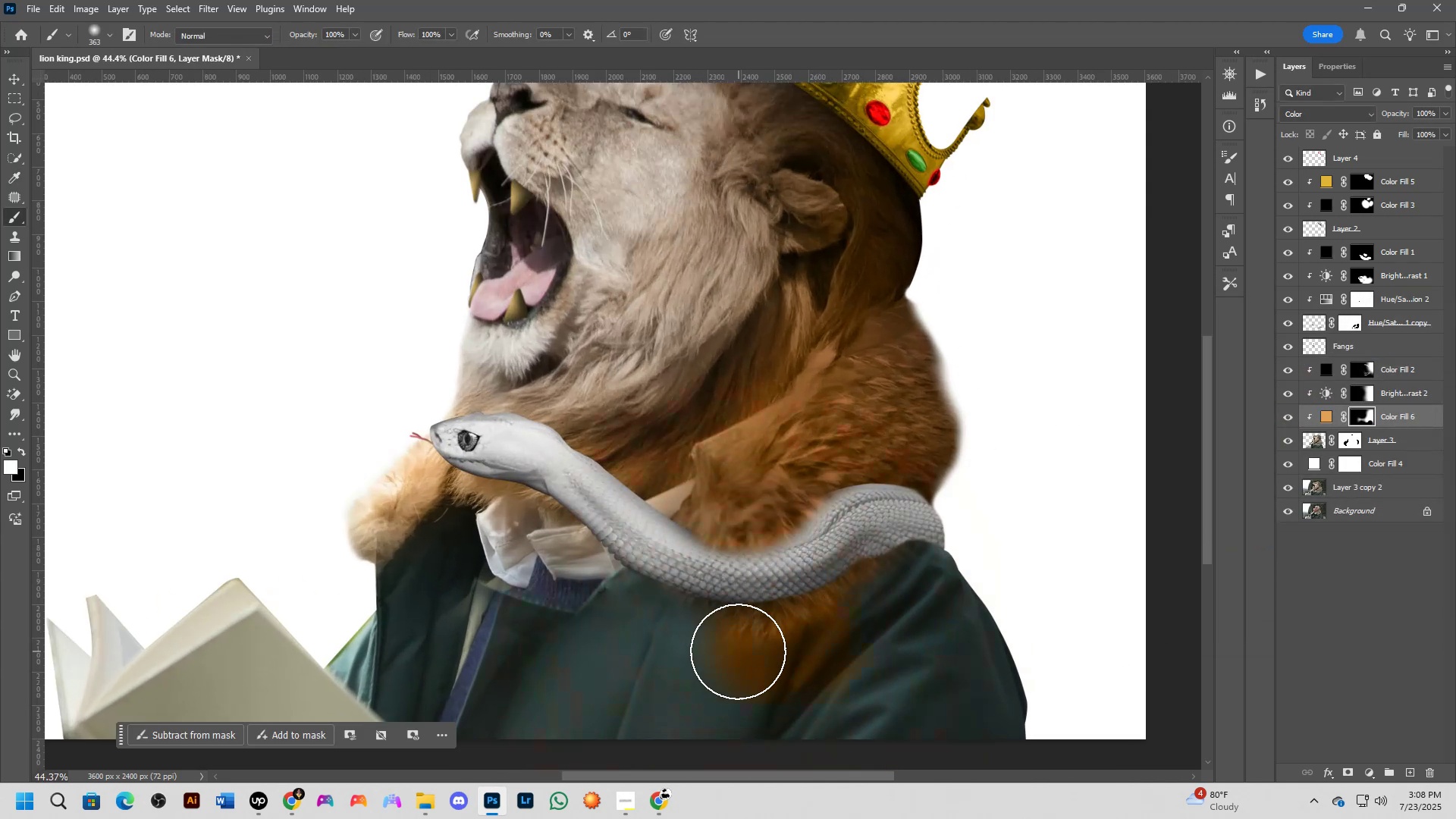 
scroll: coordinate [723, 669], scroll_direction: up, amount: 4.0
 